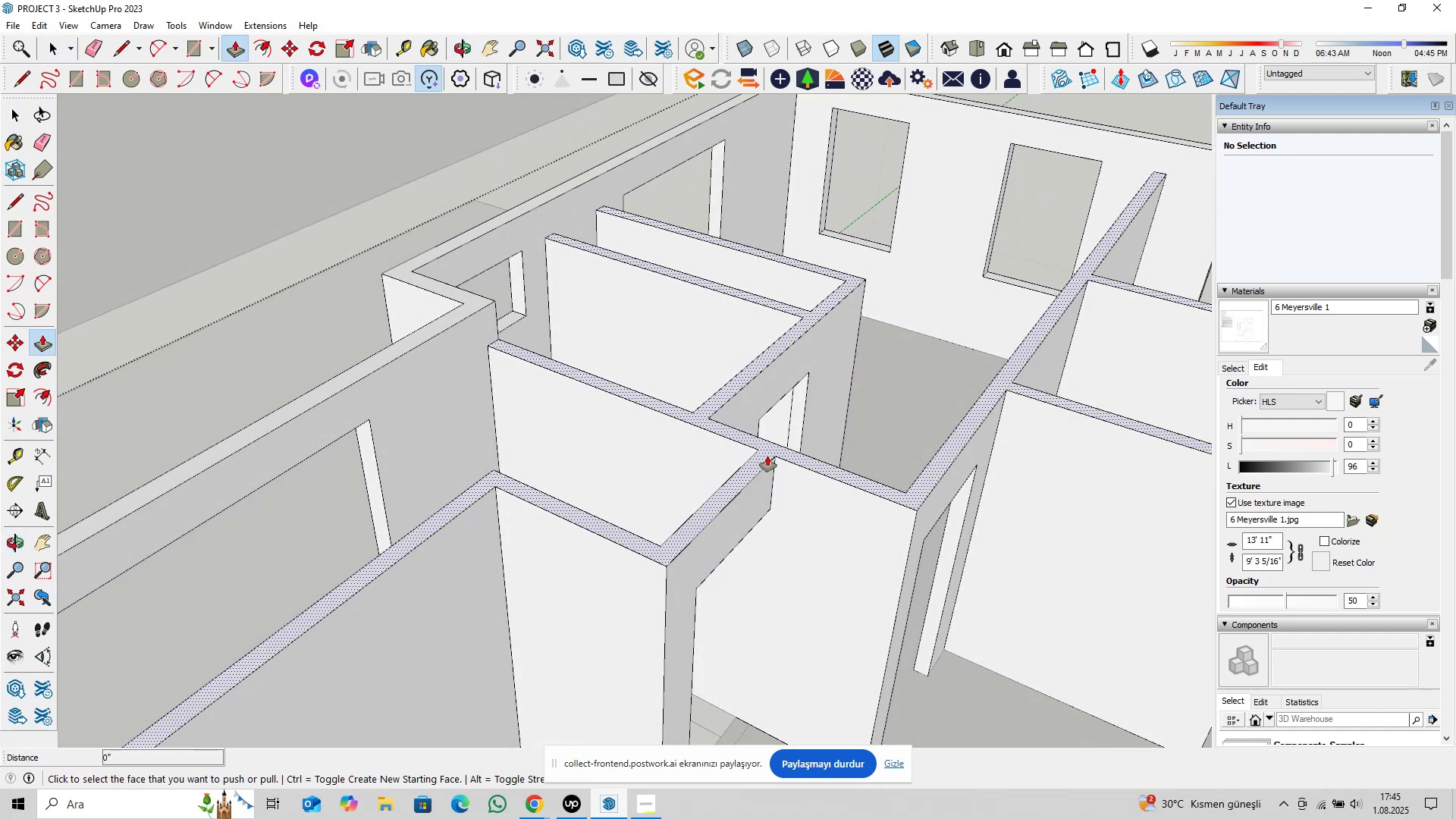 
left_click([767, 456])
 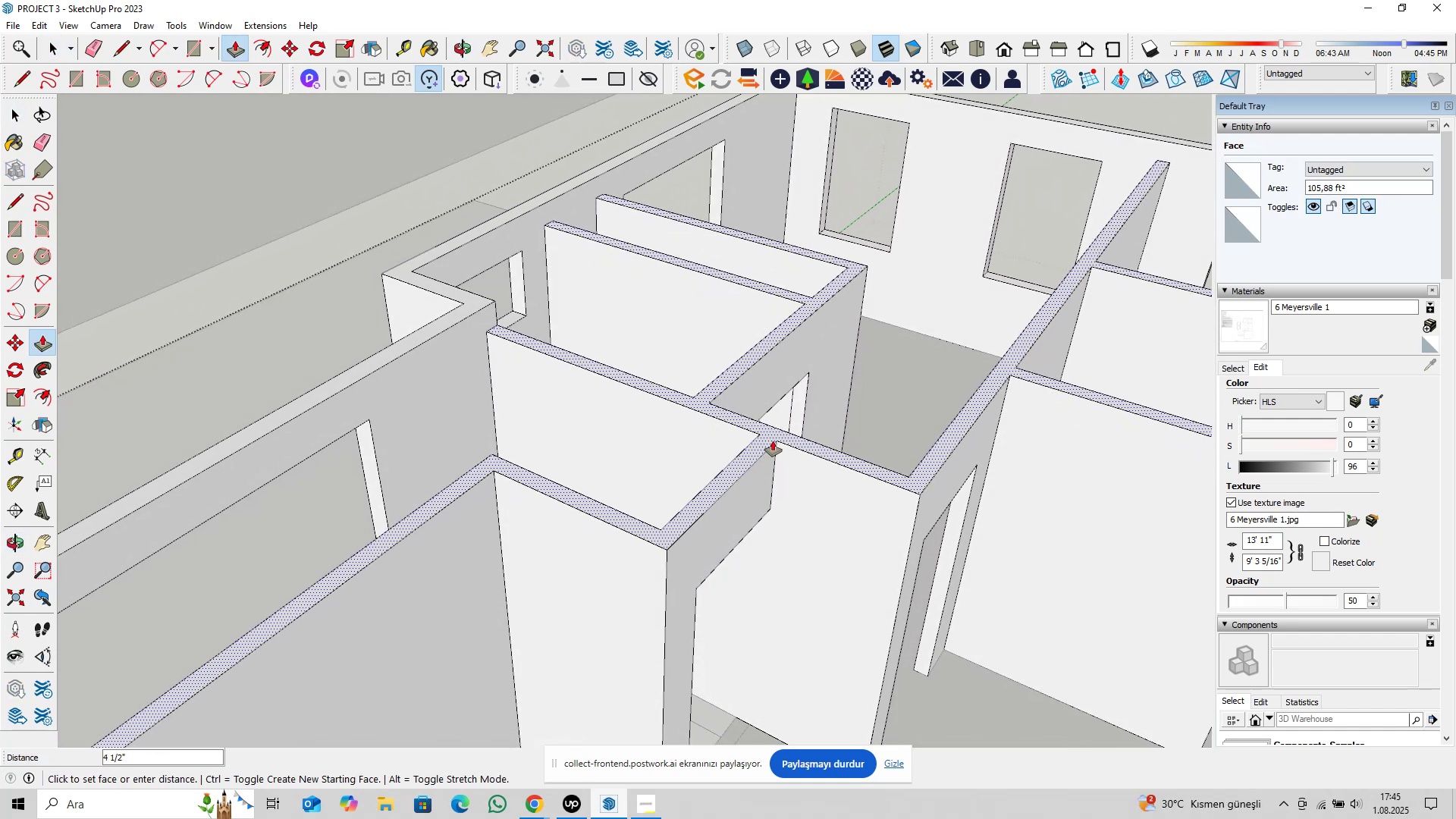 
key(6)
 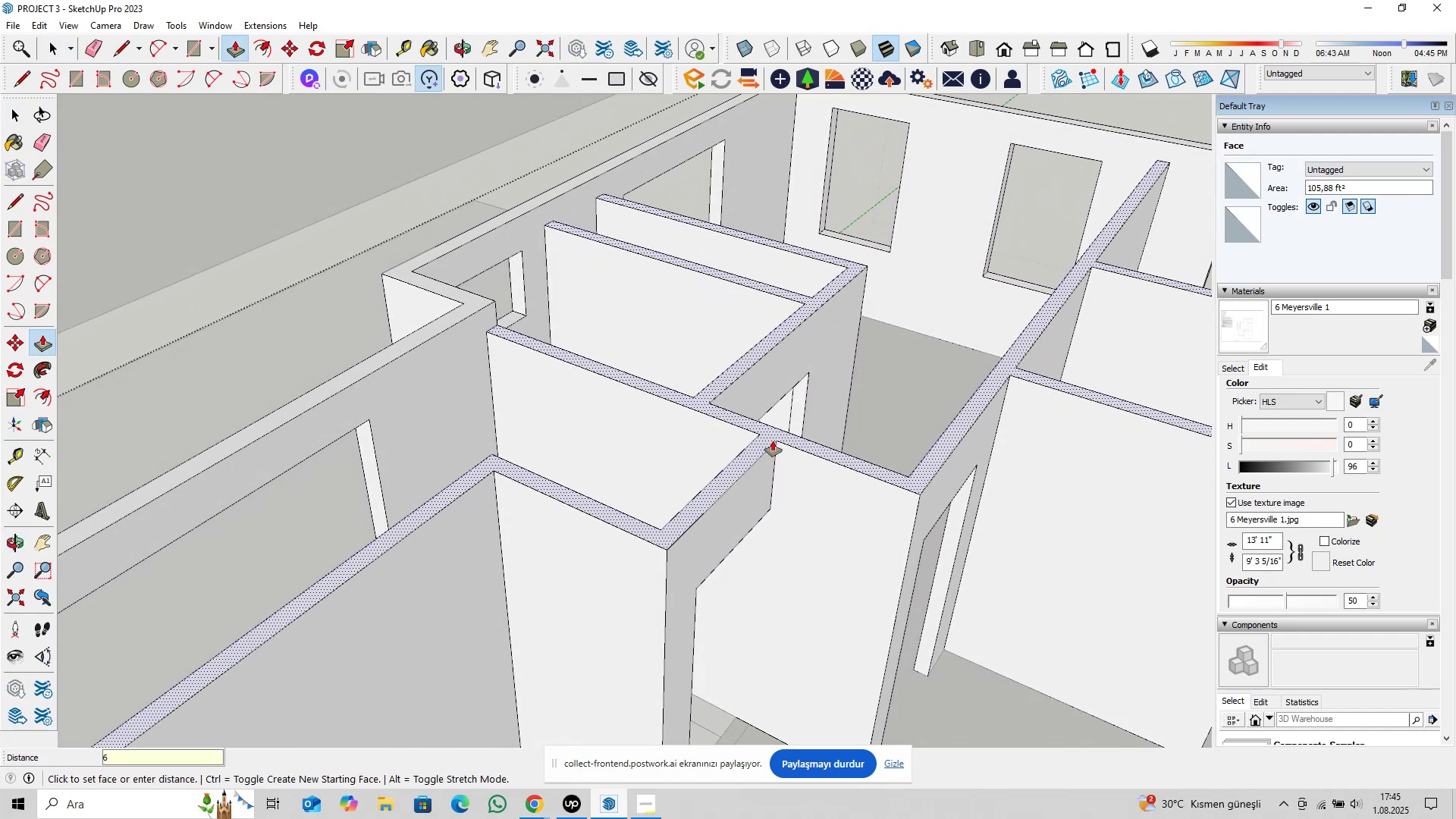 
key(Enter)
 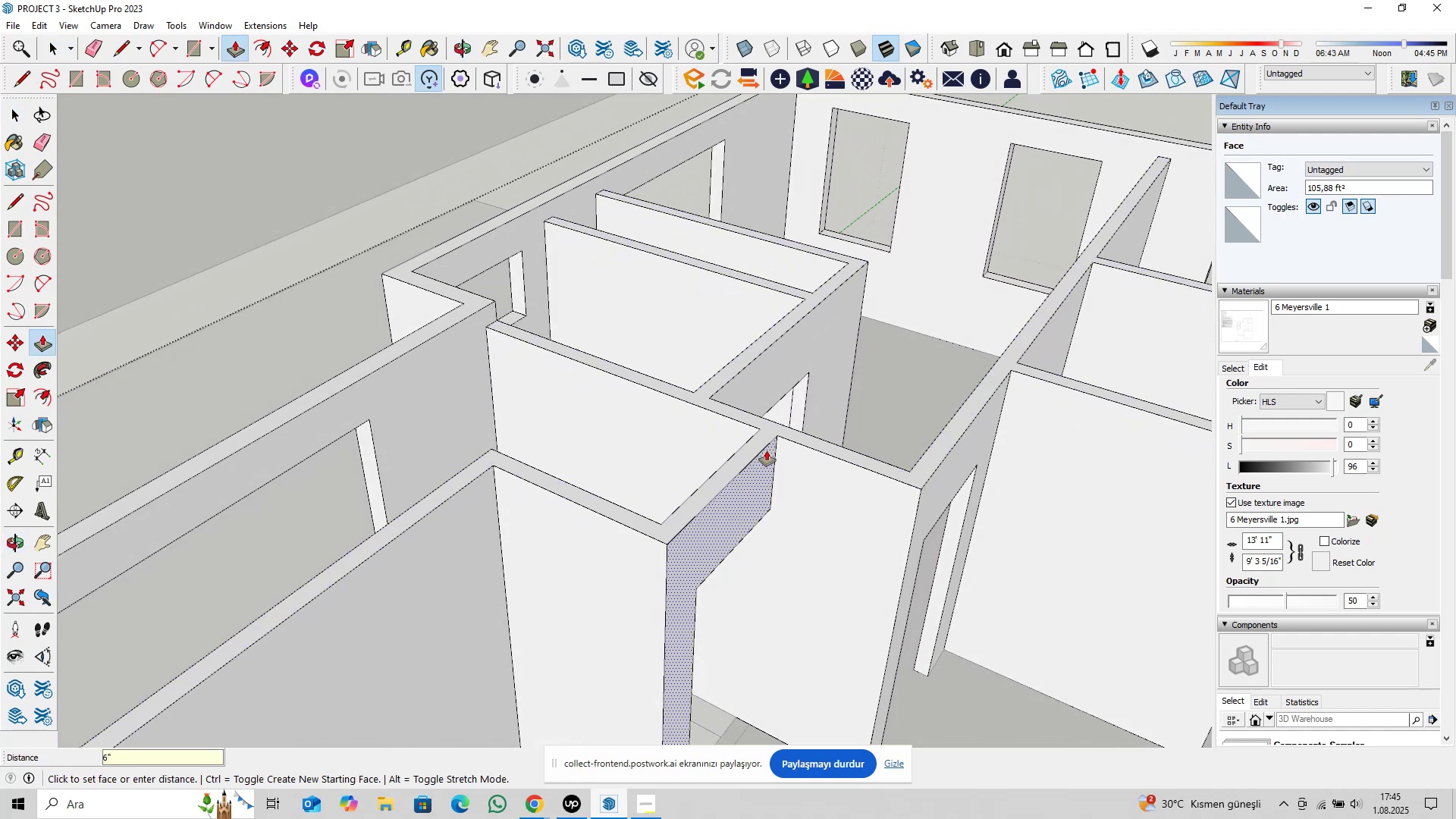 
scroll: coordinate [871, 479], scroll_direction: down, amount: 9.0
 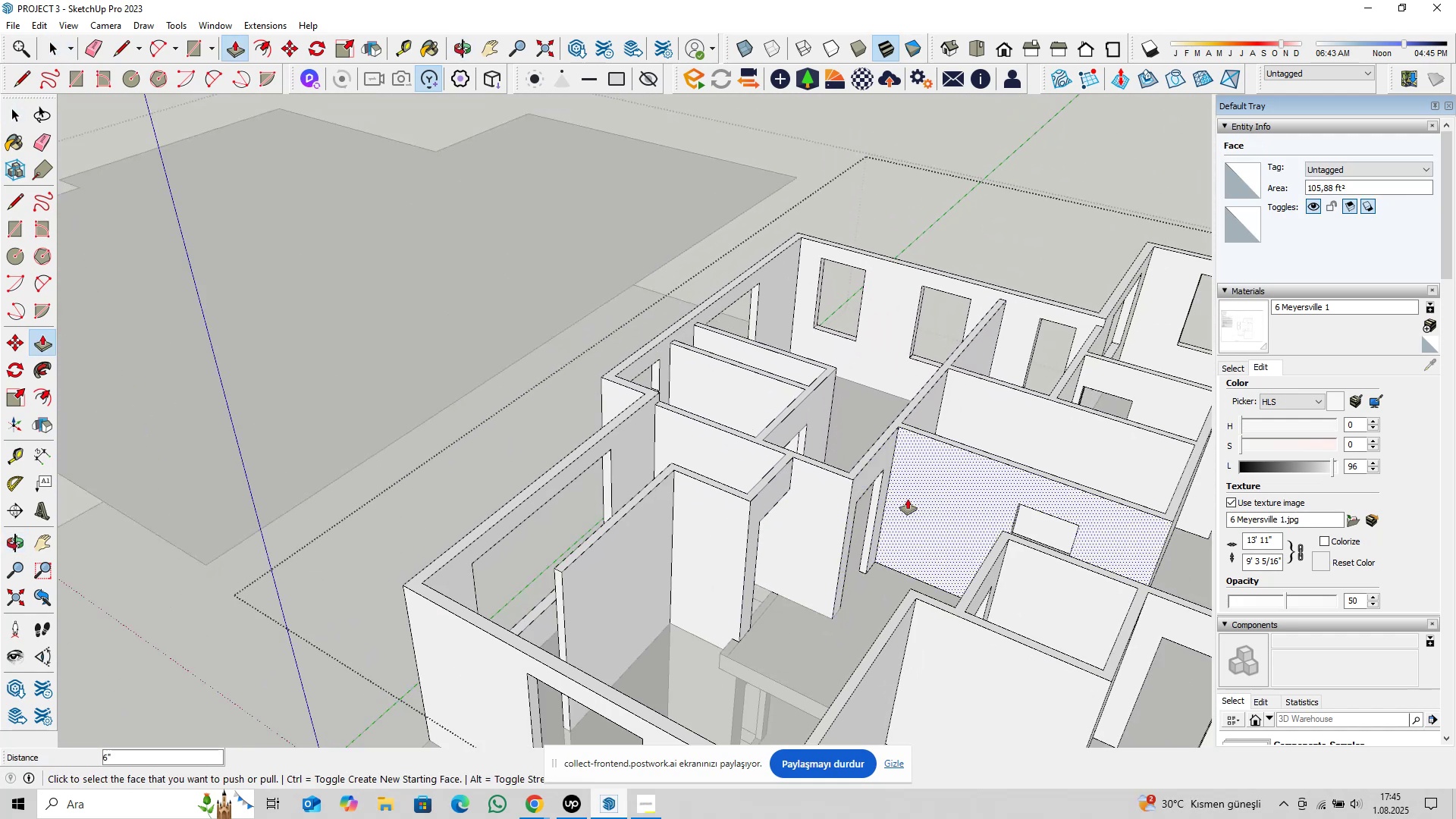 
hold_key(key=ShiftLeft, duration=0.52)
 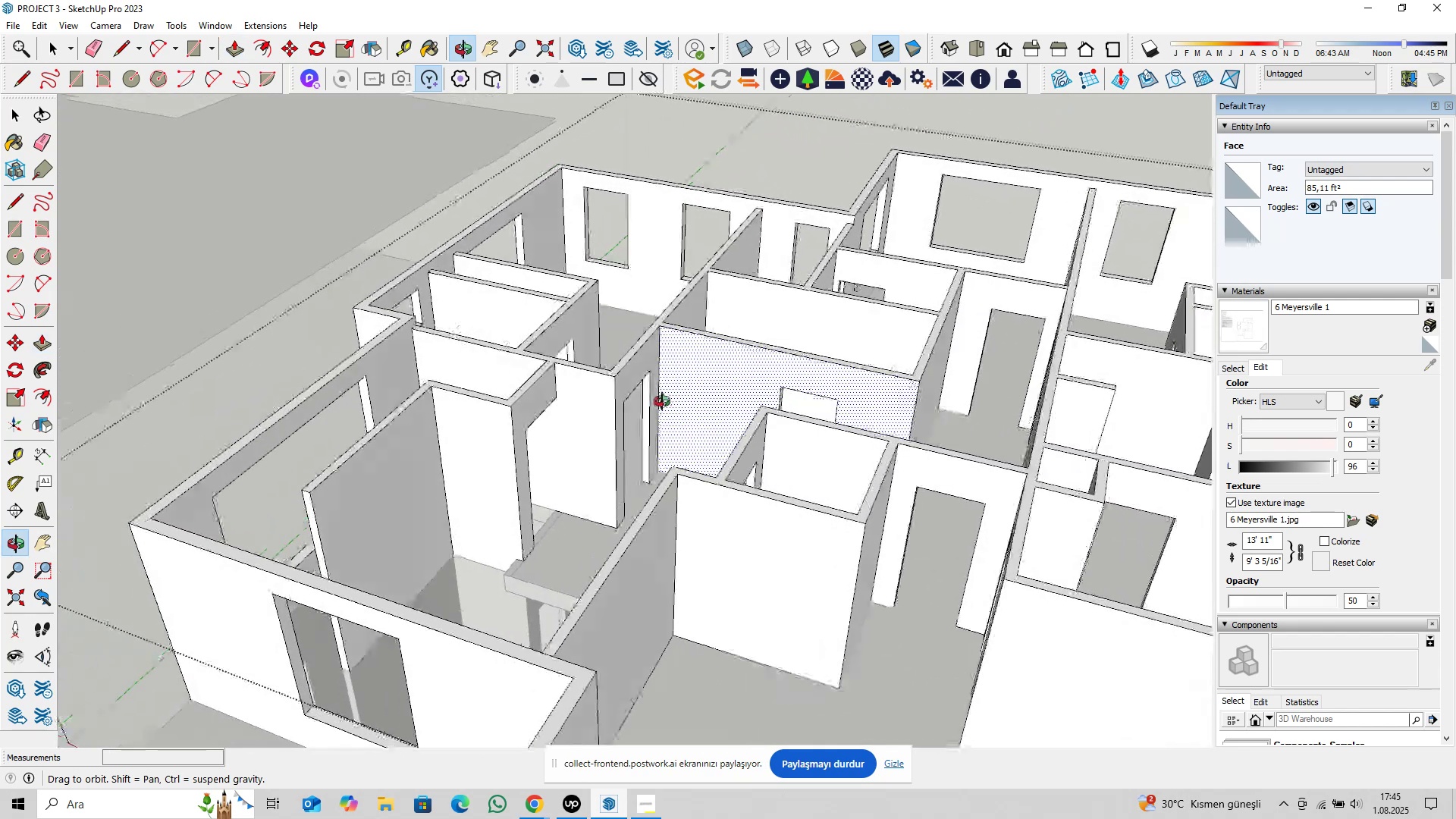 
hold_key(key=ShiftLeft, duration=0.81)
 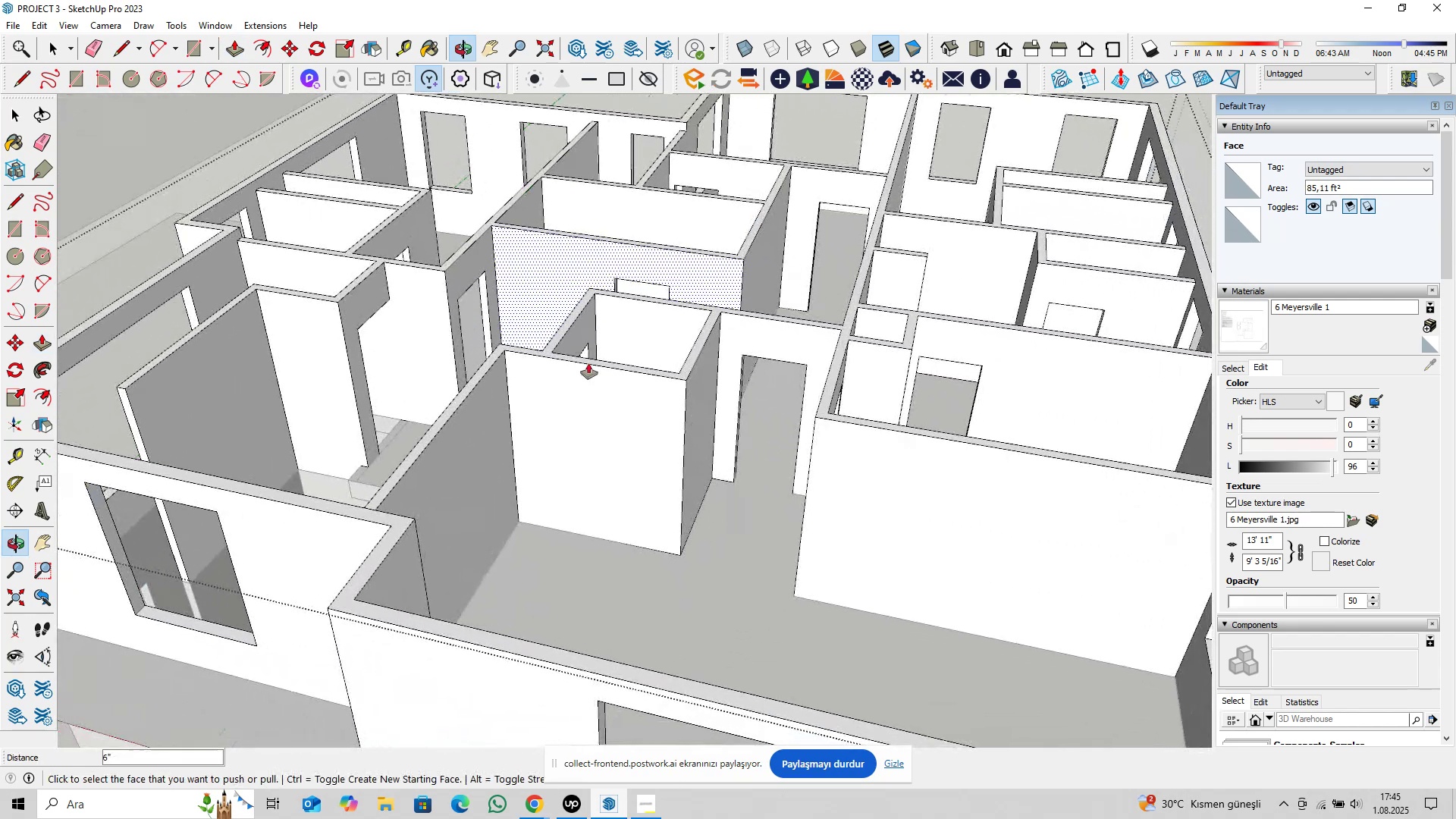 
hold_key(key=ShiftLeft, duration=0.38)
 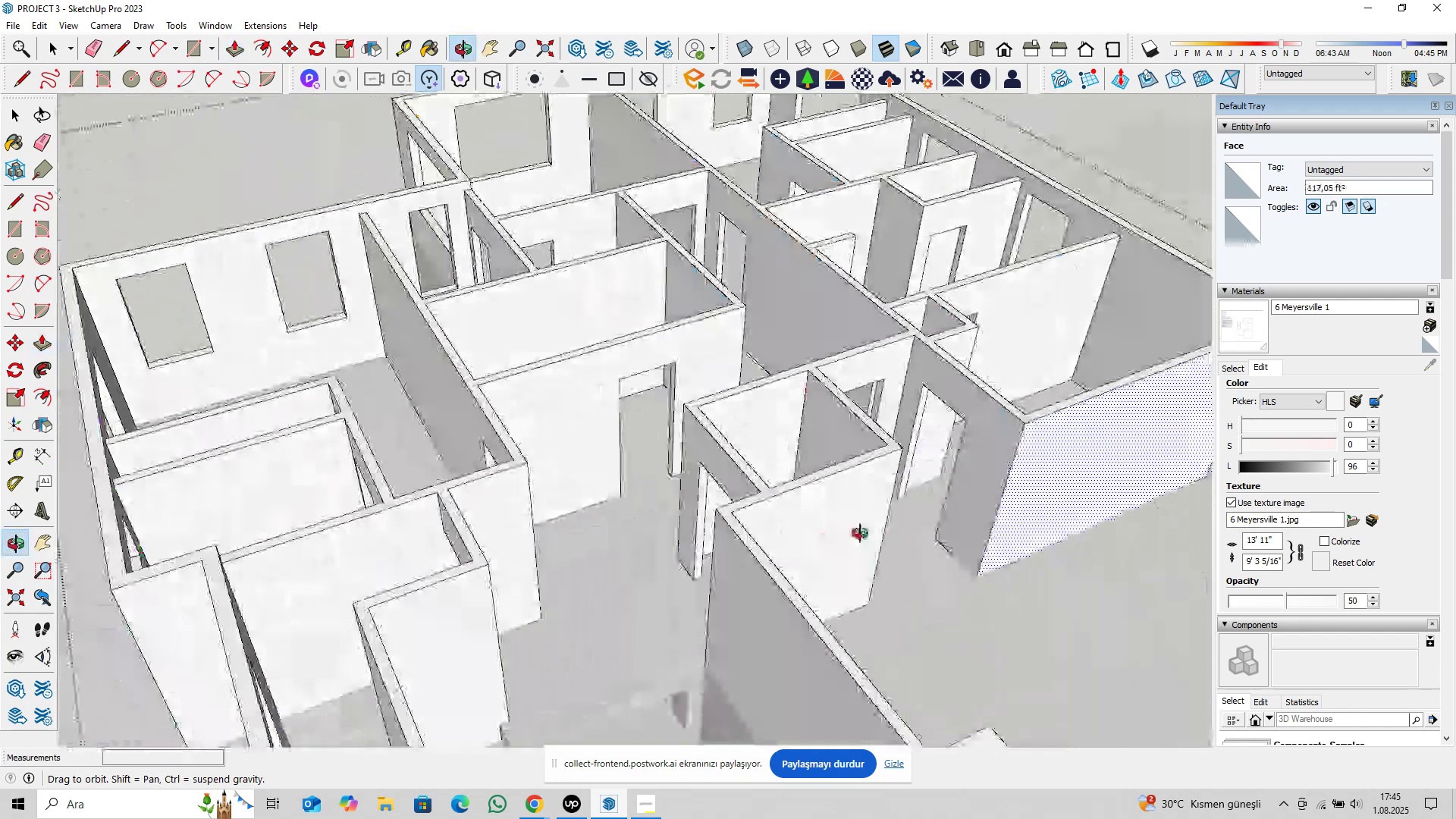 
hold_key(key=ShiftLeft, duration=0.43)
 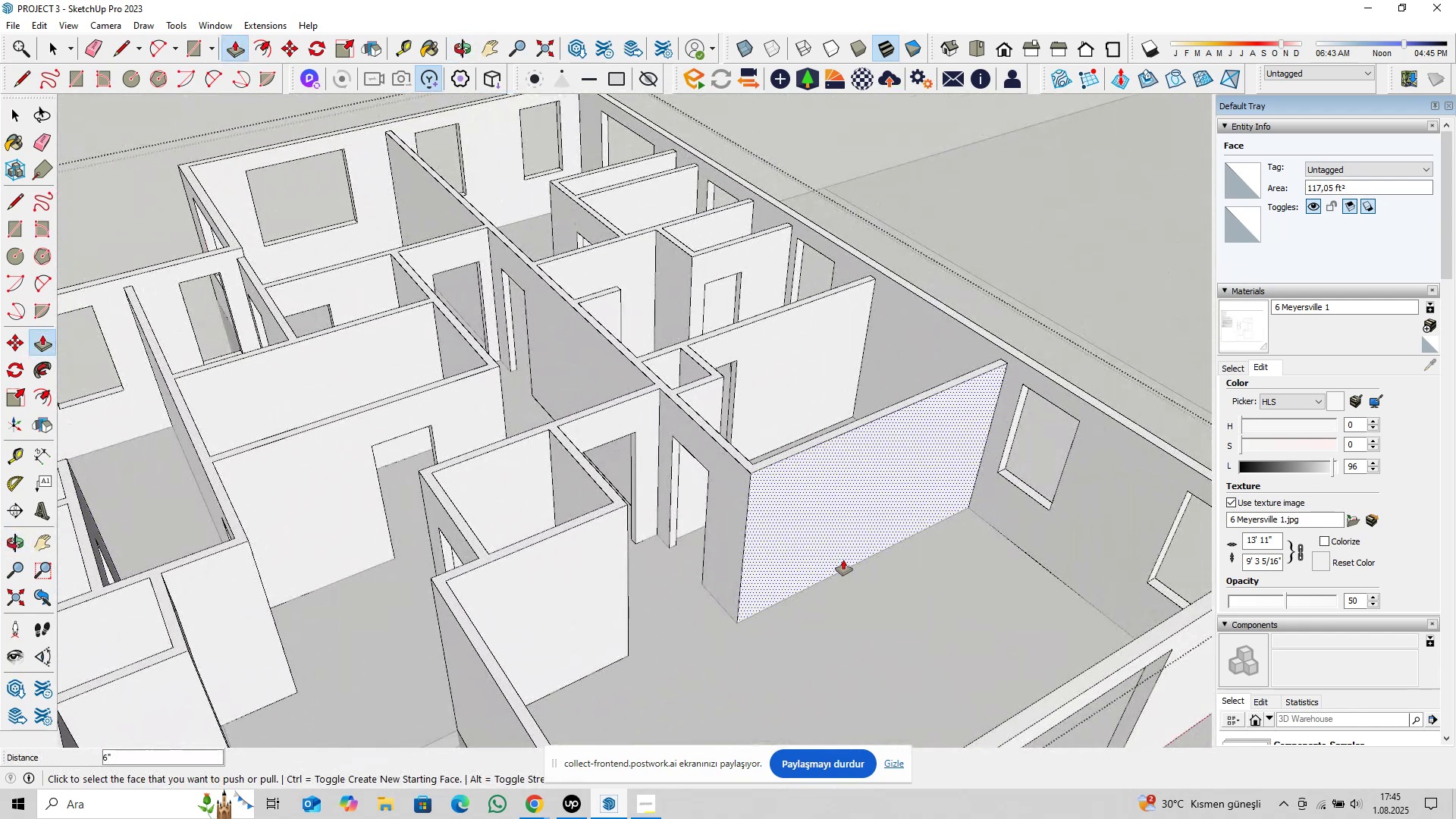 
hold_key(key=ShiftLeft, duration=0.73)
 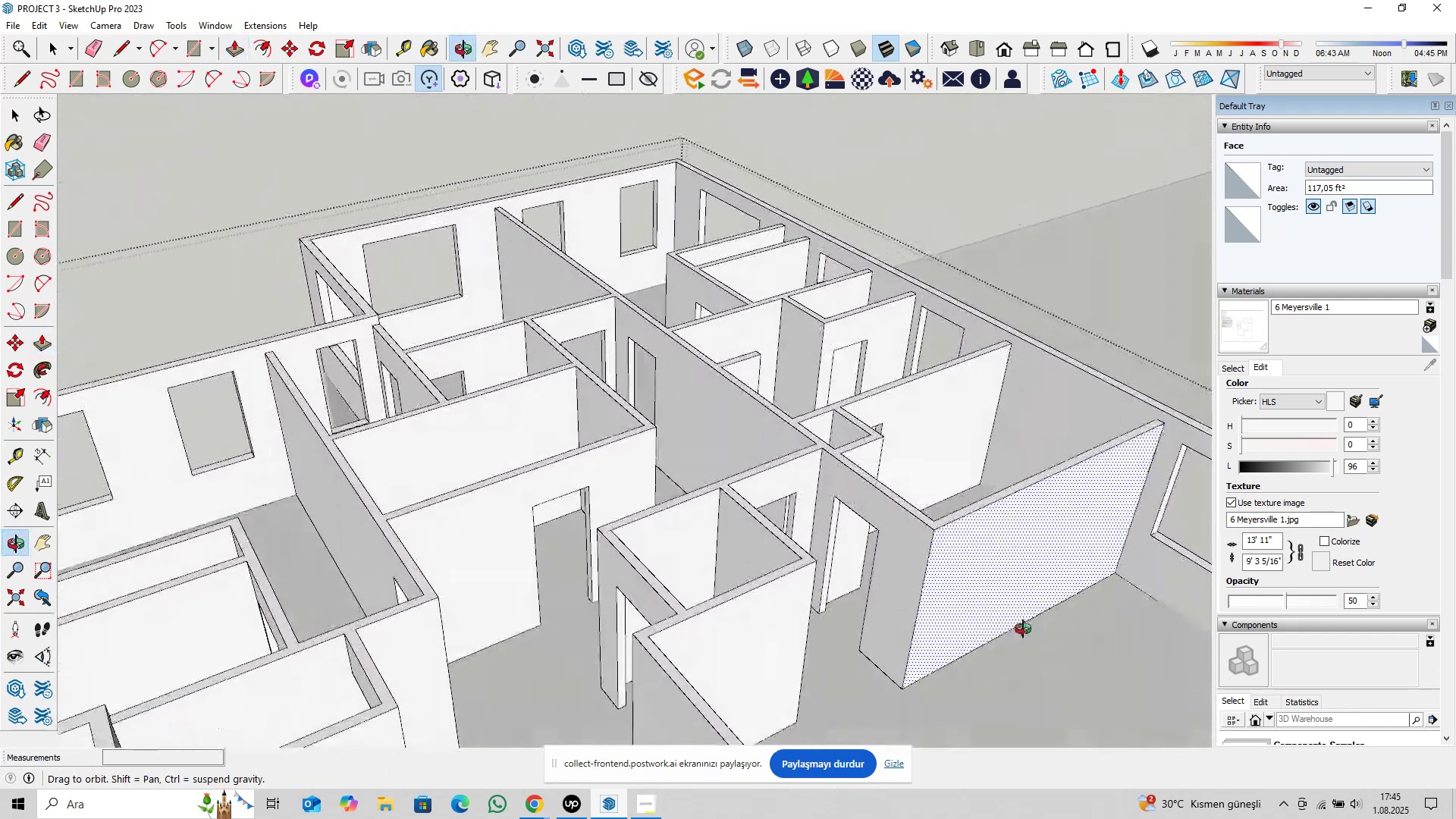 
hold_key(key=ShiftLeft, duration=1.5)
 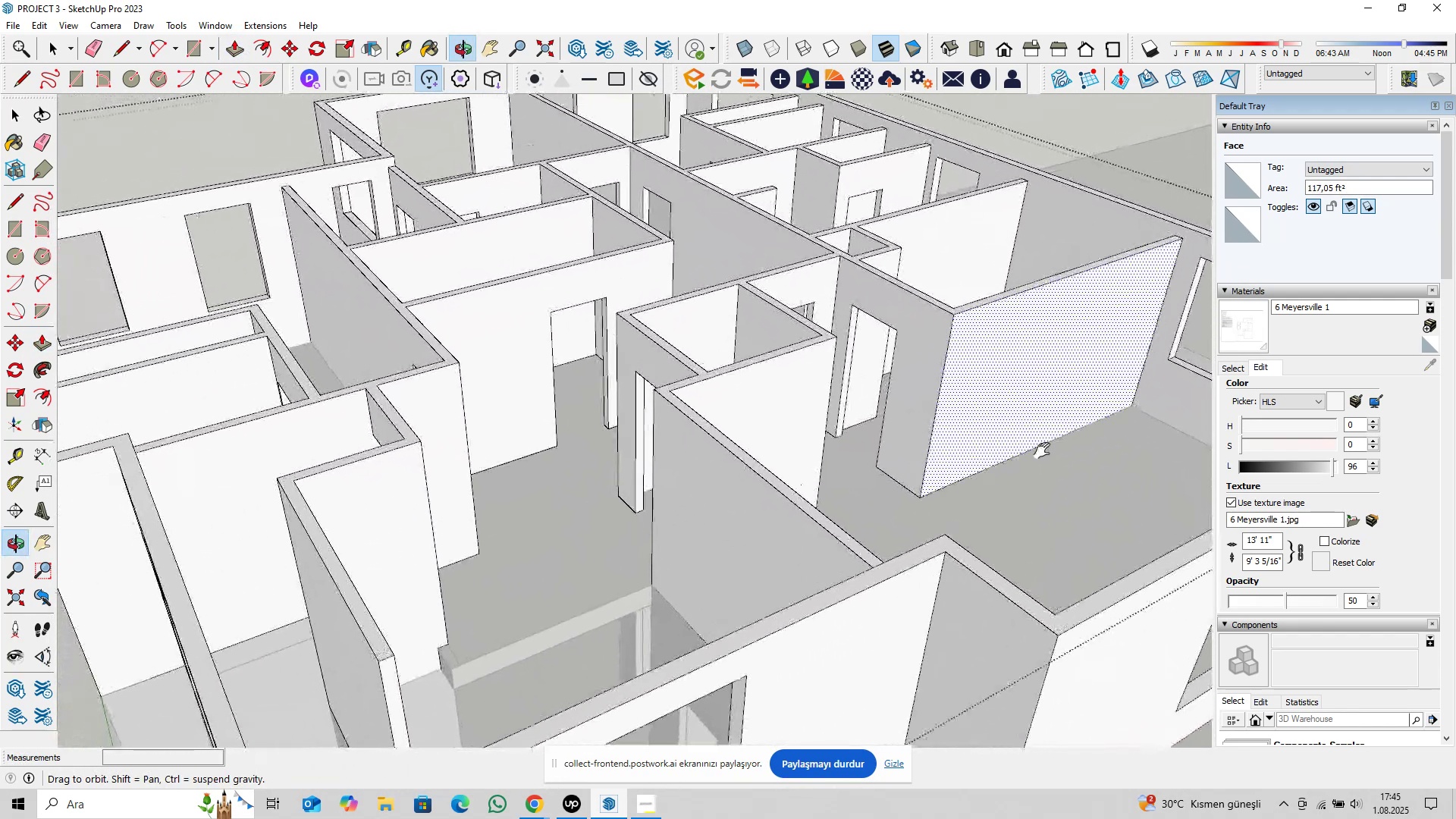 
hold_key(key=ShiftLeft, duration=1.12)
 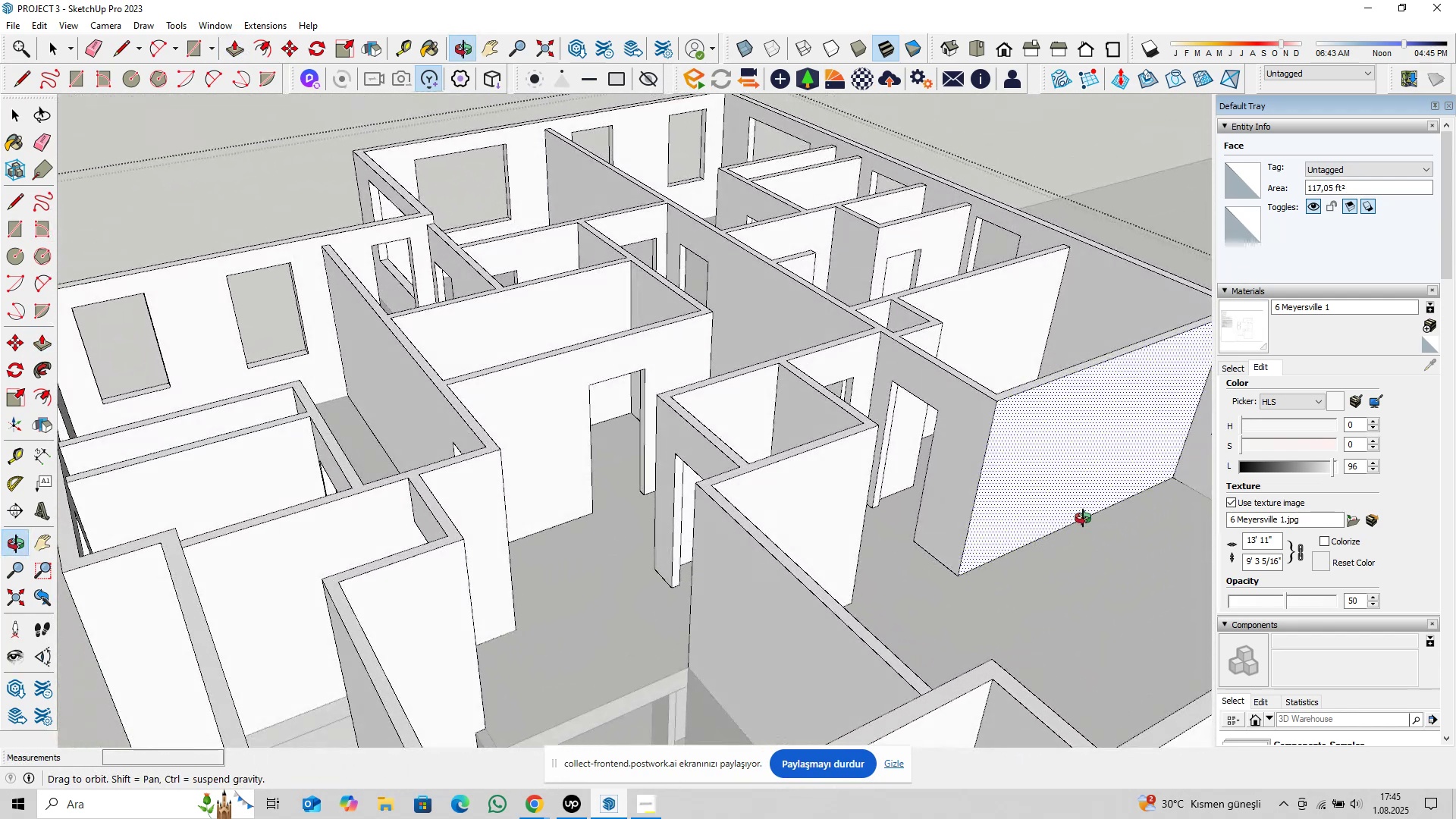 
key(Control+Z)
 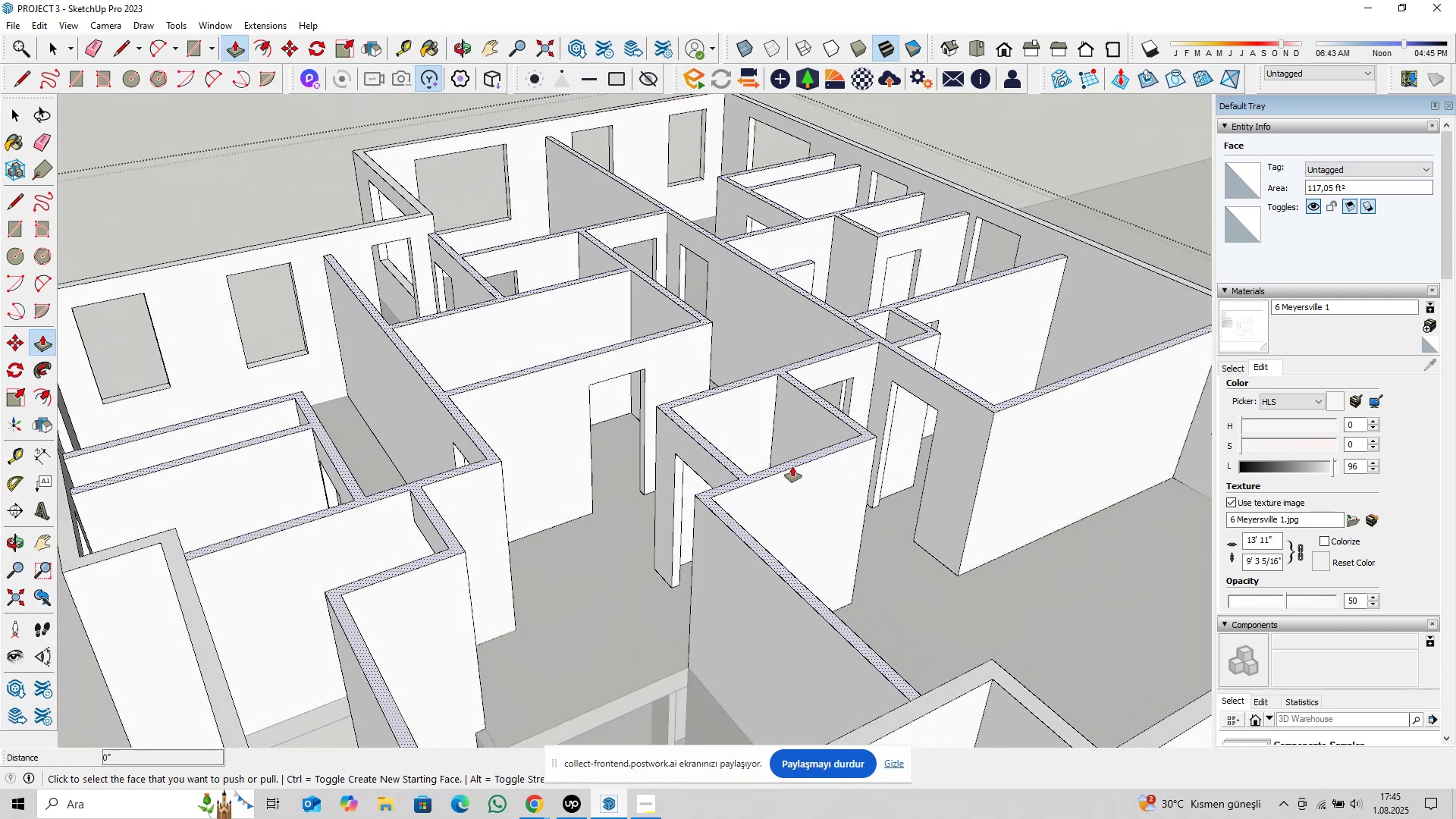 
left_click([792, 466])
 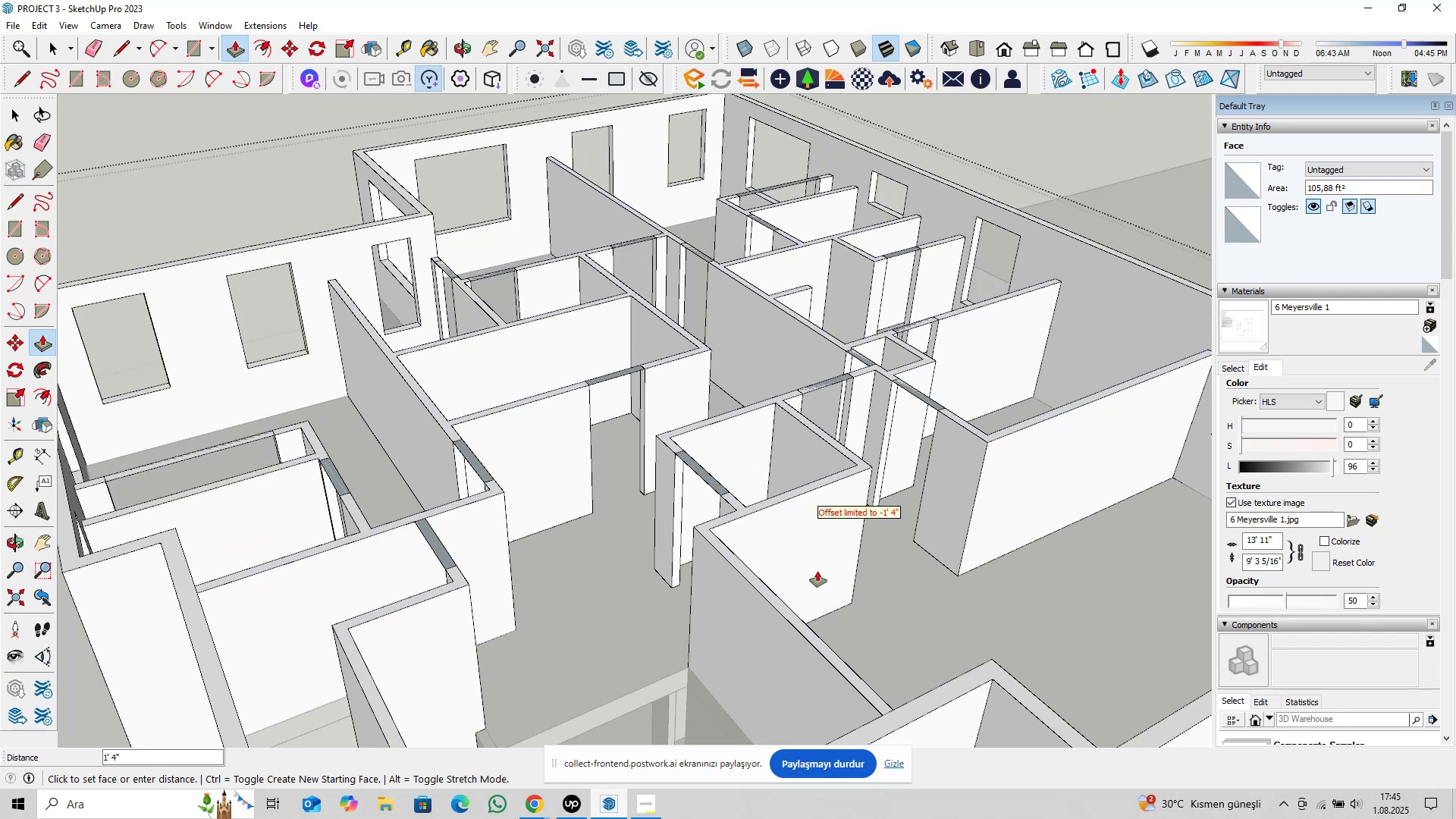 
scroll: coordinate [802, 547], scroll_direction: down, amount: 3.0
 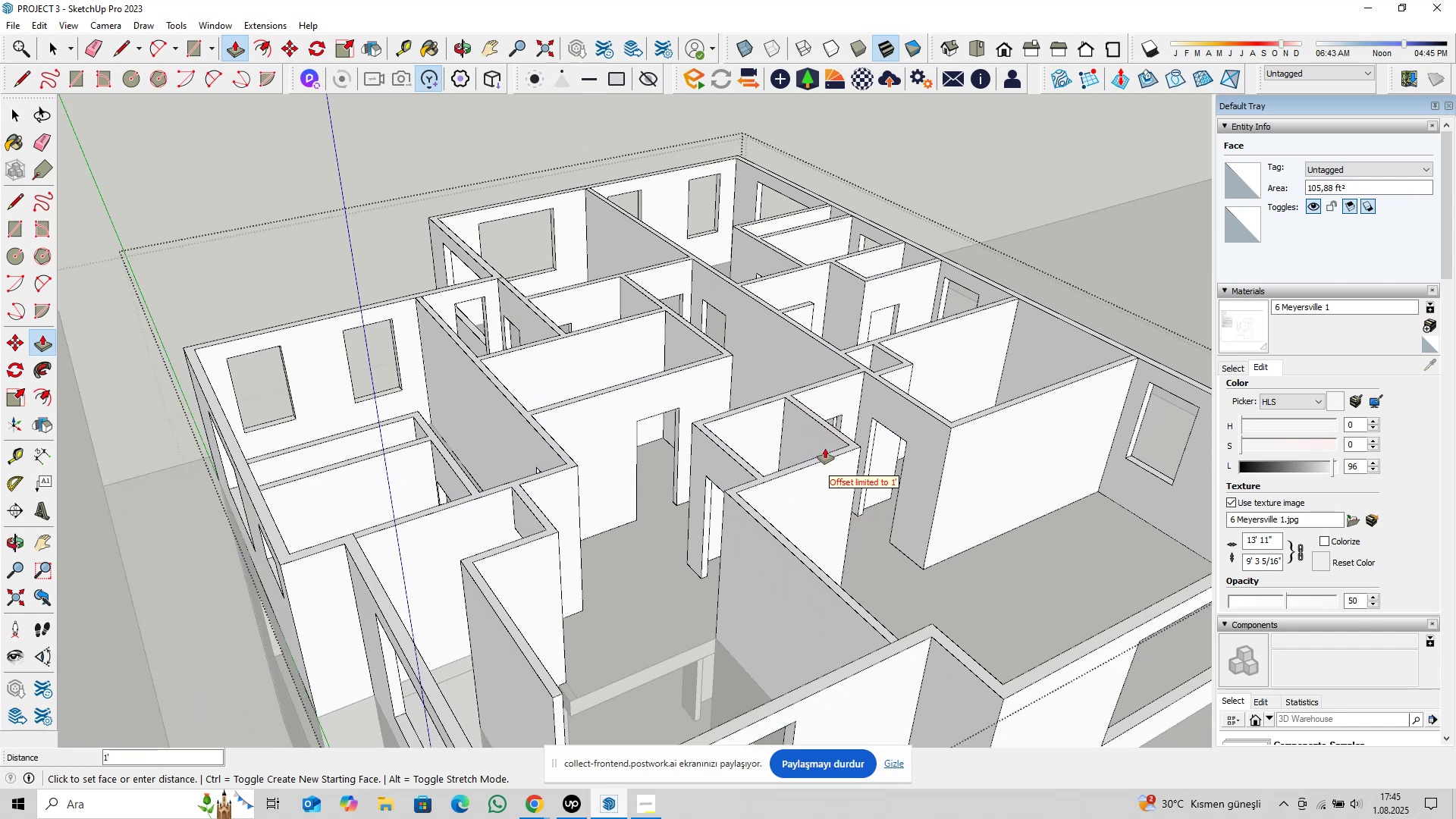 
wait(6.68)
 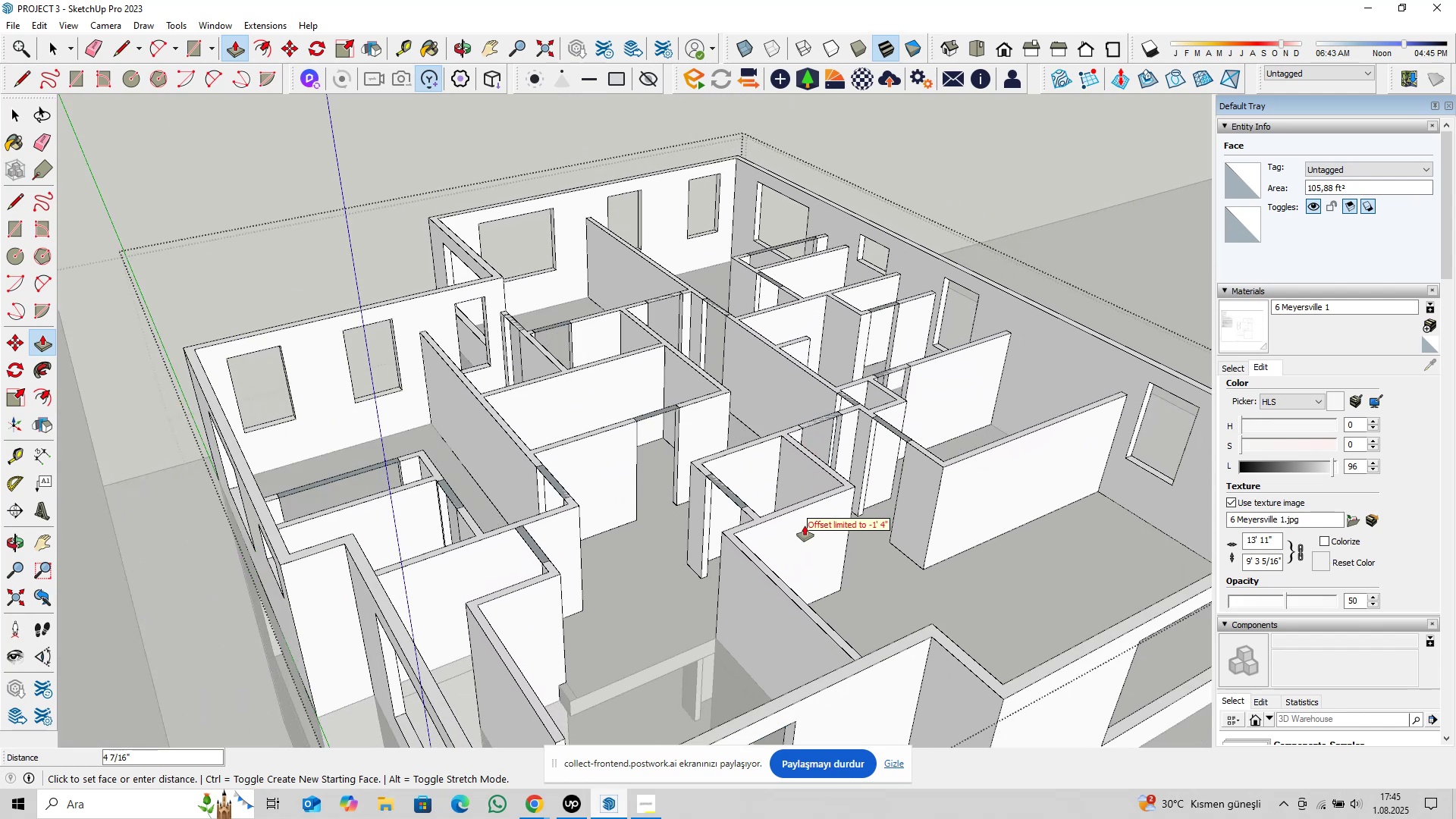 
key(6)
 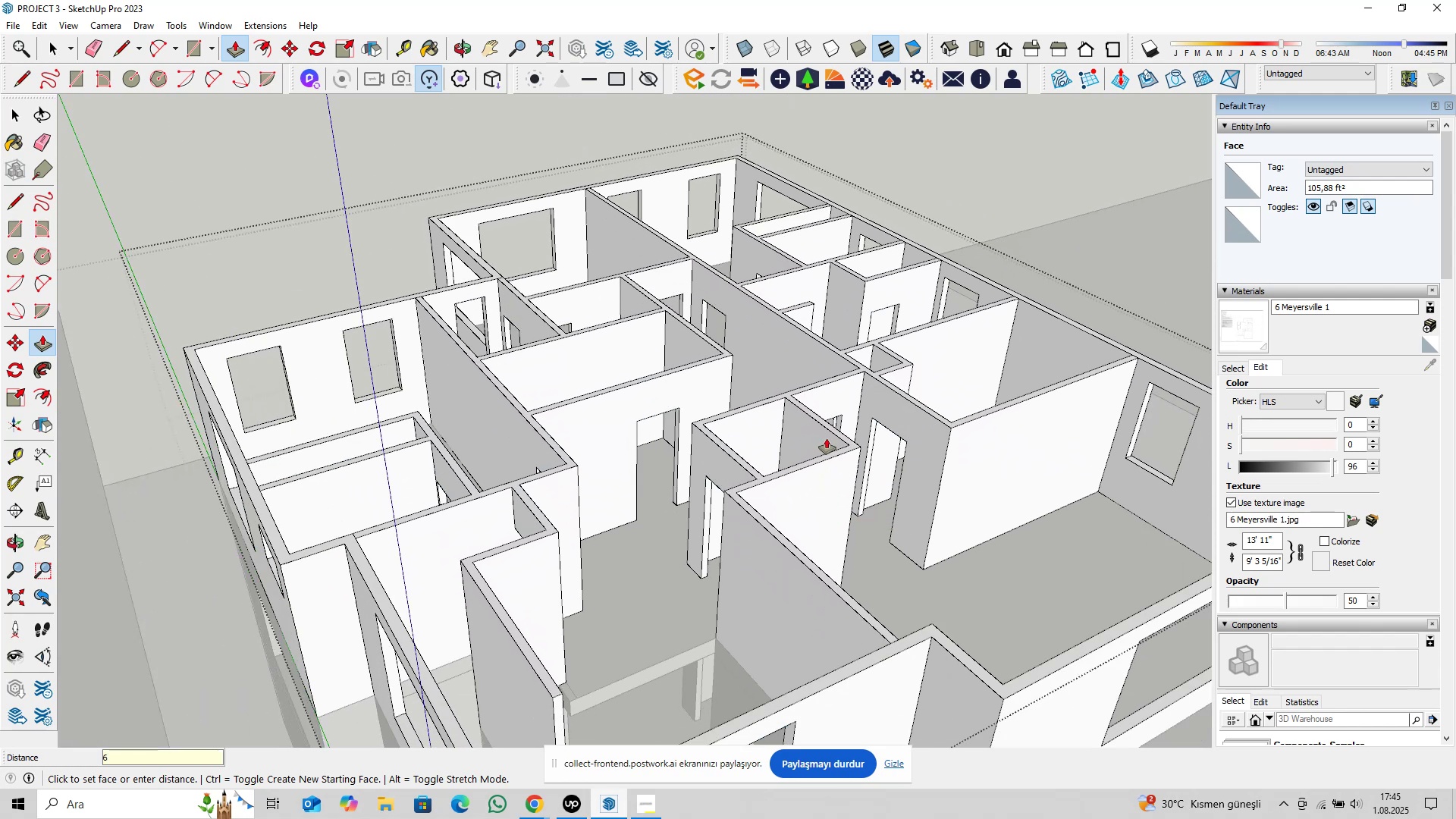 
key(Enter)
 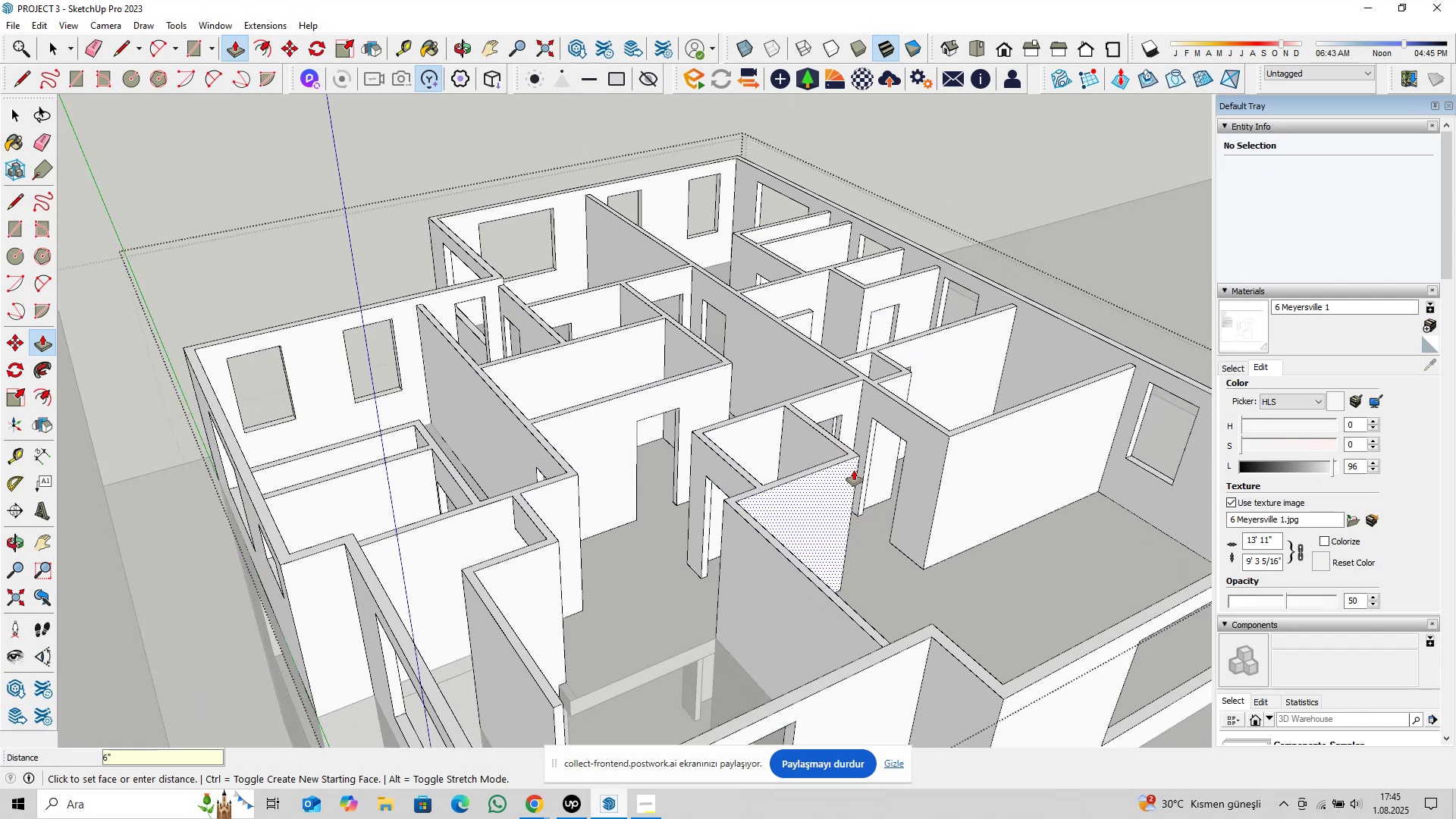 
key(Space)
 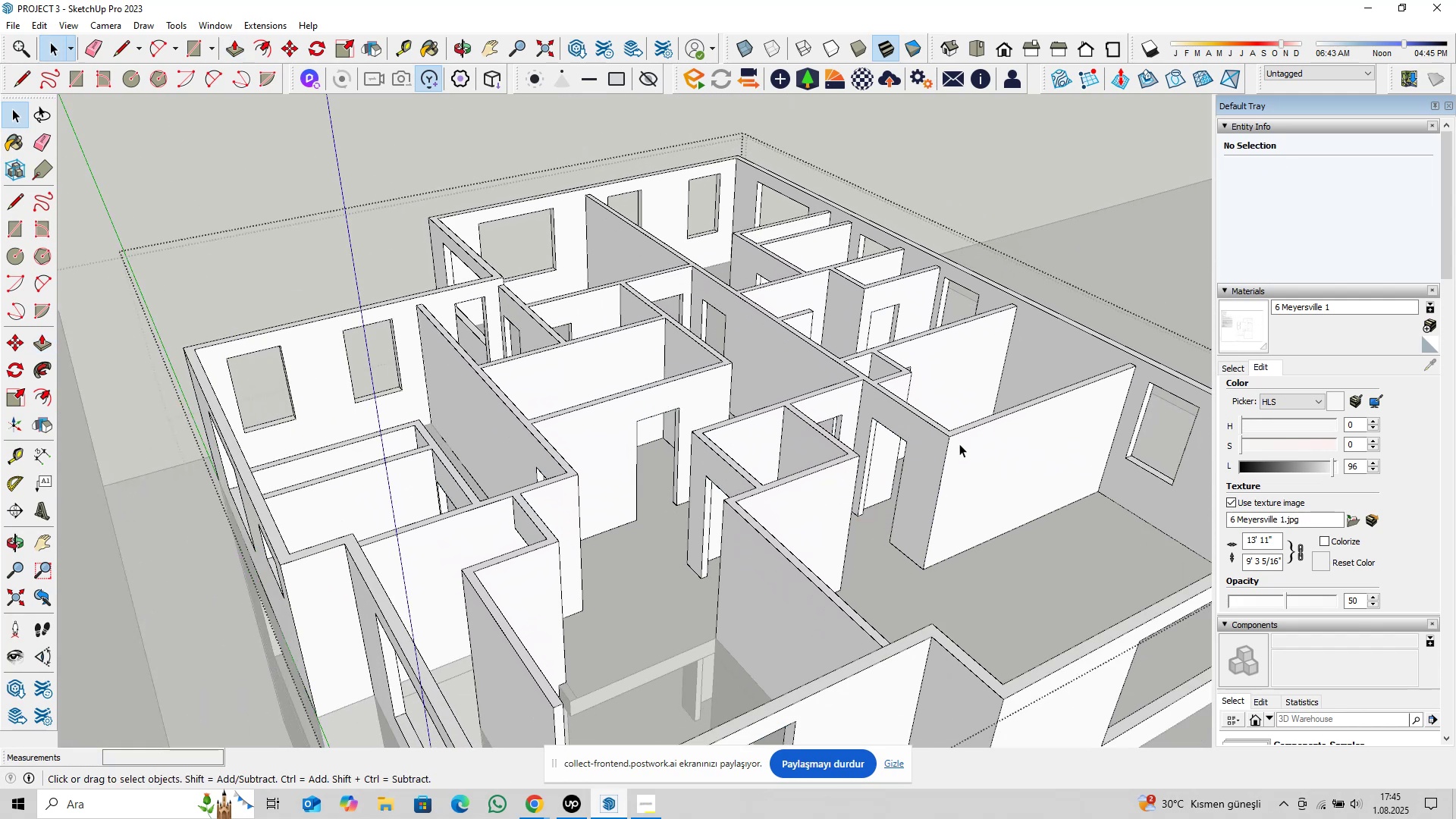 
scroll: coordinate [944, 421], scroll_direction: up, amount: 3.0
 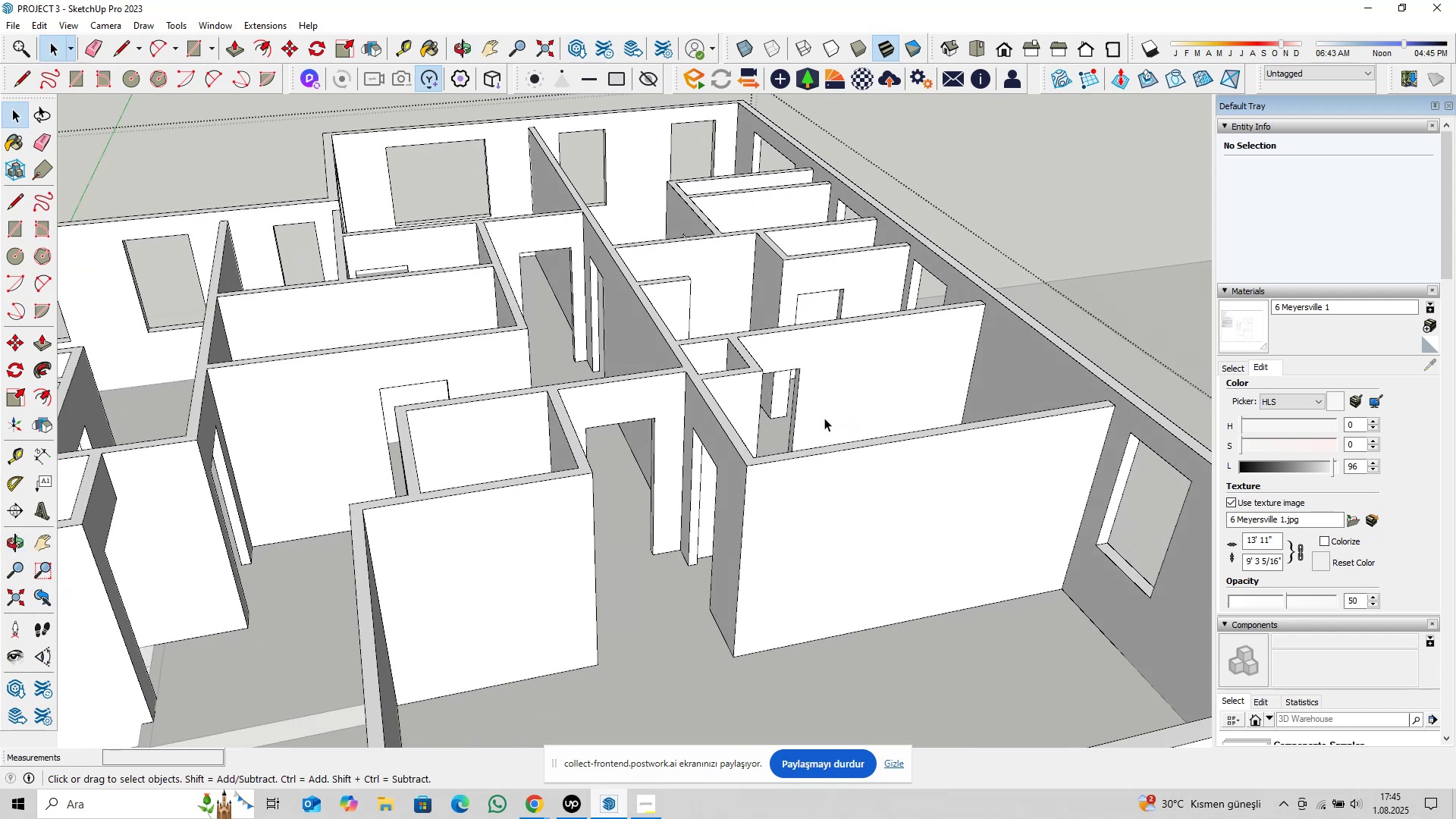 
scroll: coordinate [839, 424], scroll_direction: down, amount: 6.0
 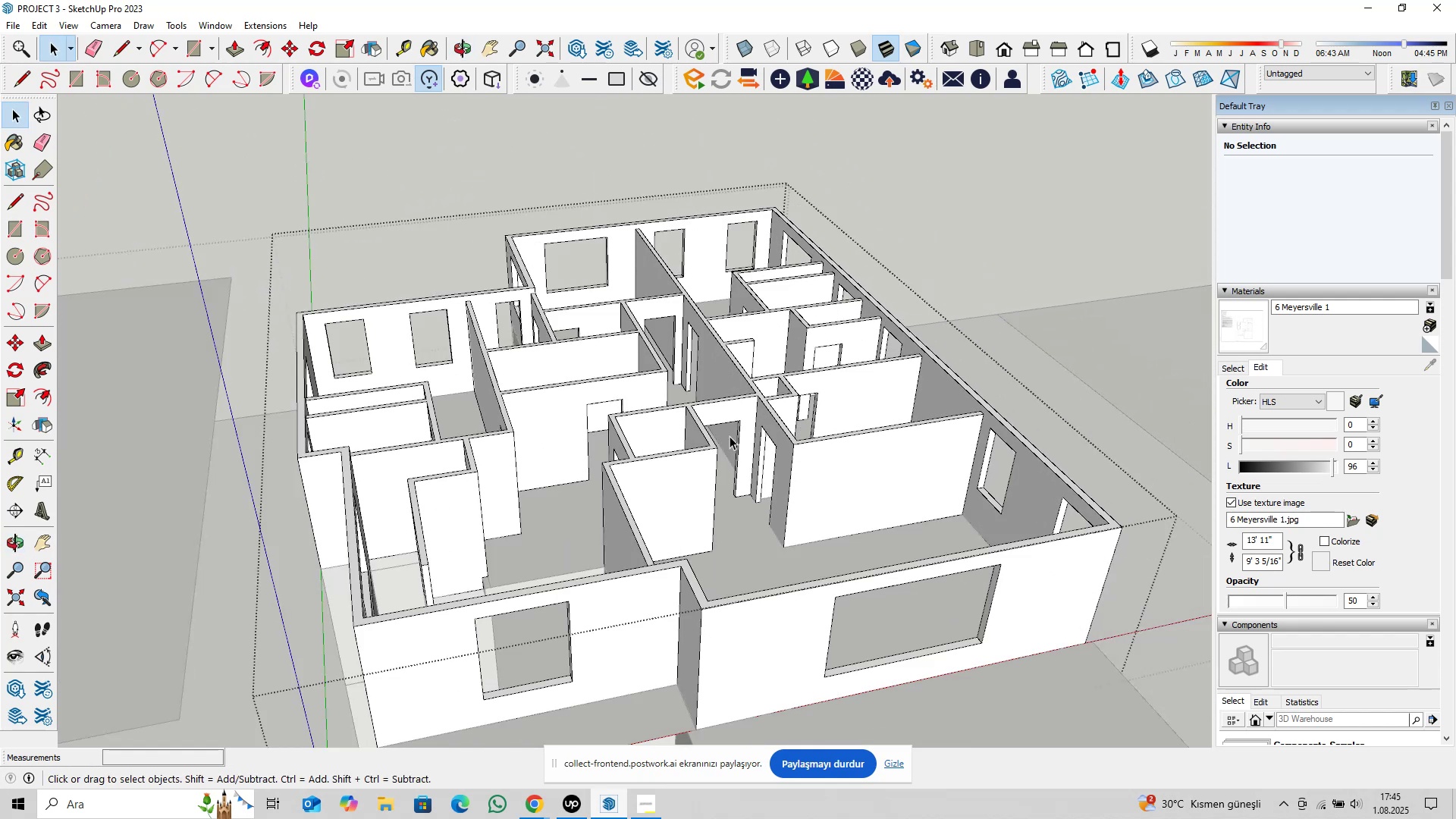 
hold_key(key=ShiftLeft, duration=0.34)
 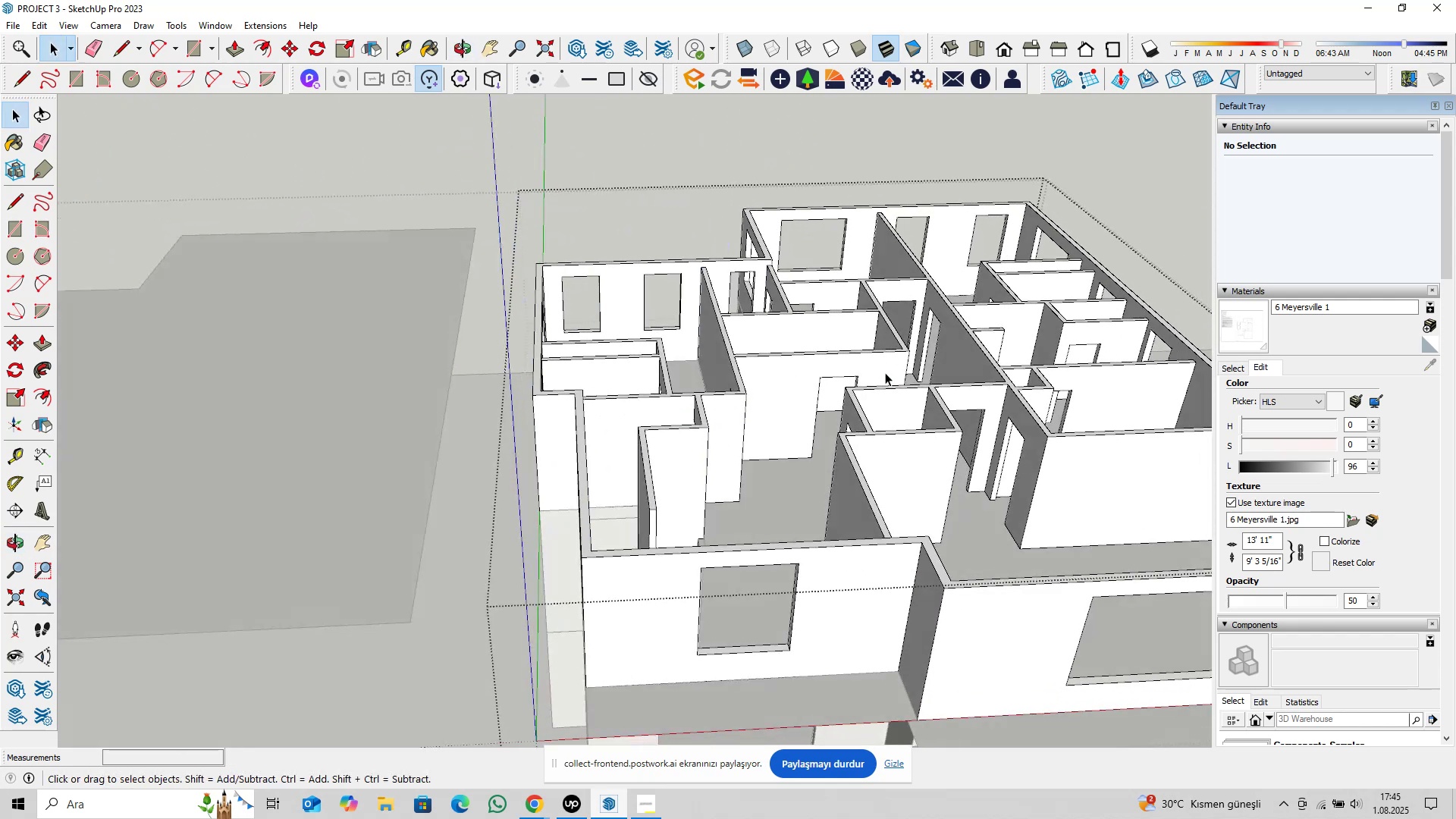 
scroll: coordinate [845, 399], scroll_direction: down, amount: 4.0
 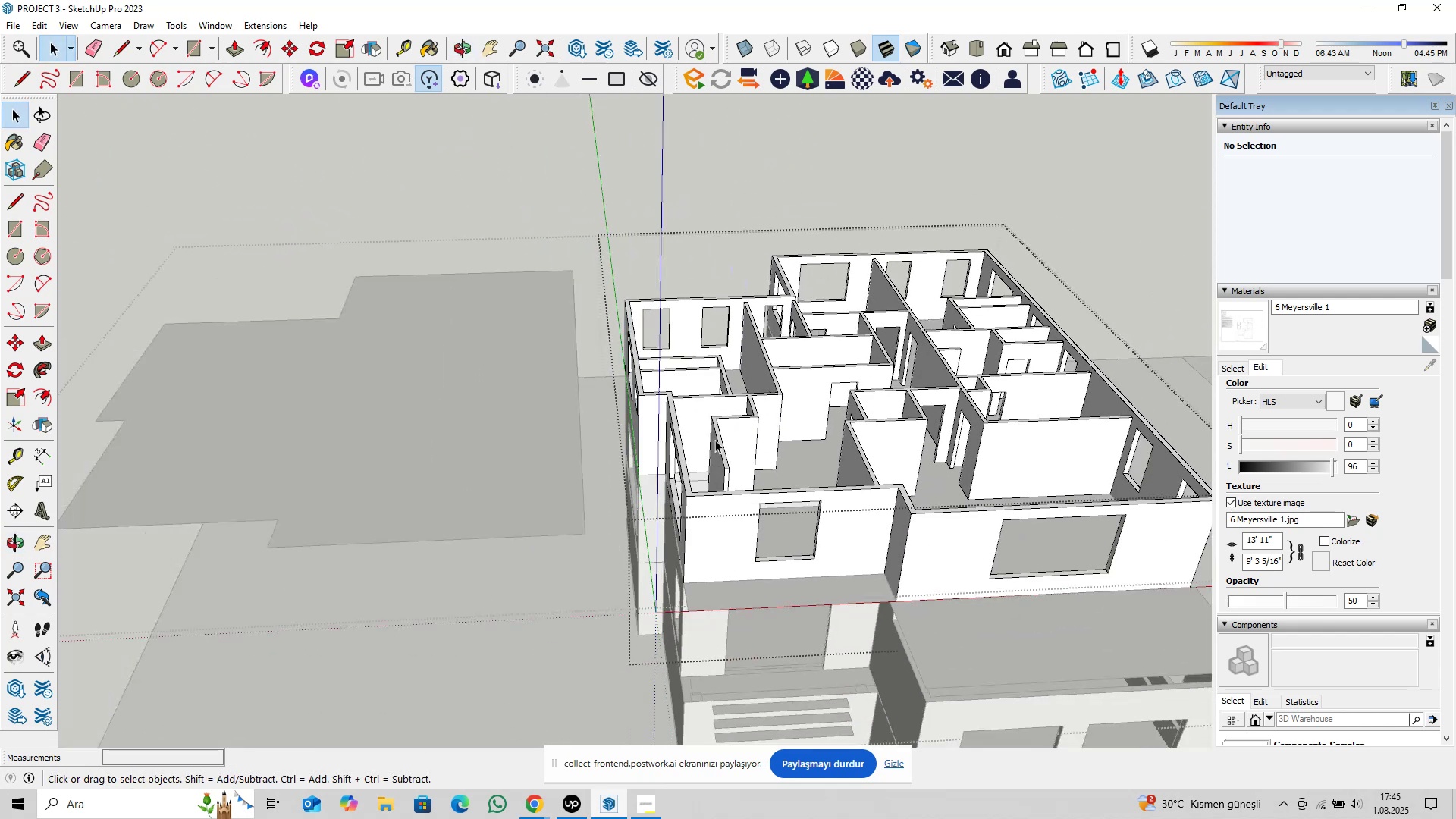 
key(Escape)
 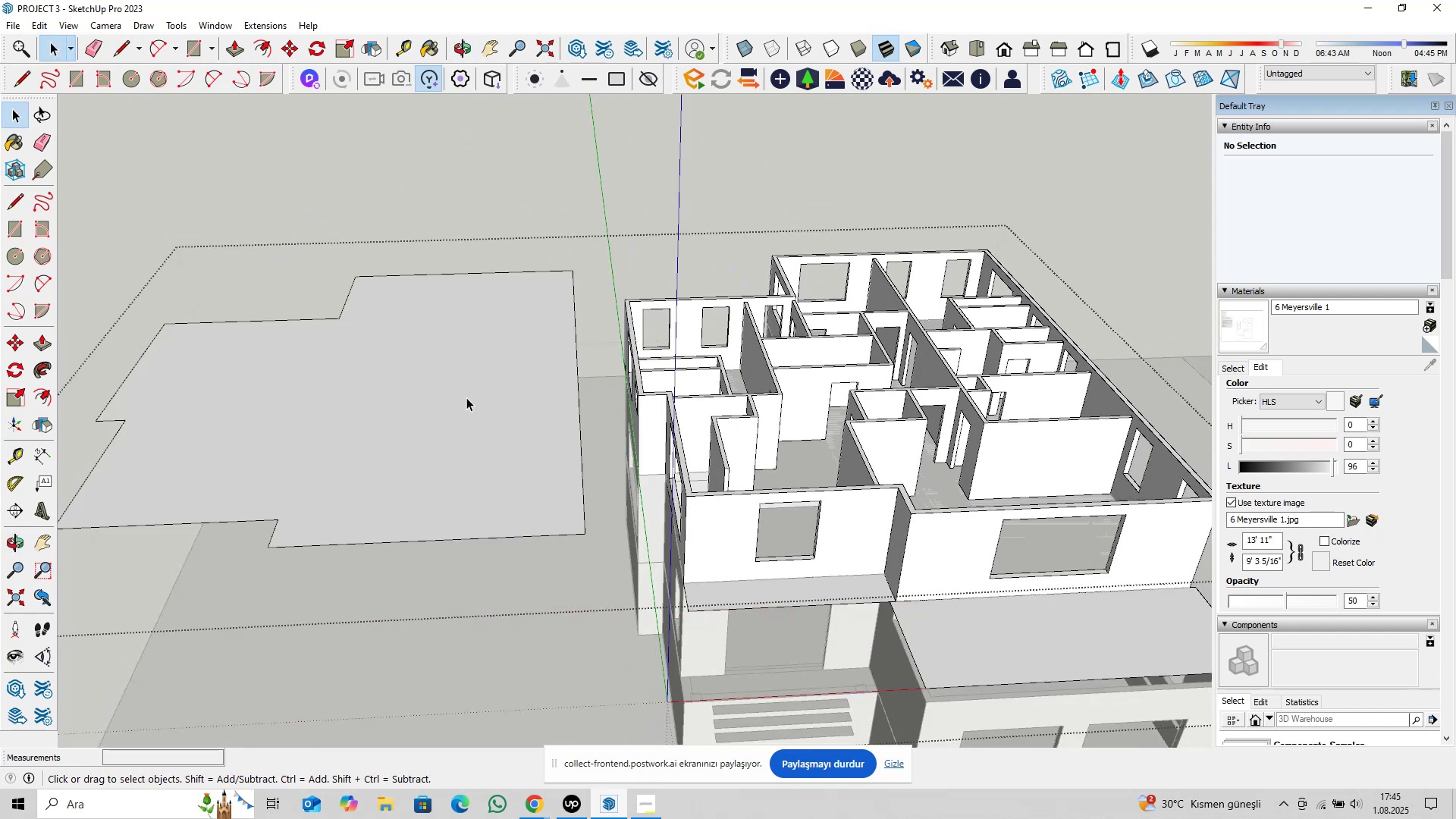 
left_click([466, 397])
 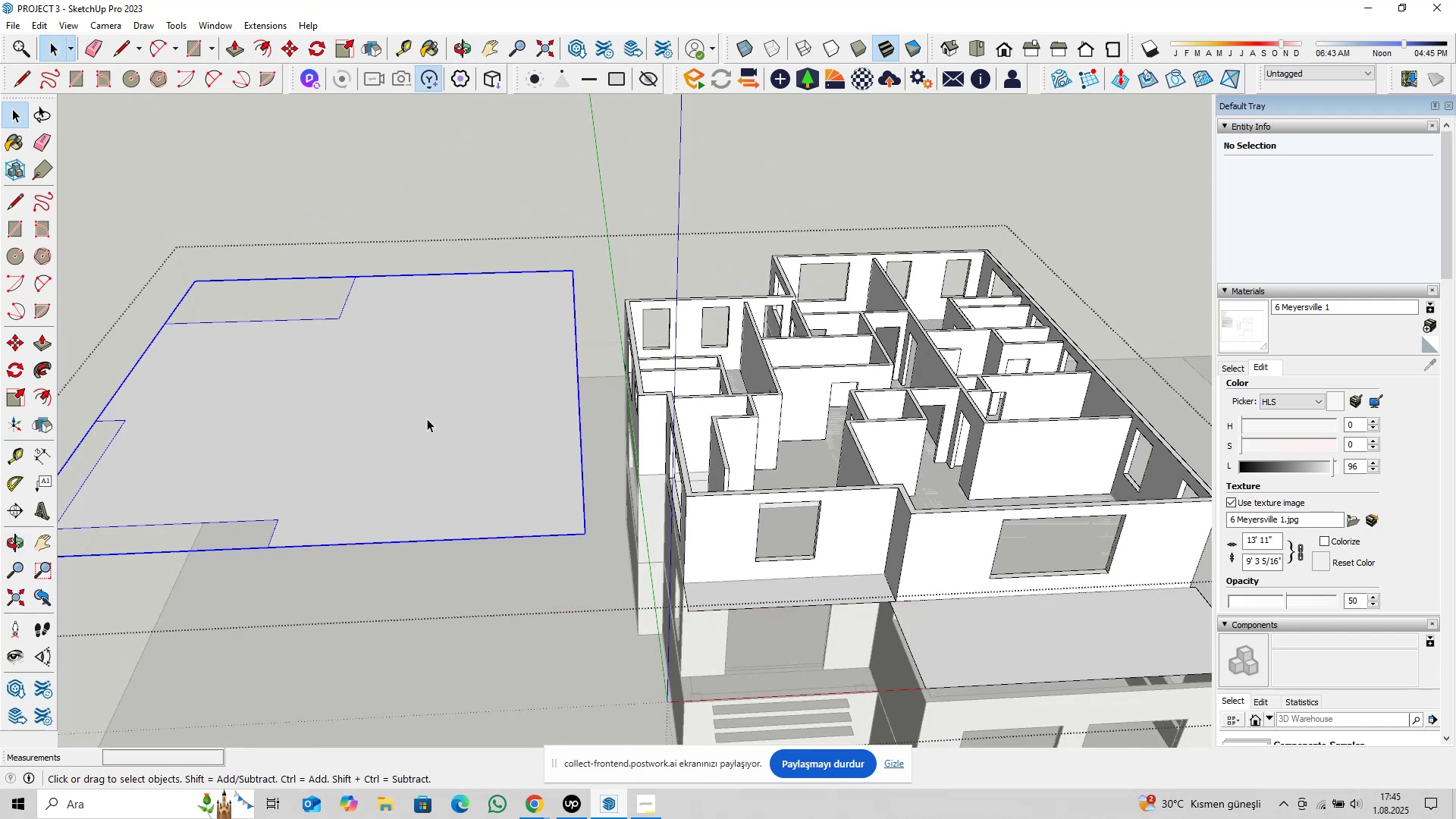 
key(M)
 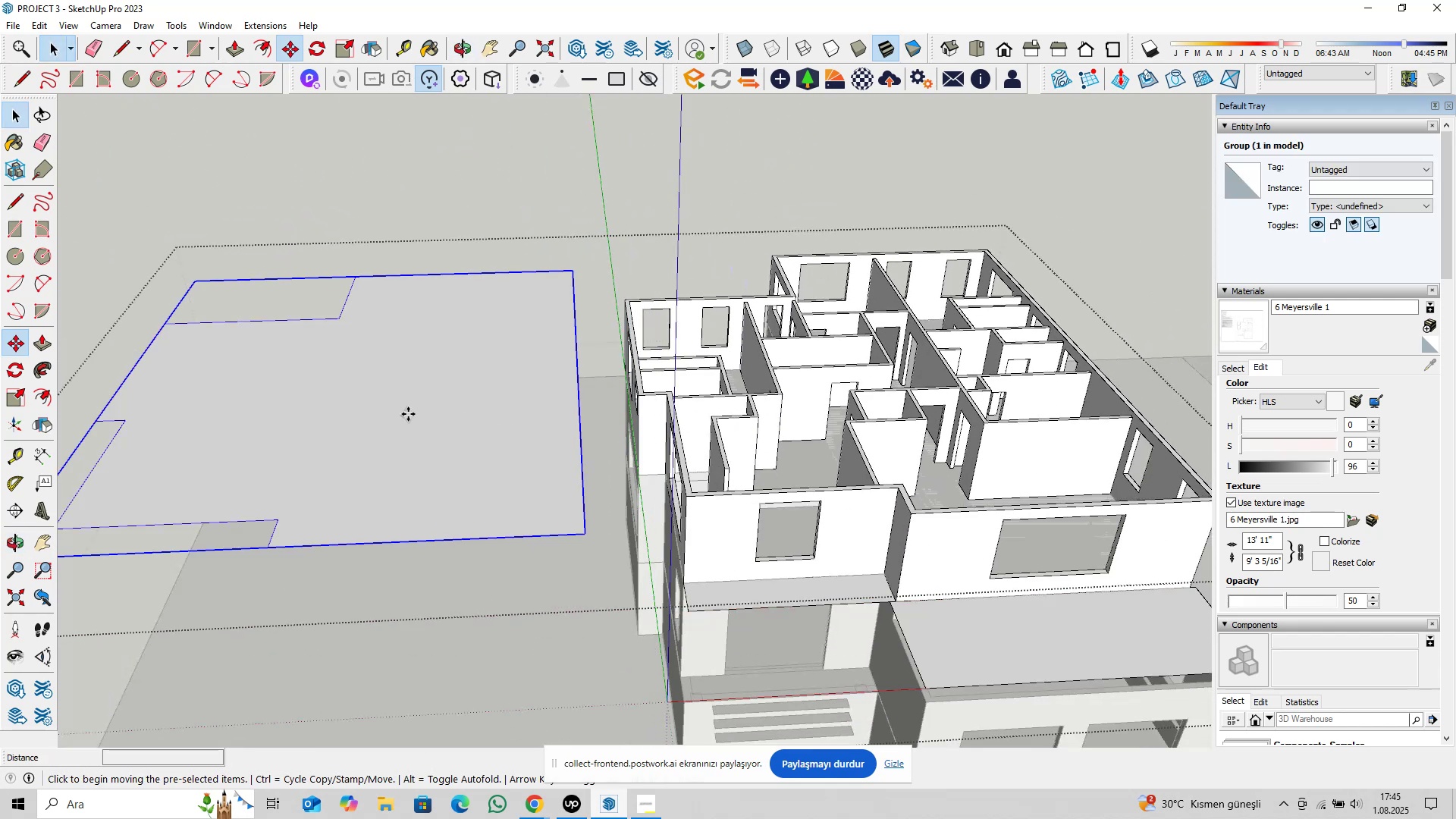 
left_click([408, 414])
 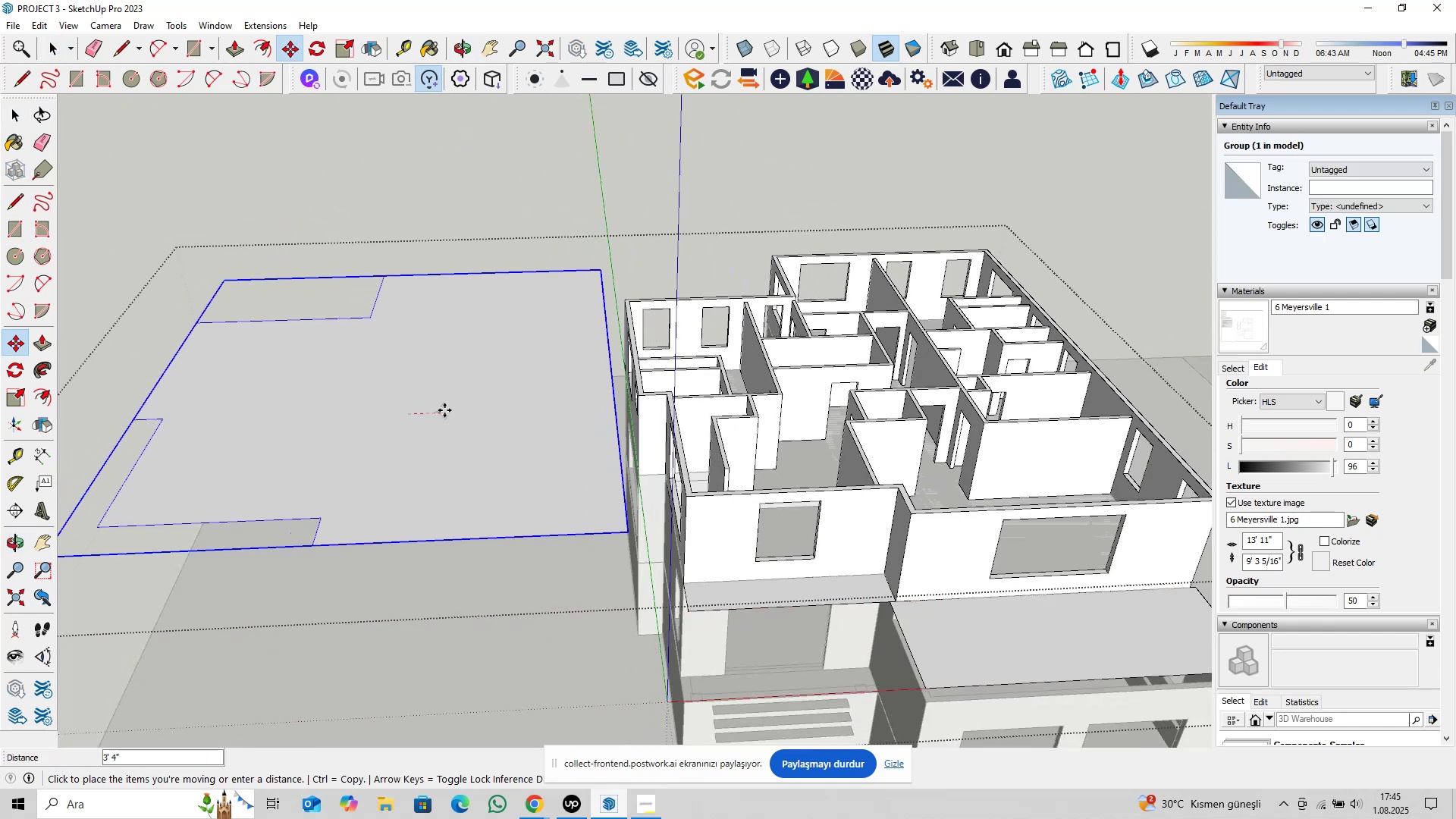 
type(50@)
 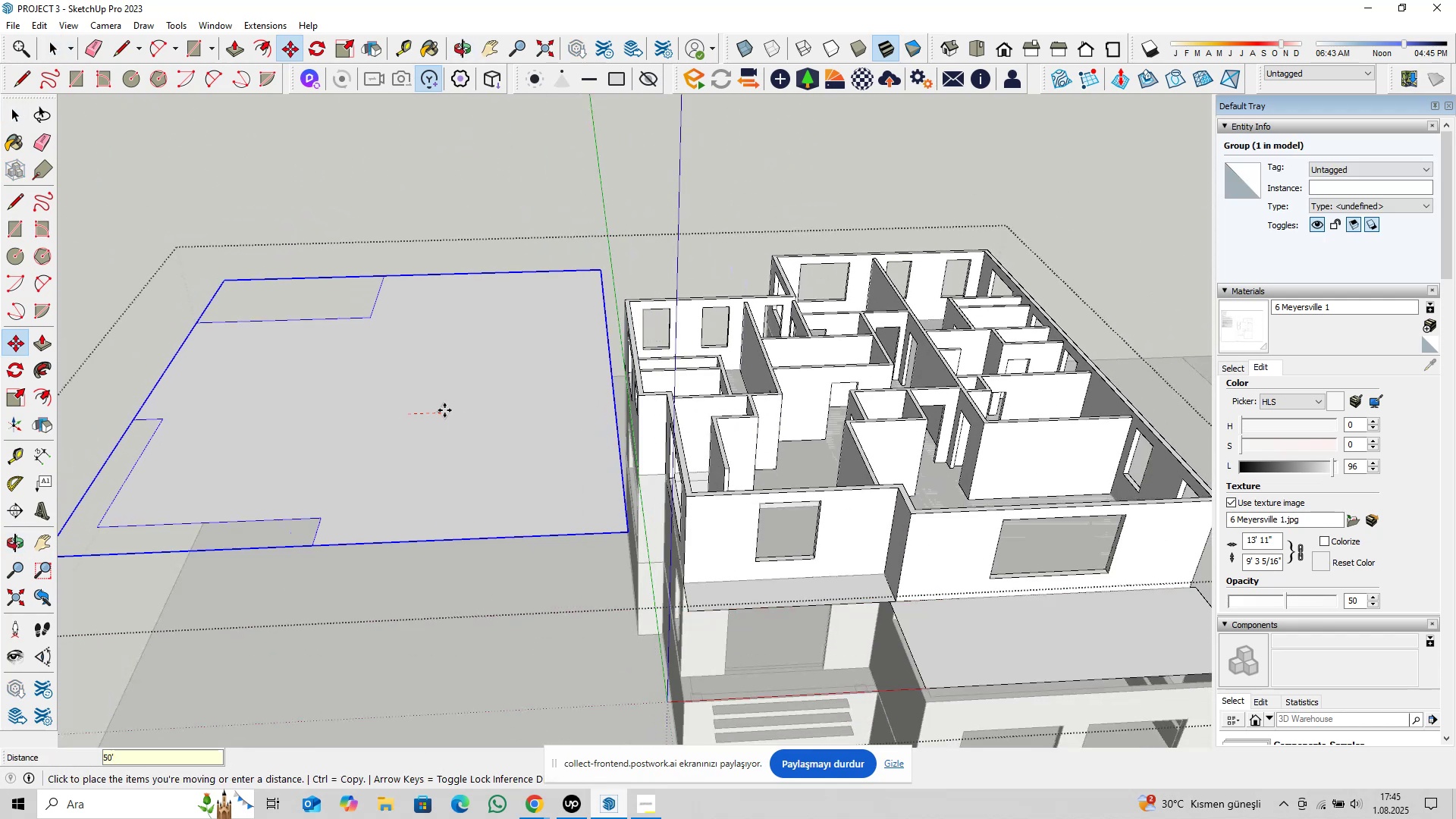 
key(Enter)
 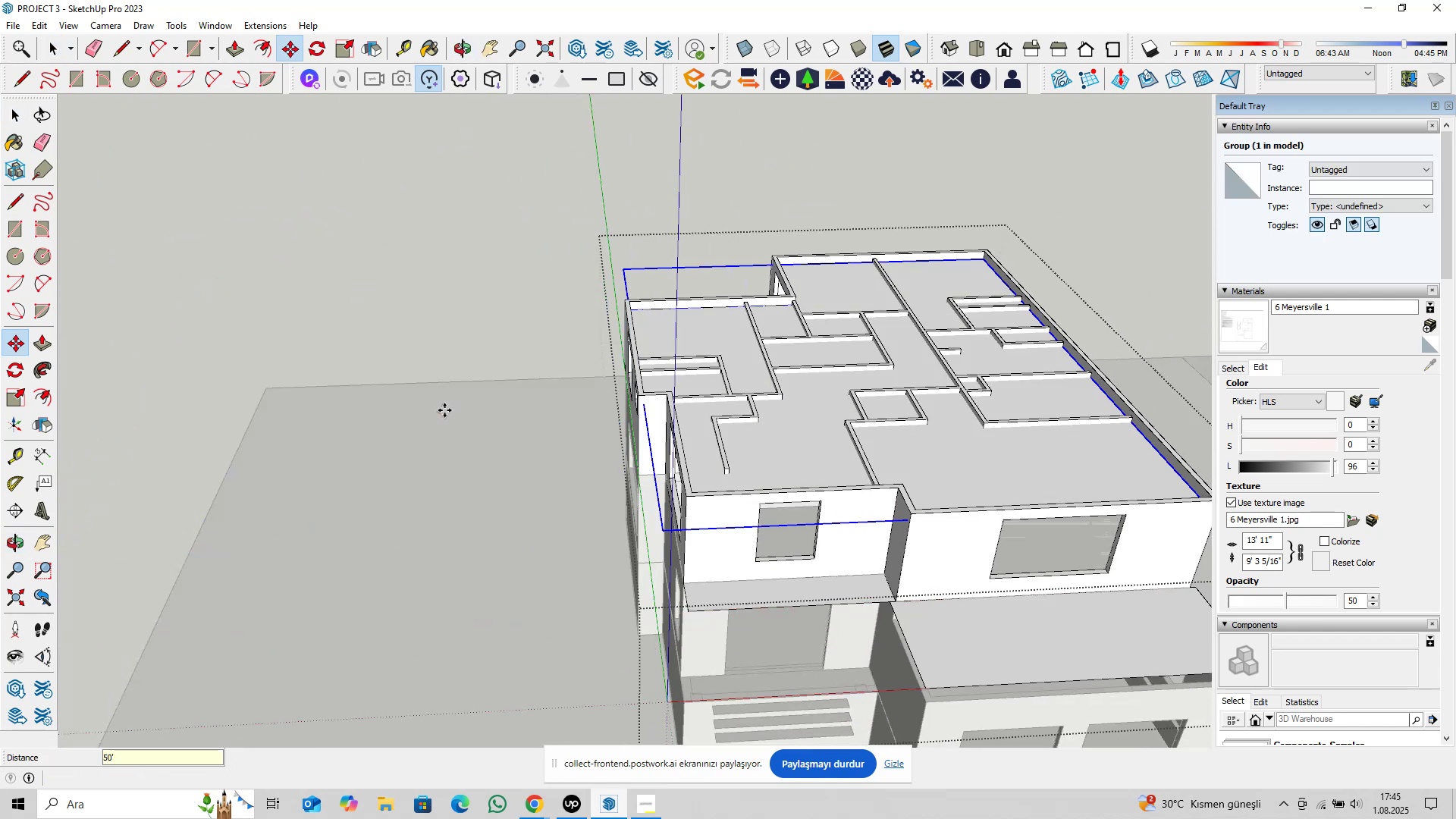 
key(Space)
 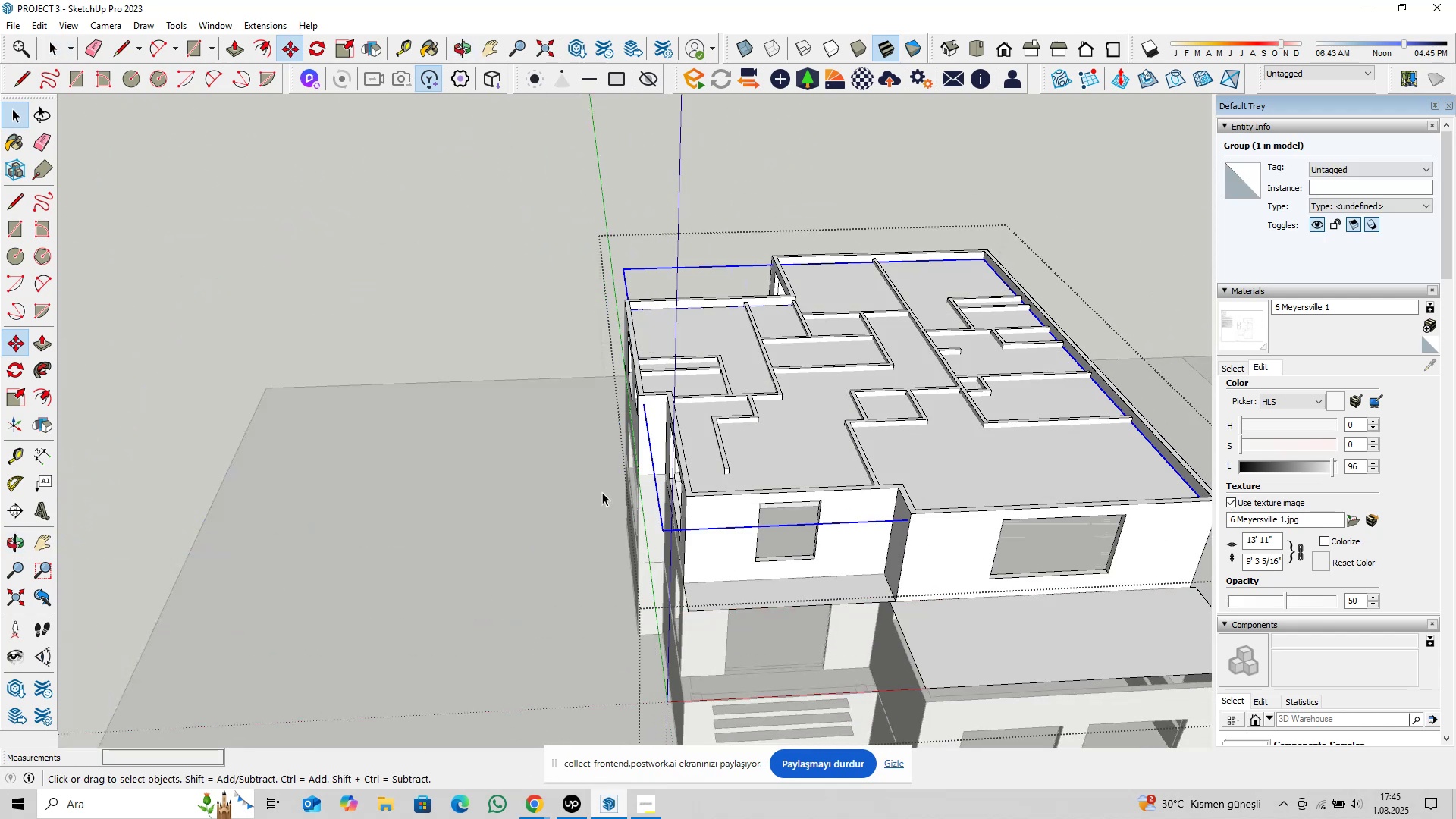 
scroll: coordinate [880, 494], scroll_direction: up, amount: 4.0
 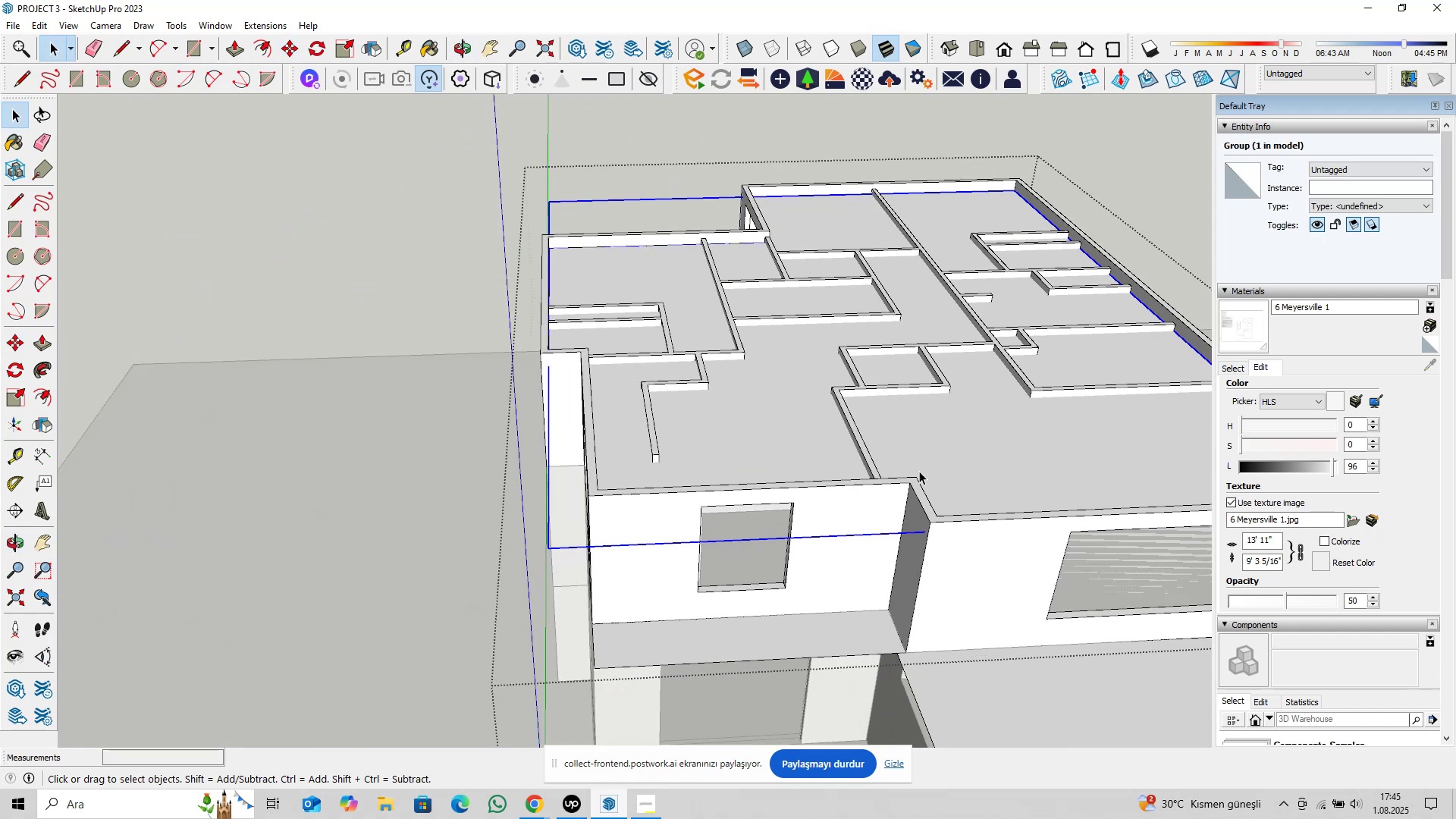 
hold_key(key=ShiftLeft, duration=0.32)
 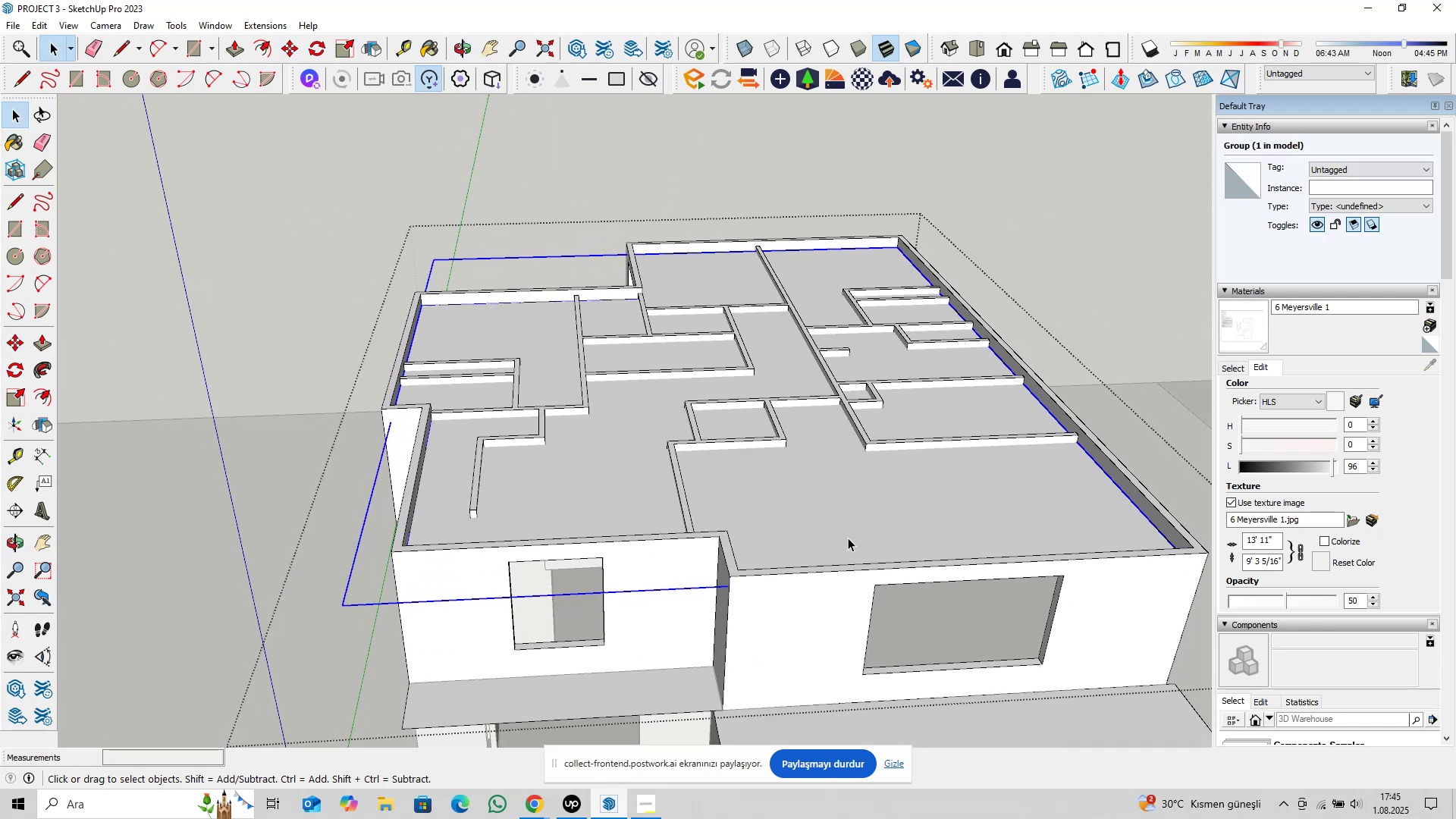 
key(Slash)
 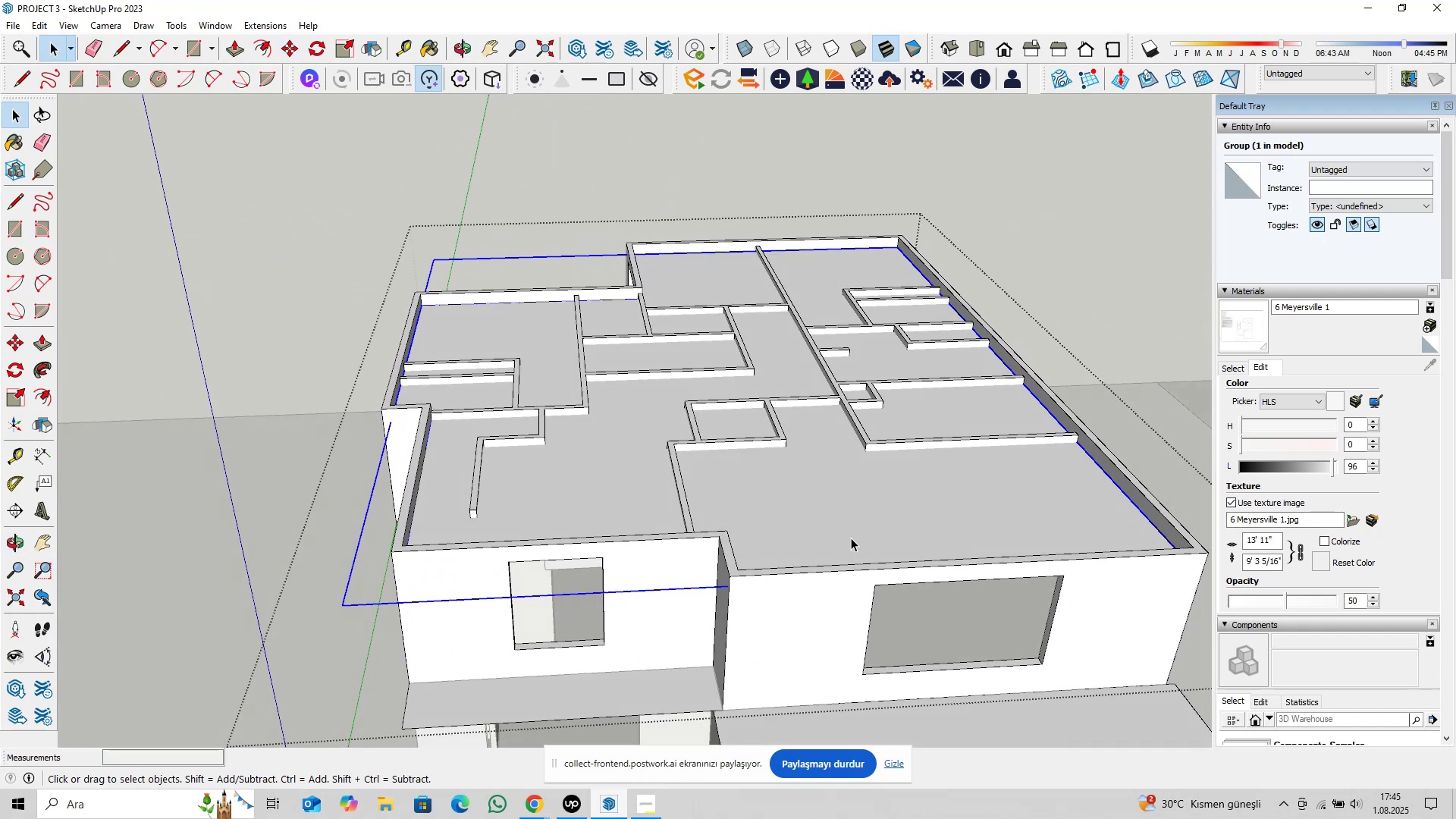 
key(M)
 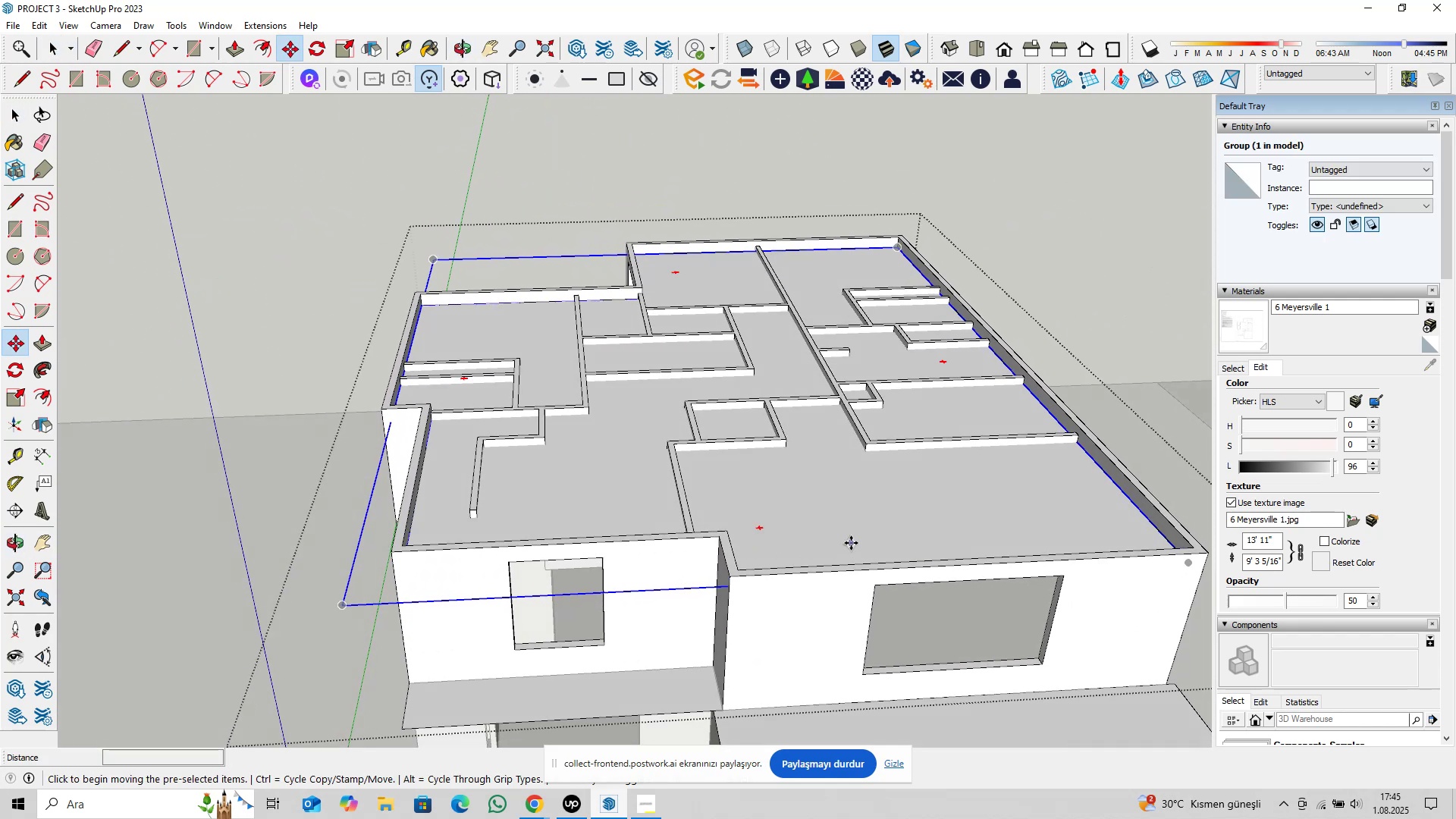 
left_click([852, 538])
 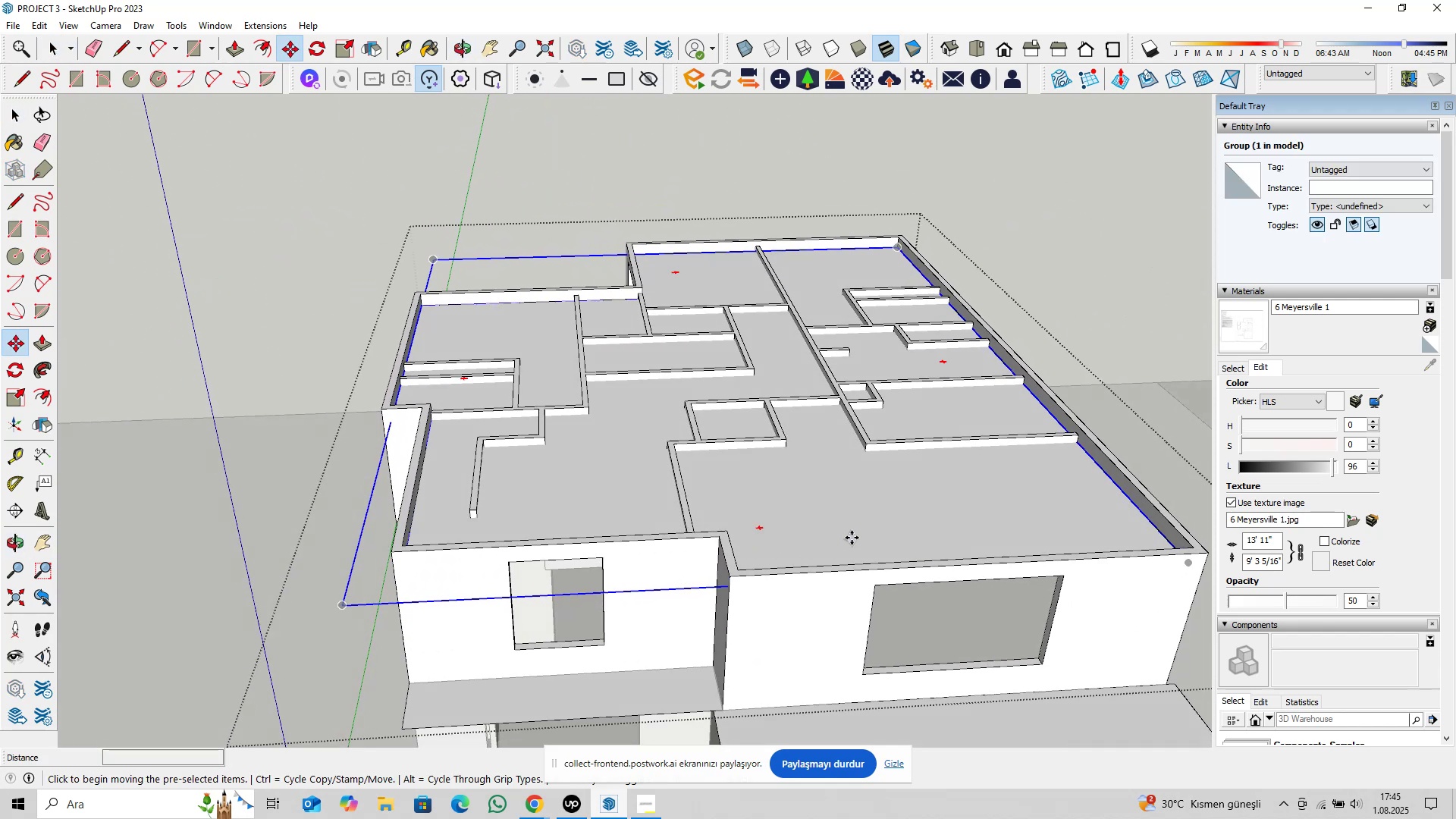 
key(ArrowUp)
 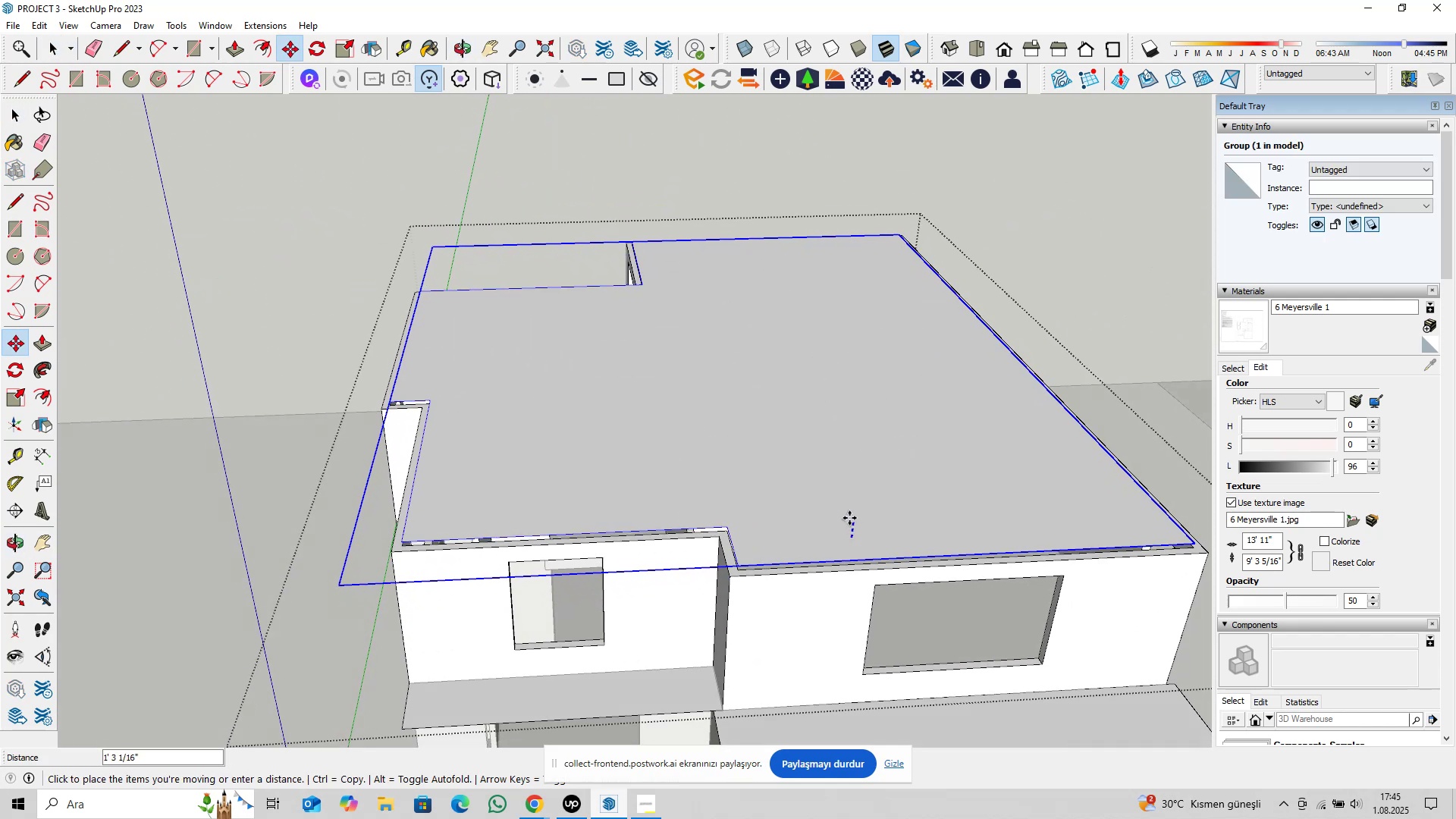 
key(6)
 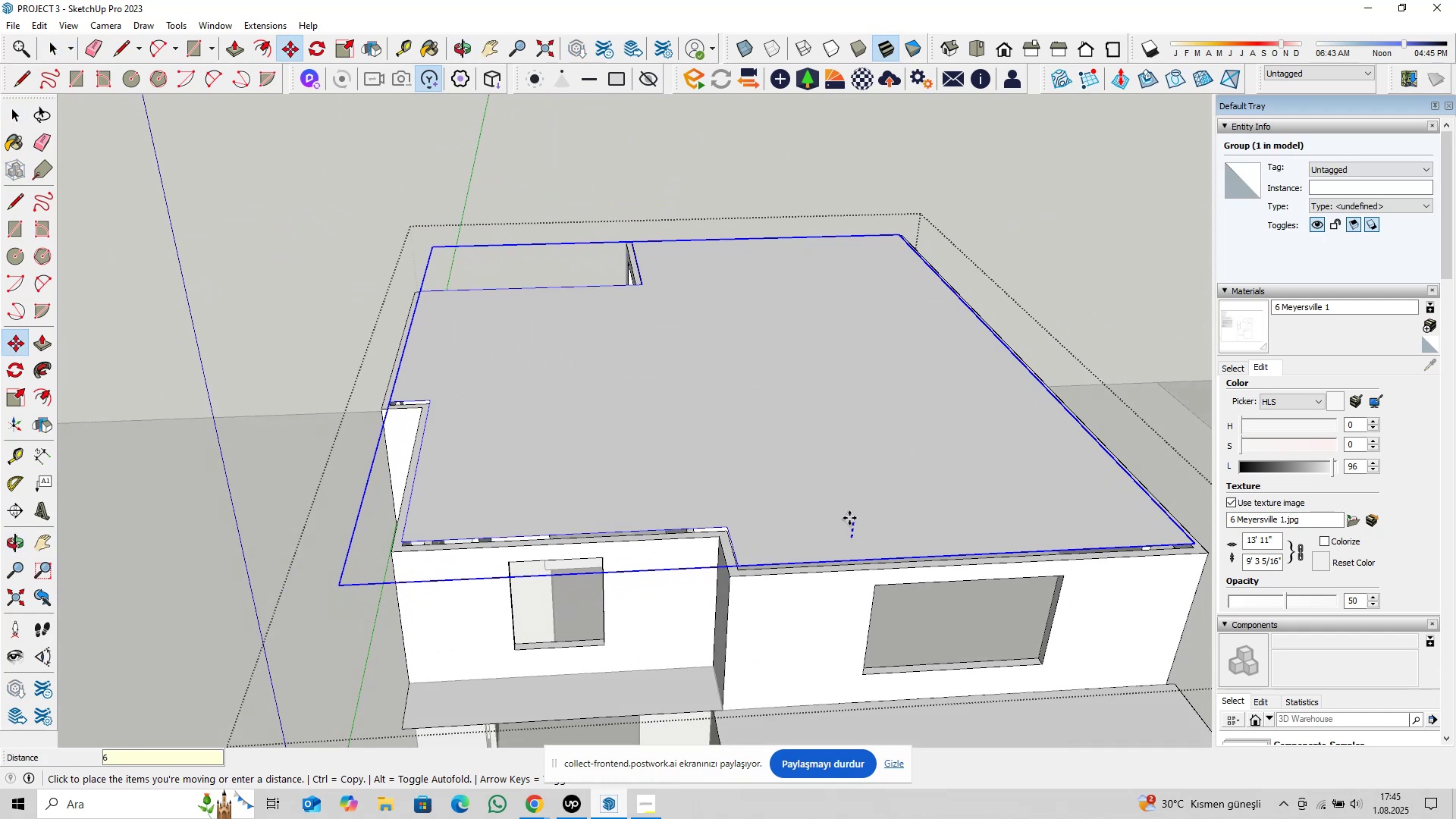 
key(Enter)
 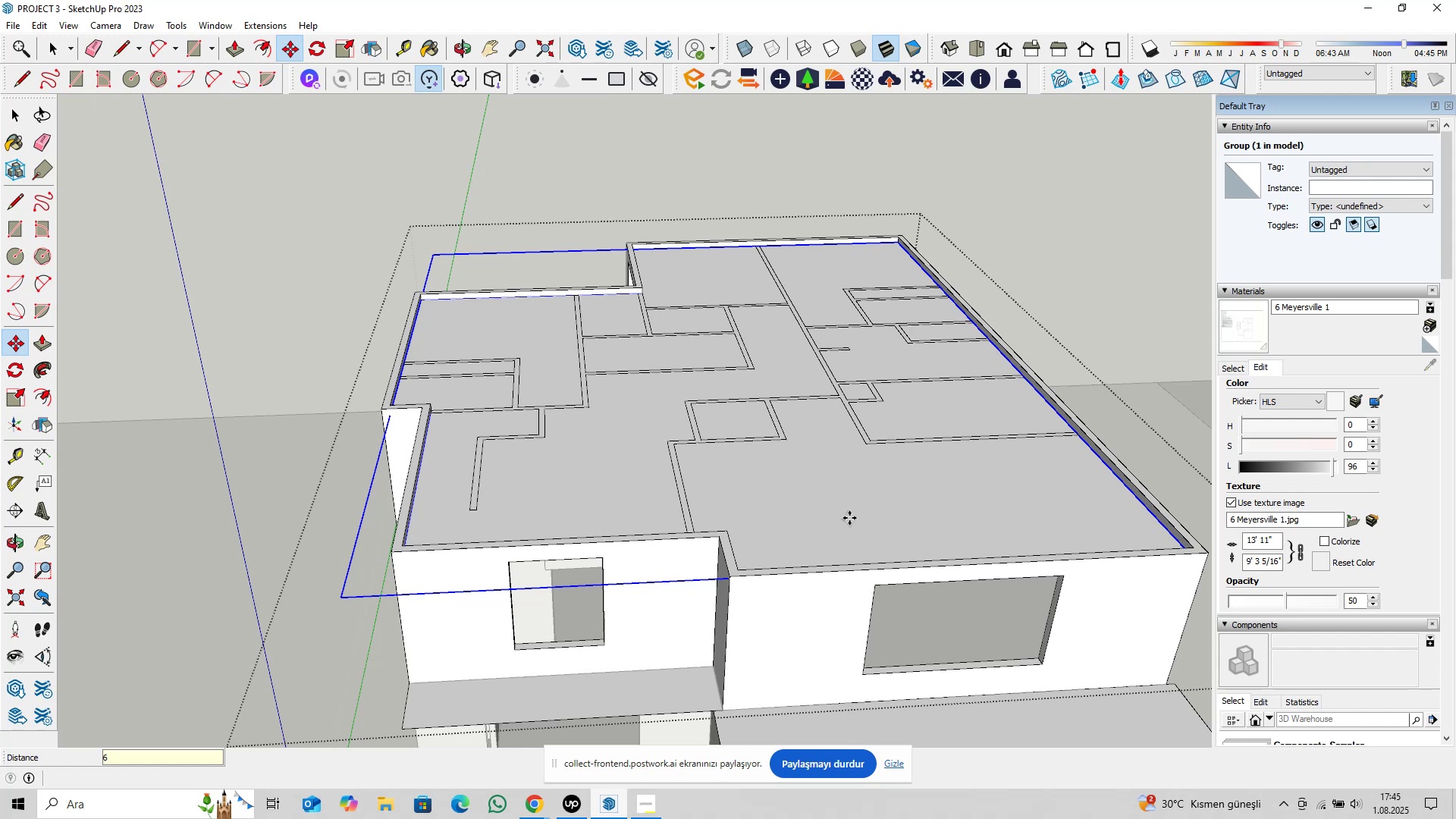 
key(Space)
 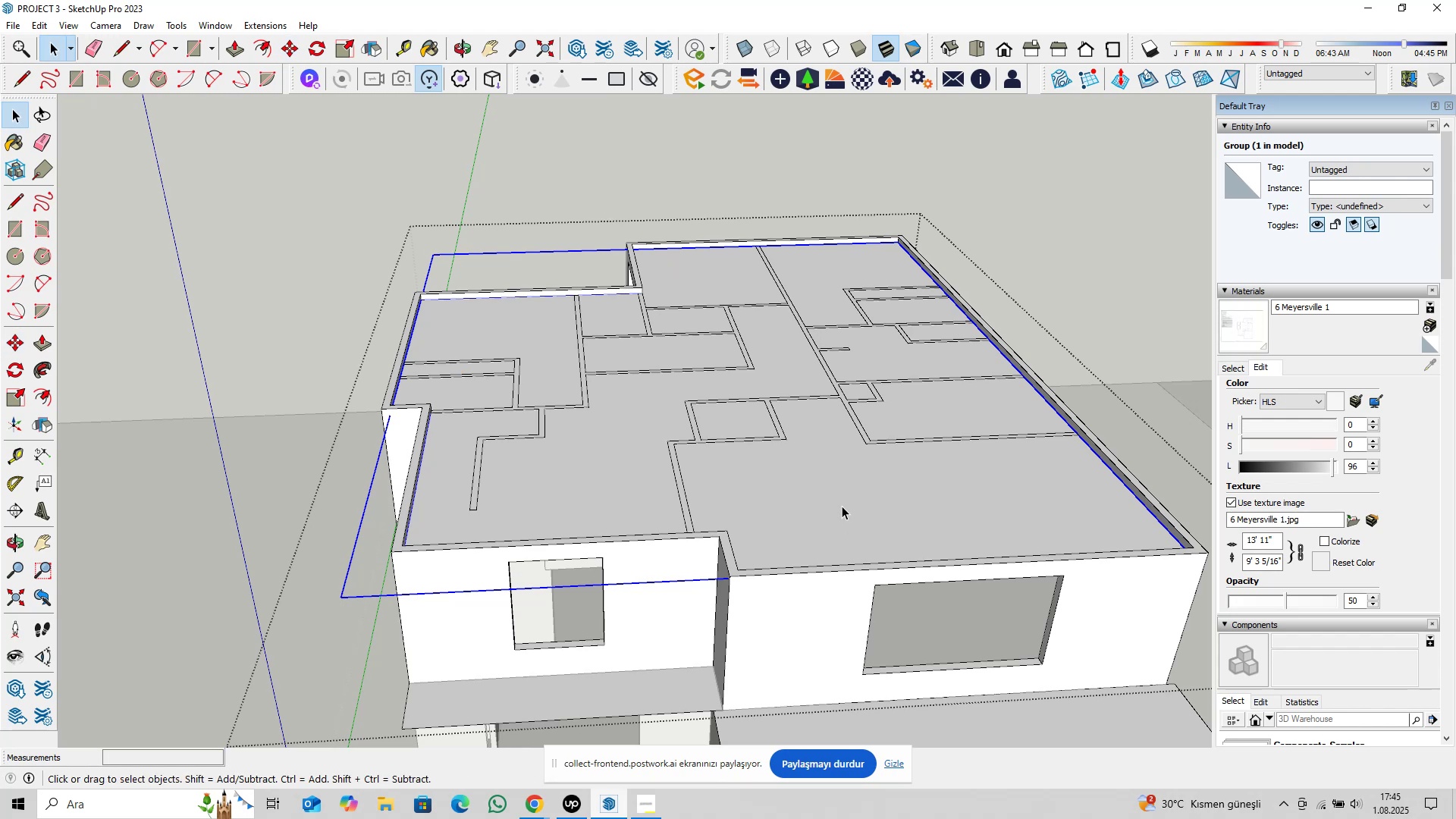 
double_click([842, 506])
 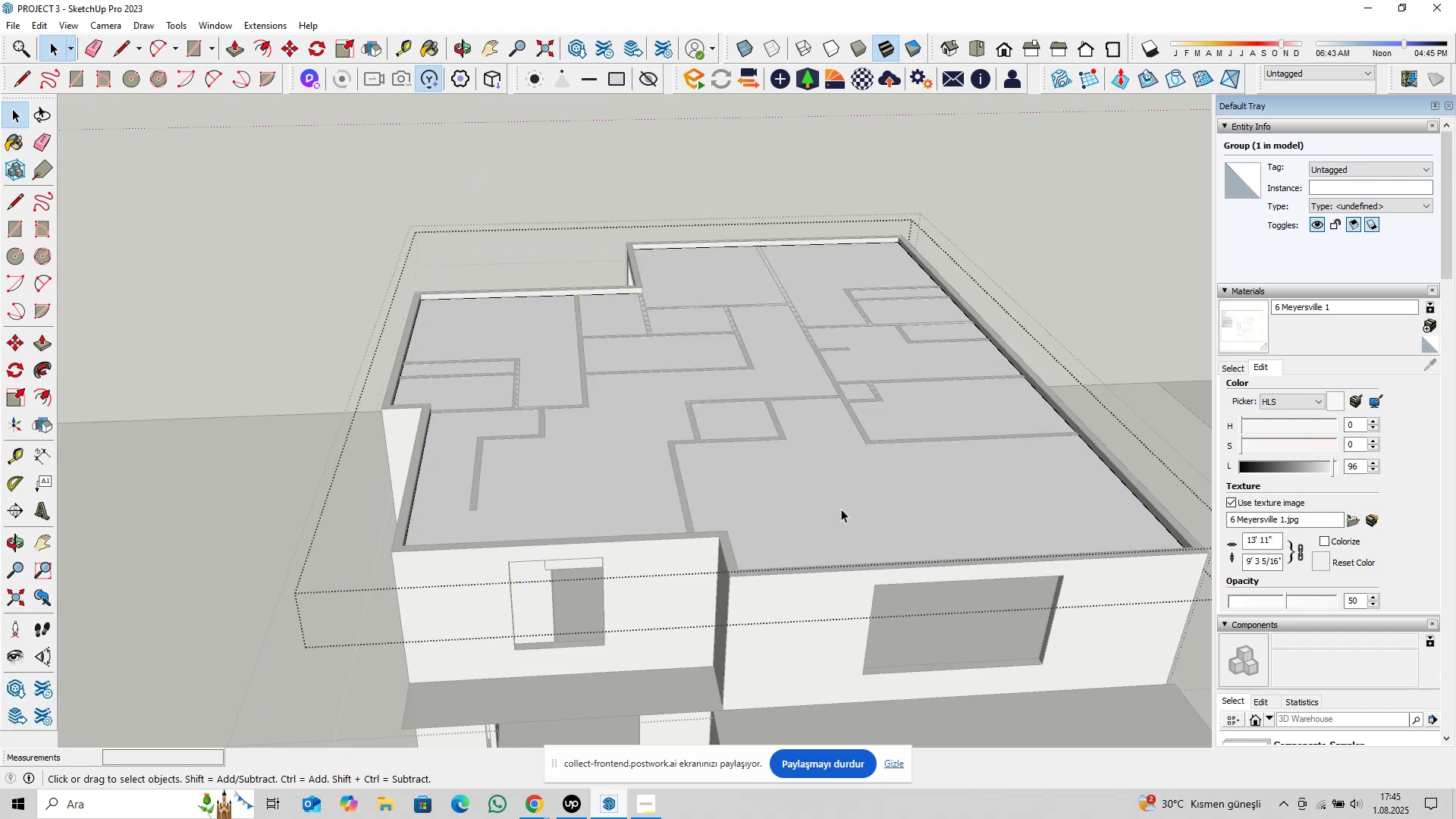 
scroll: coordinate [837, 513], scroll_direction: up, amount: 3.0
 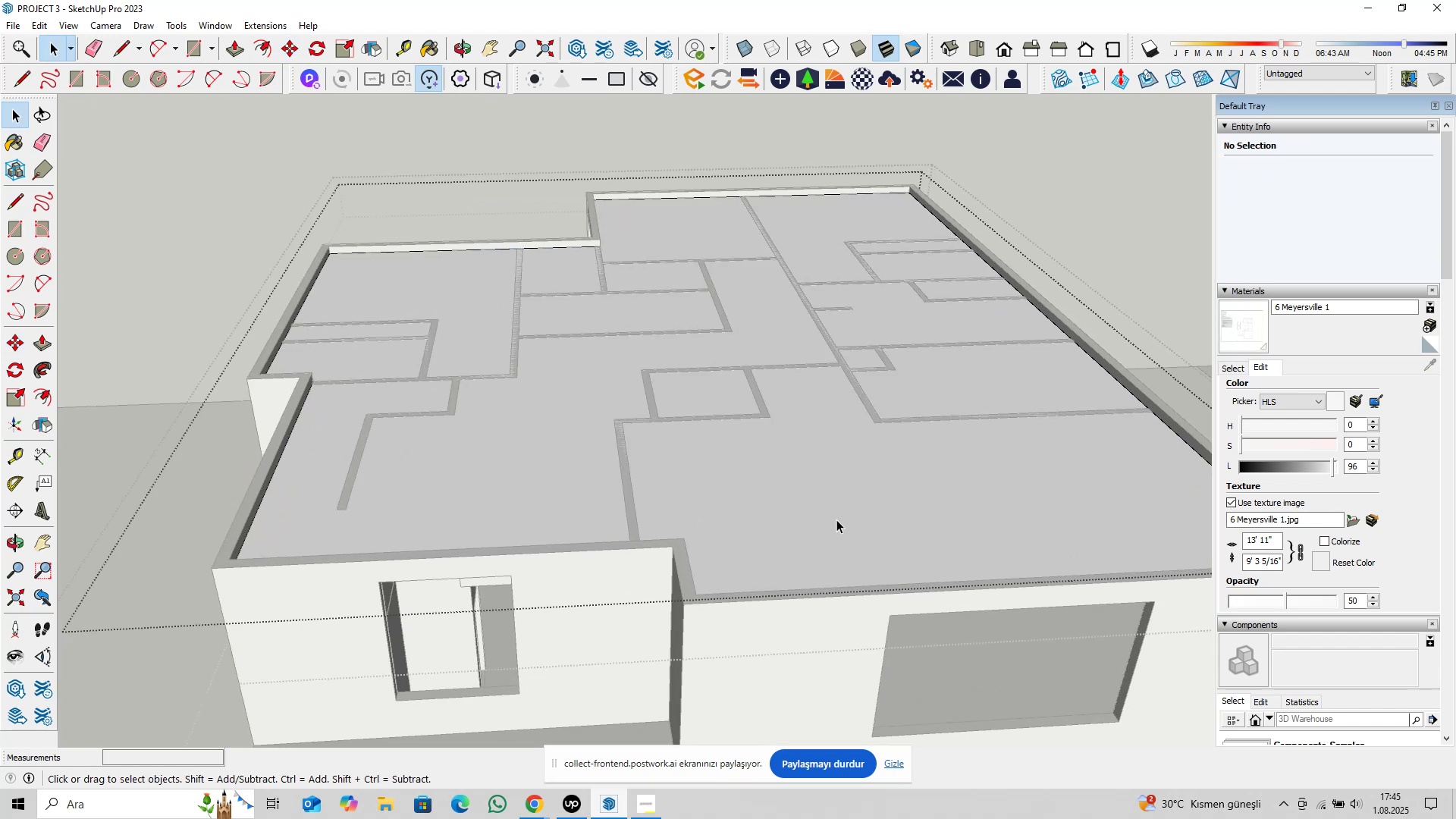 
key(P)
 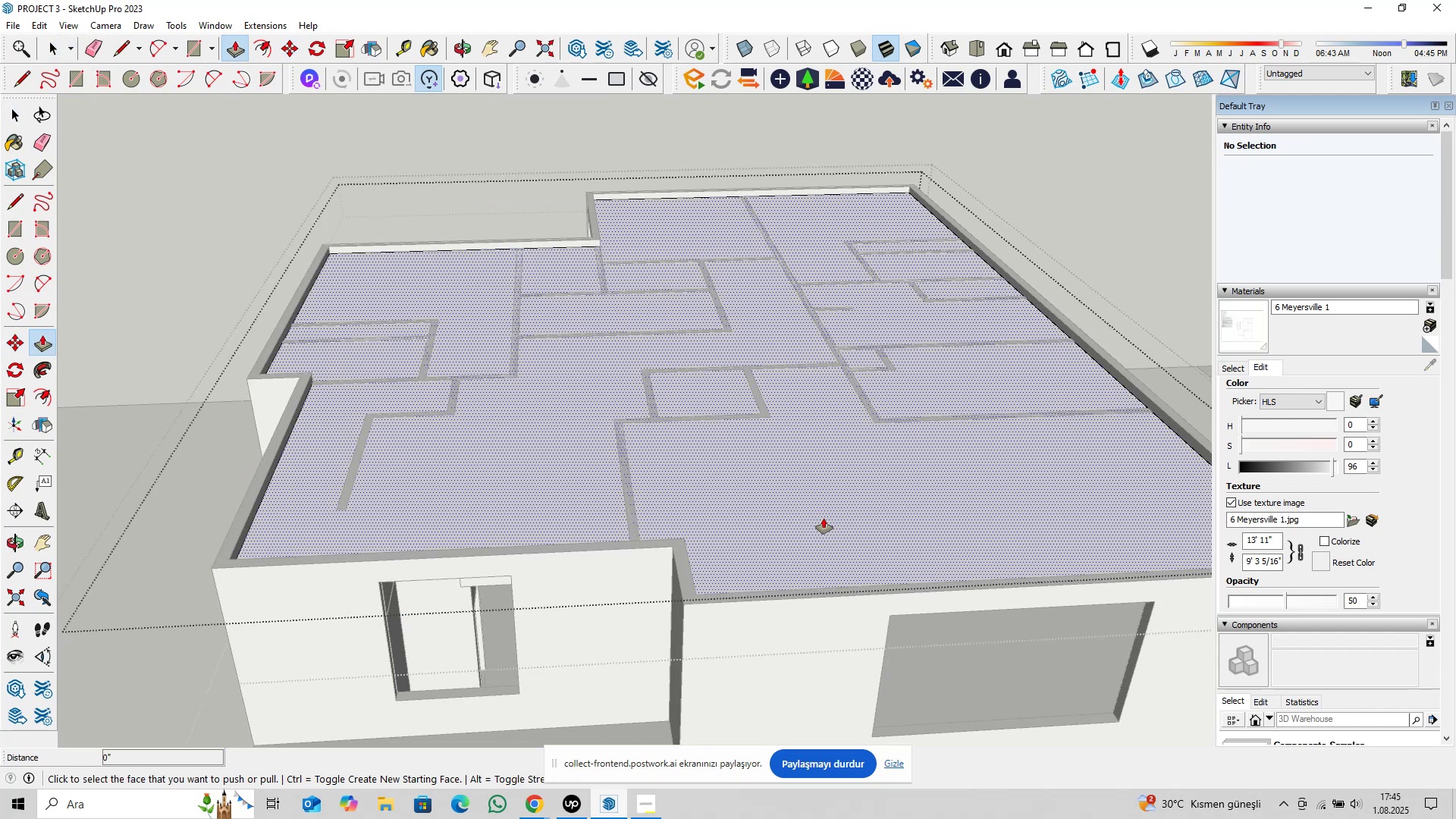 
left_click([824, 518])
 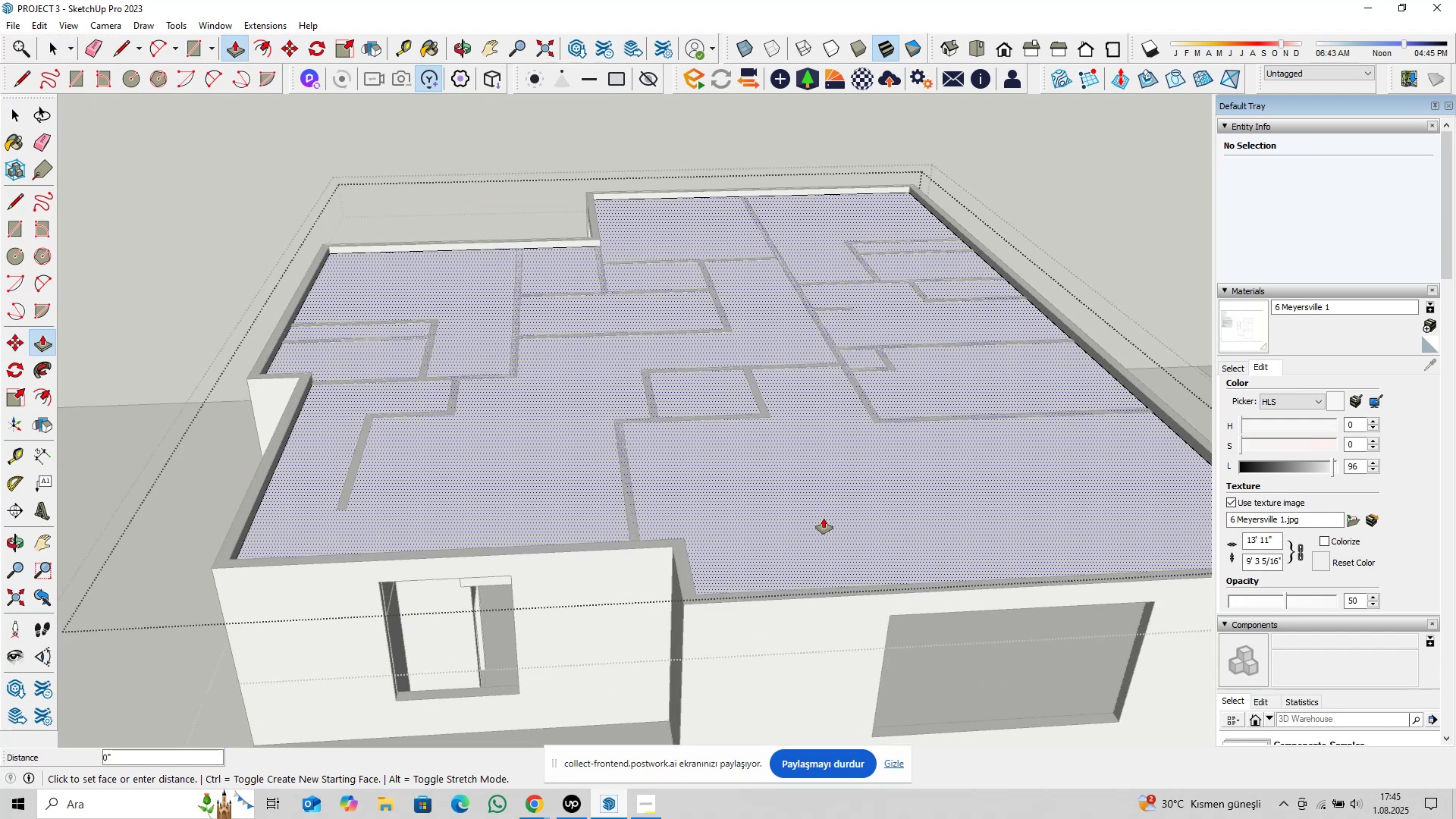 
key(Control+ControlLeft)
 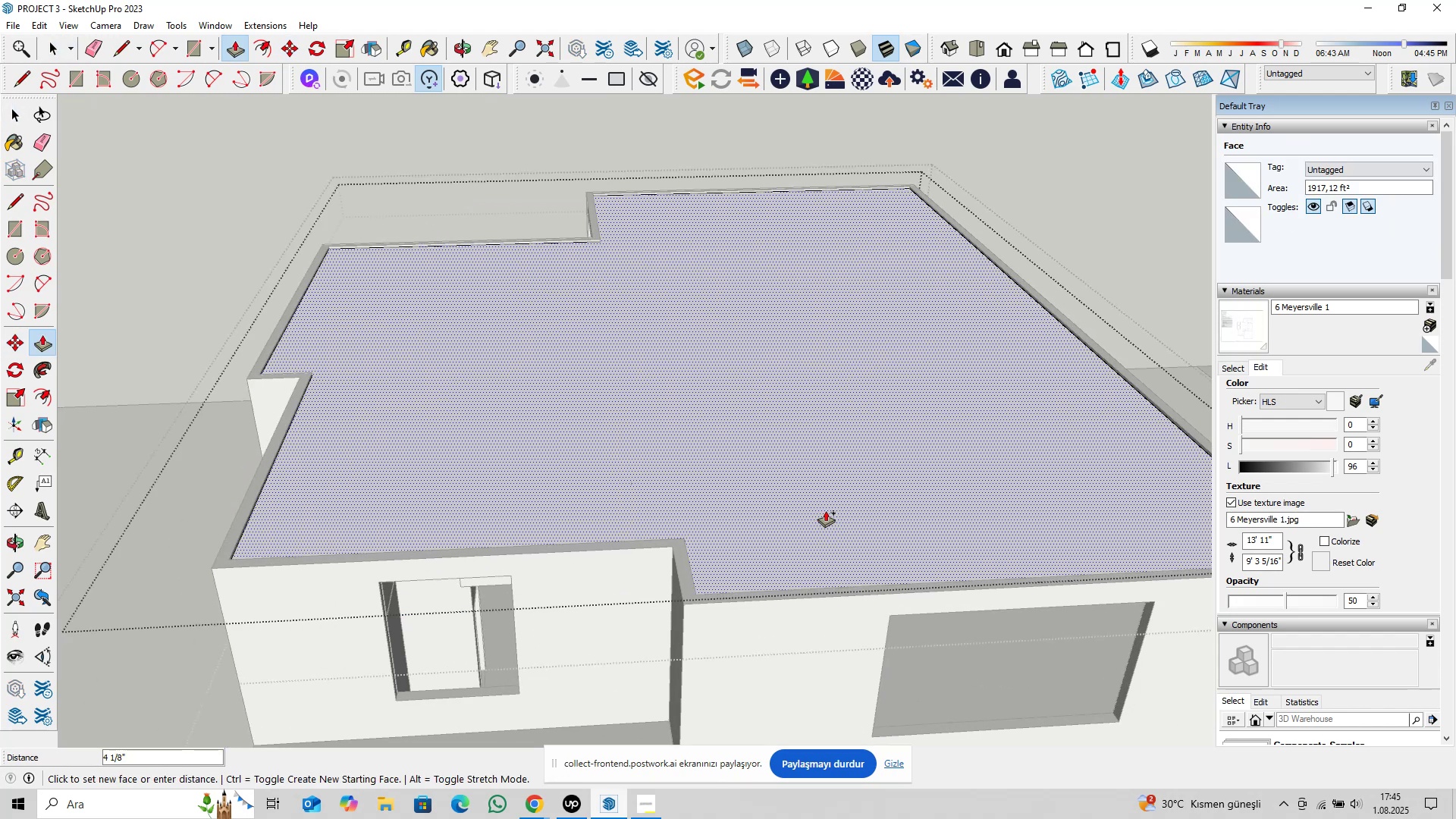 
key(6)
 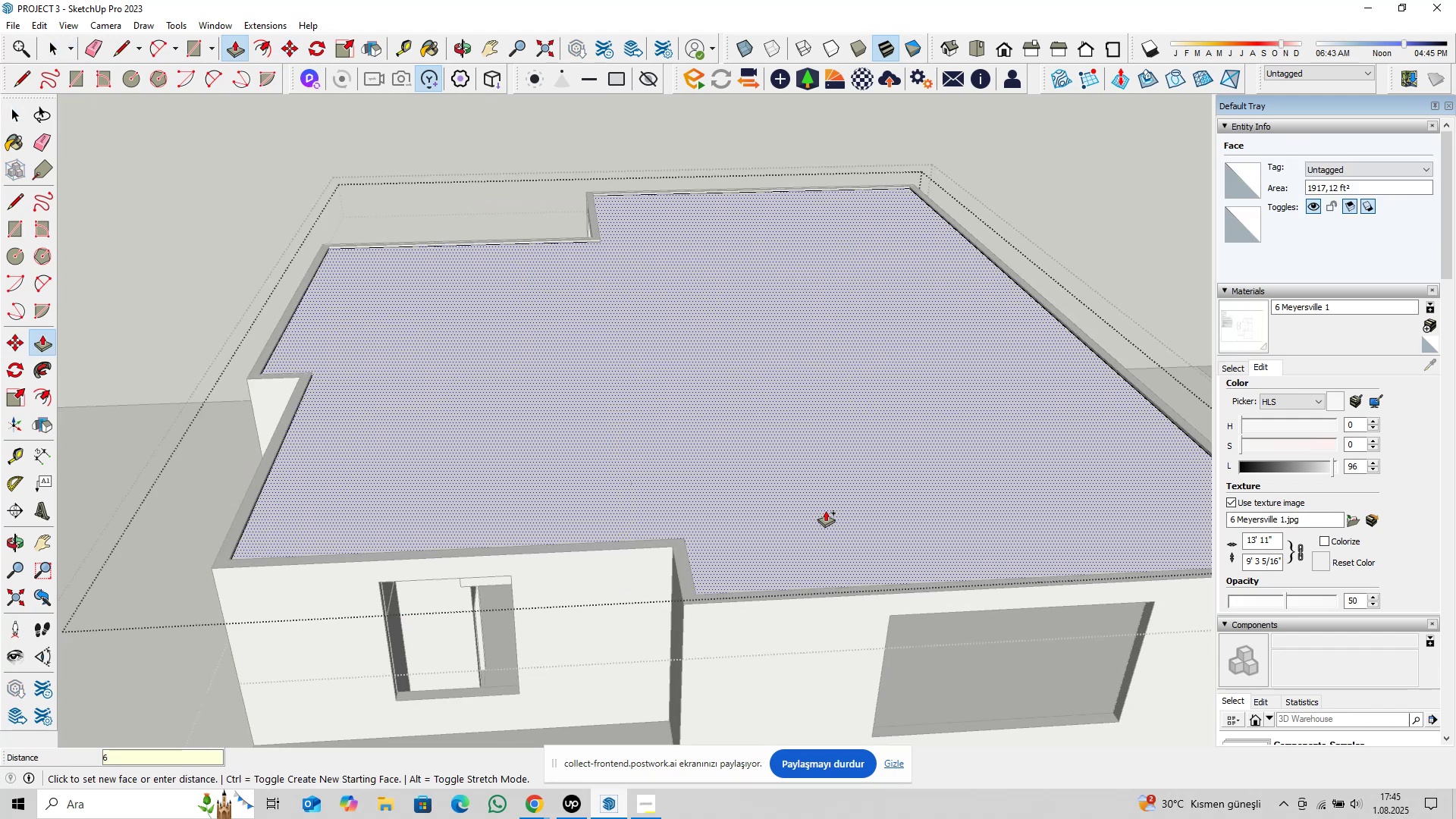 
key(Enter)
 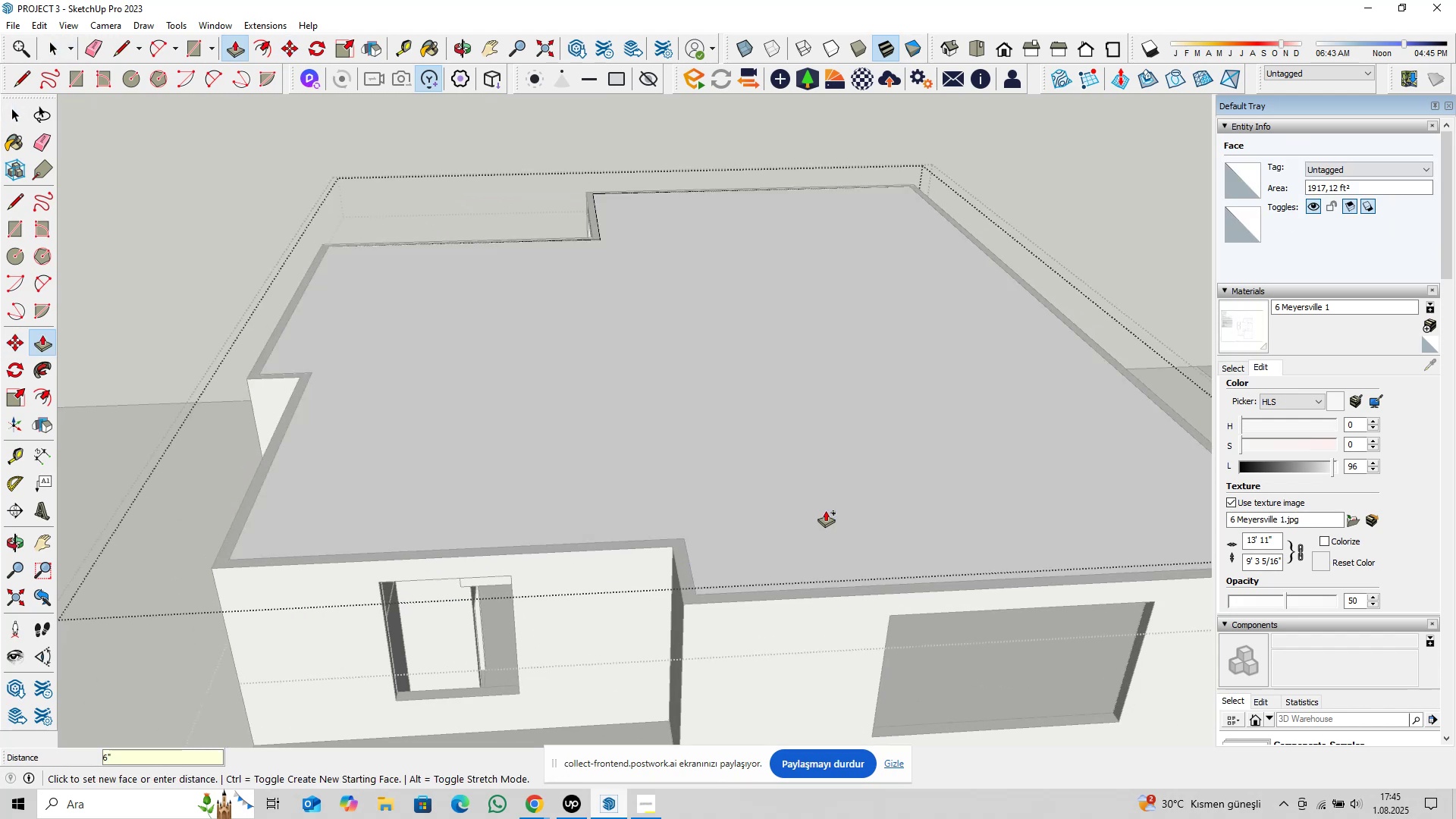 
scroll: coordinate [817, 510], scroll_direction: down, amount: 4.0
 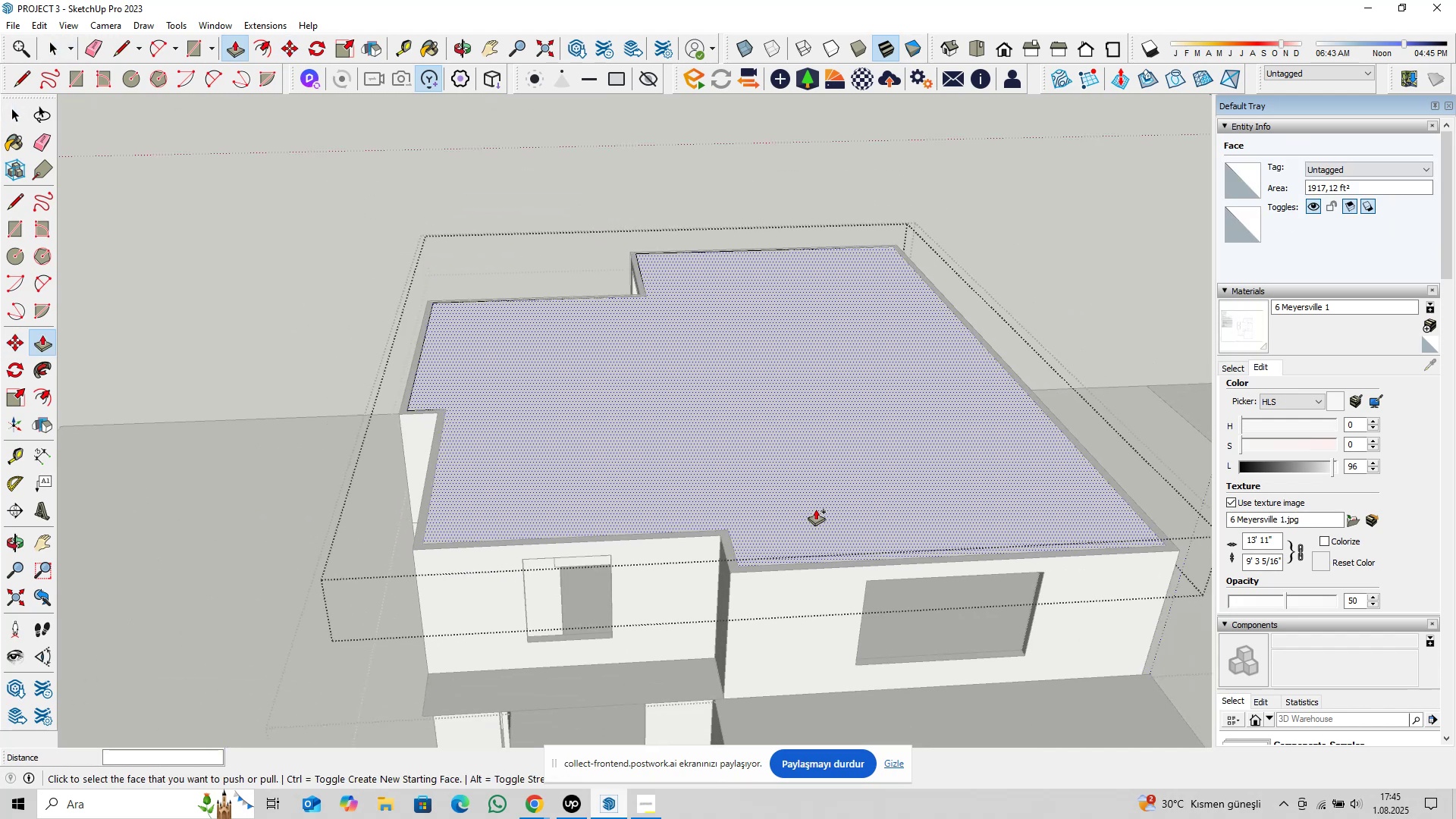 
key(Space)
 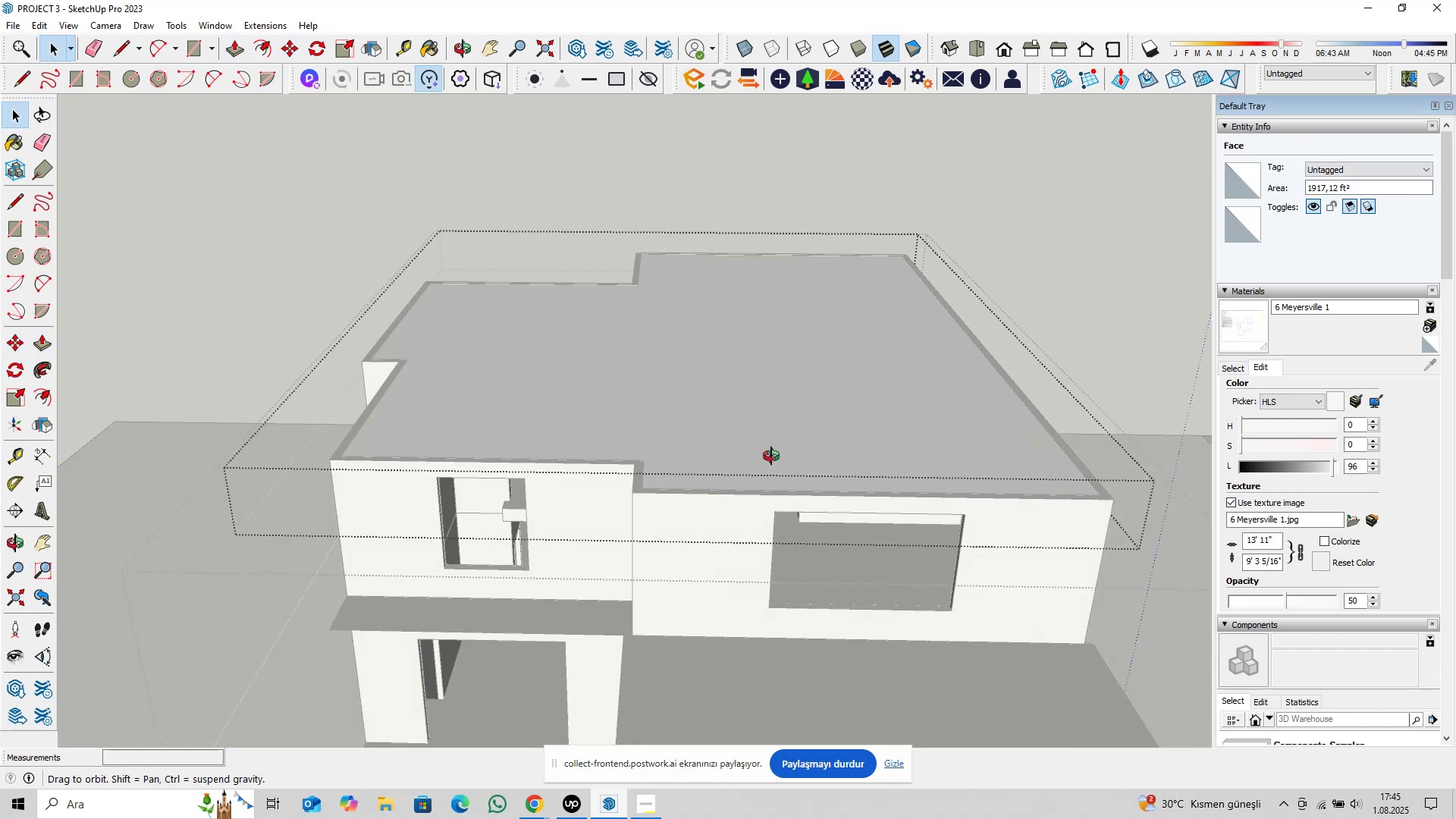 
key(Escape)
 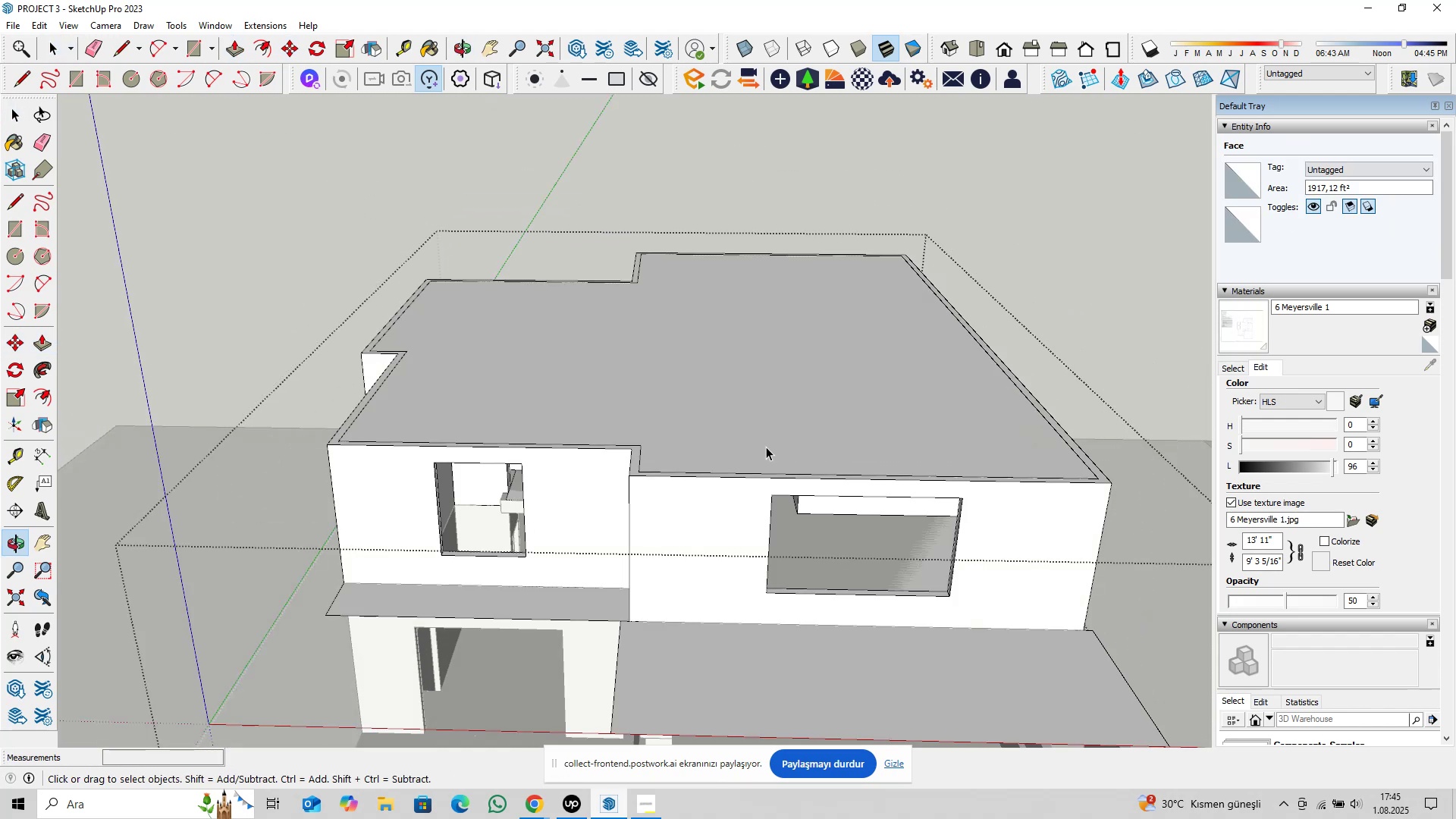 
scroll: coordinate [750, 442], scroll_direction: down, amount: 3.0
 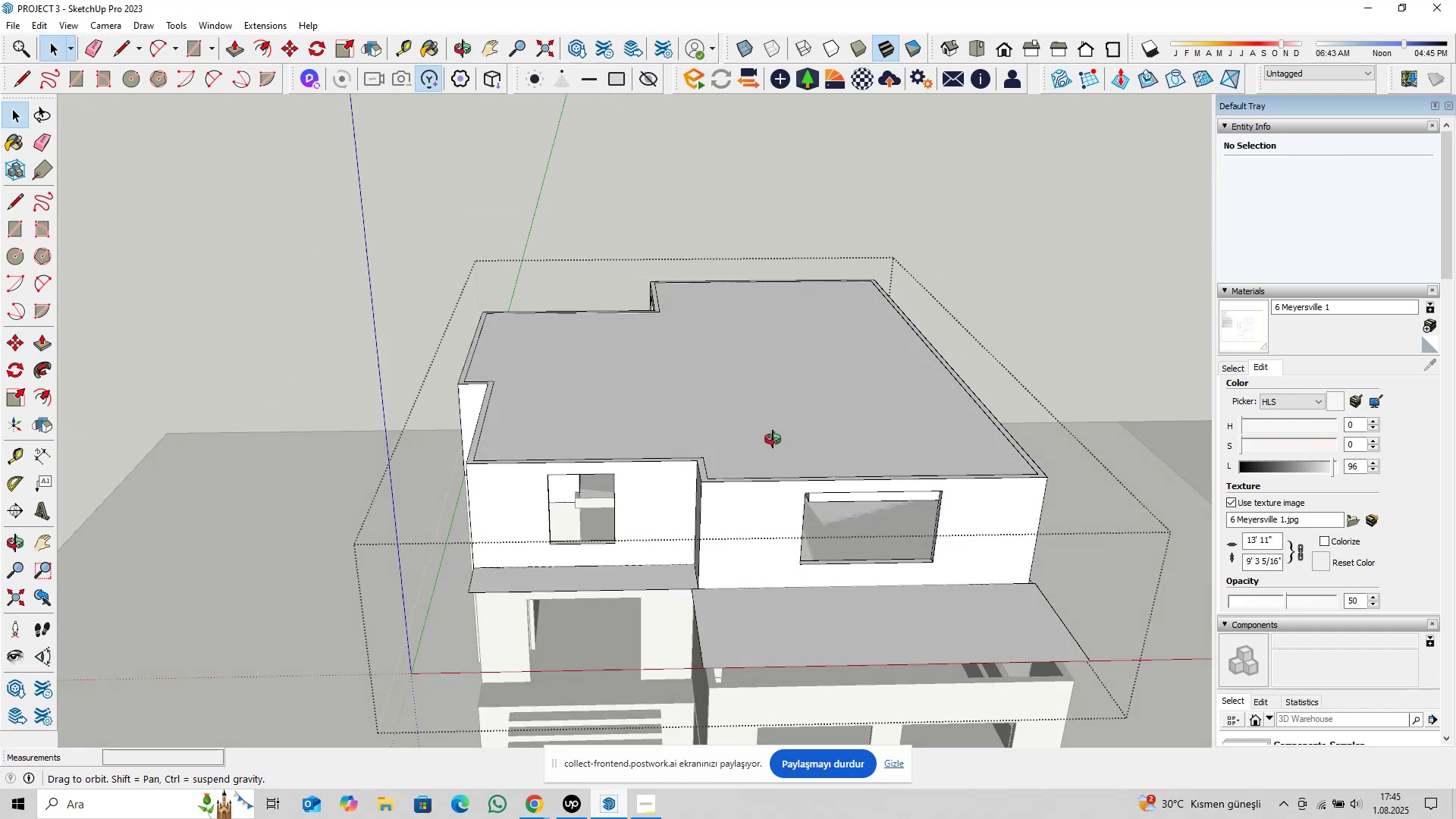 
hold_key(key=ShiftLeft, duration=0.42)
 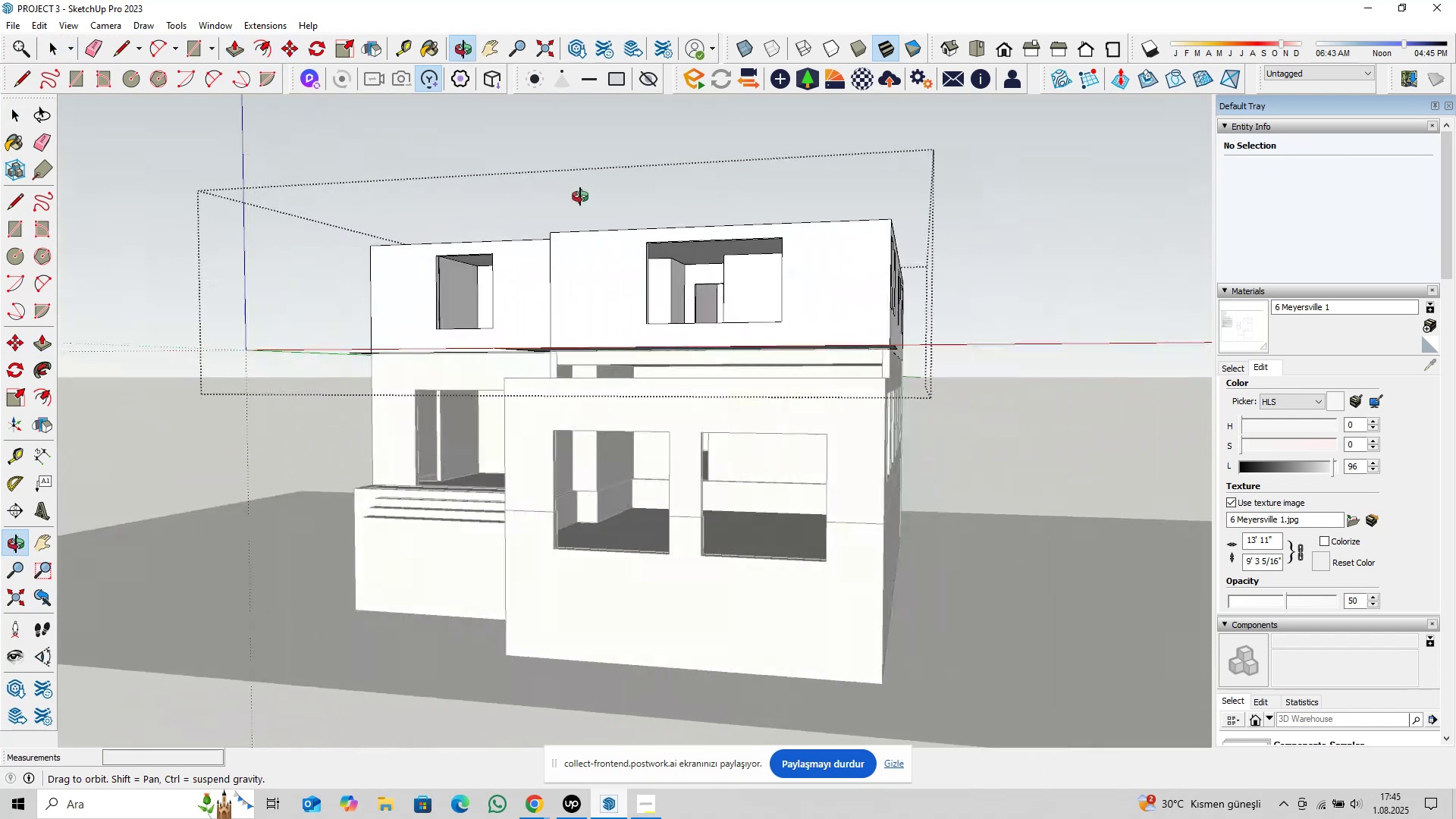 
hold_key(key=ShiftLeft, duration=0.31)
 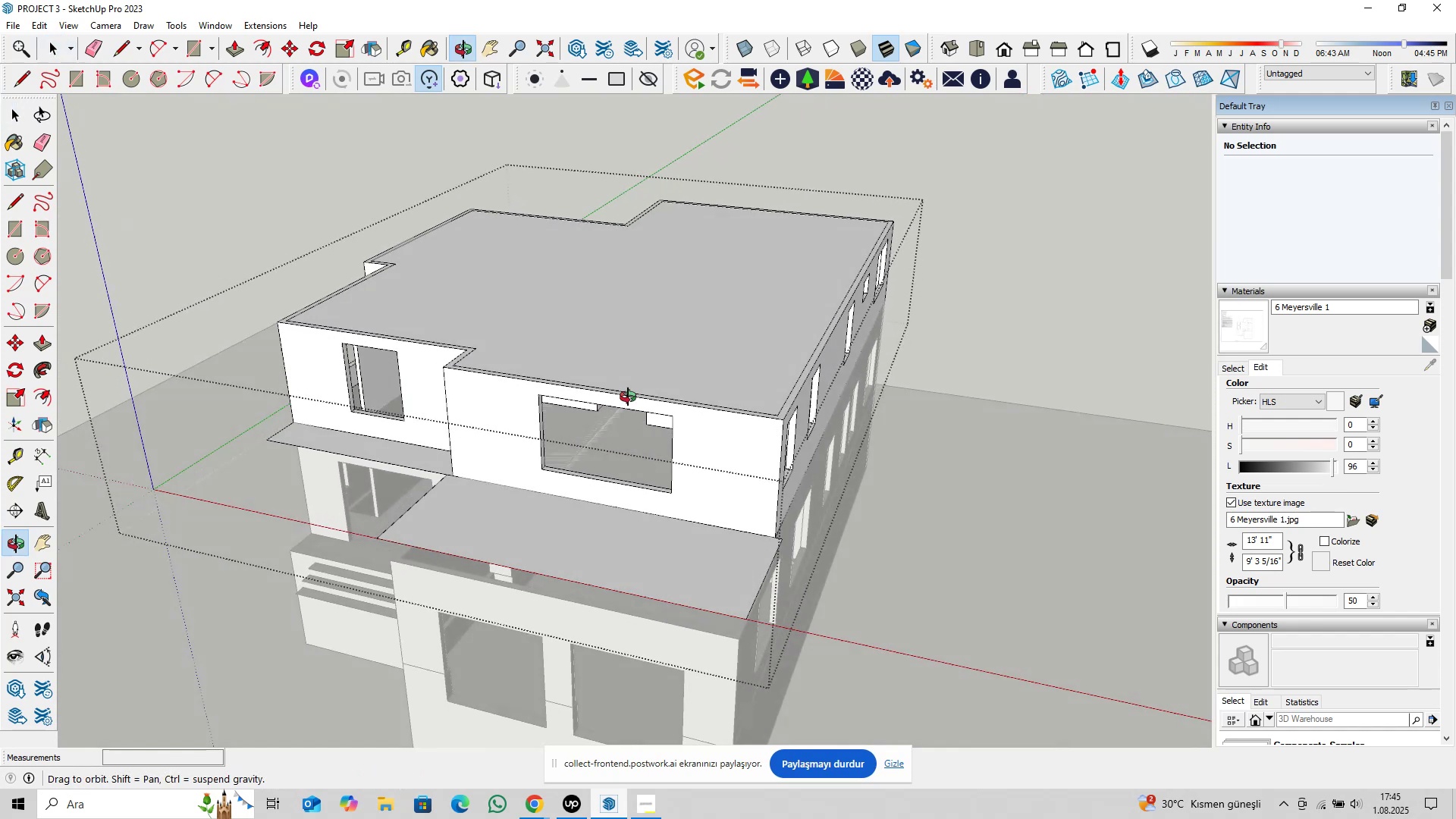 
left_click([750, 380])
 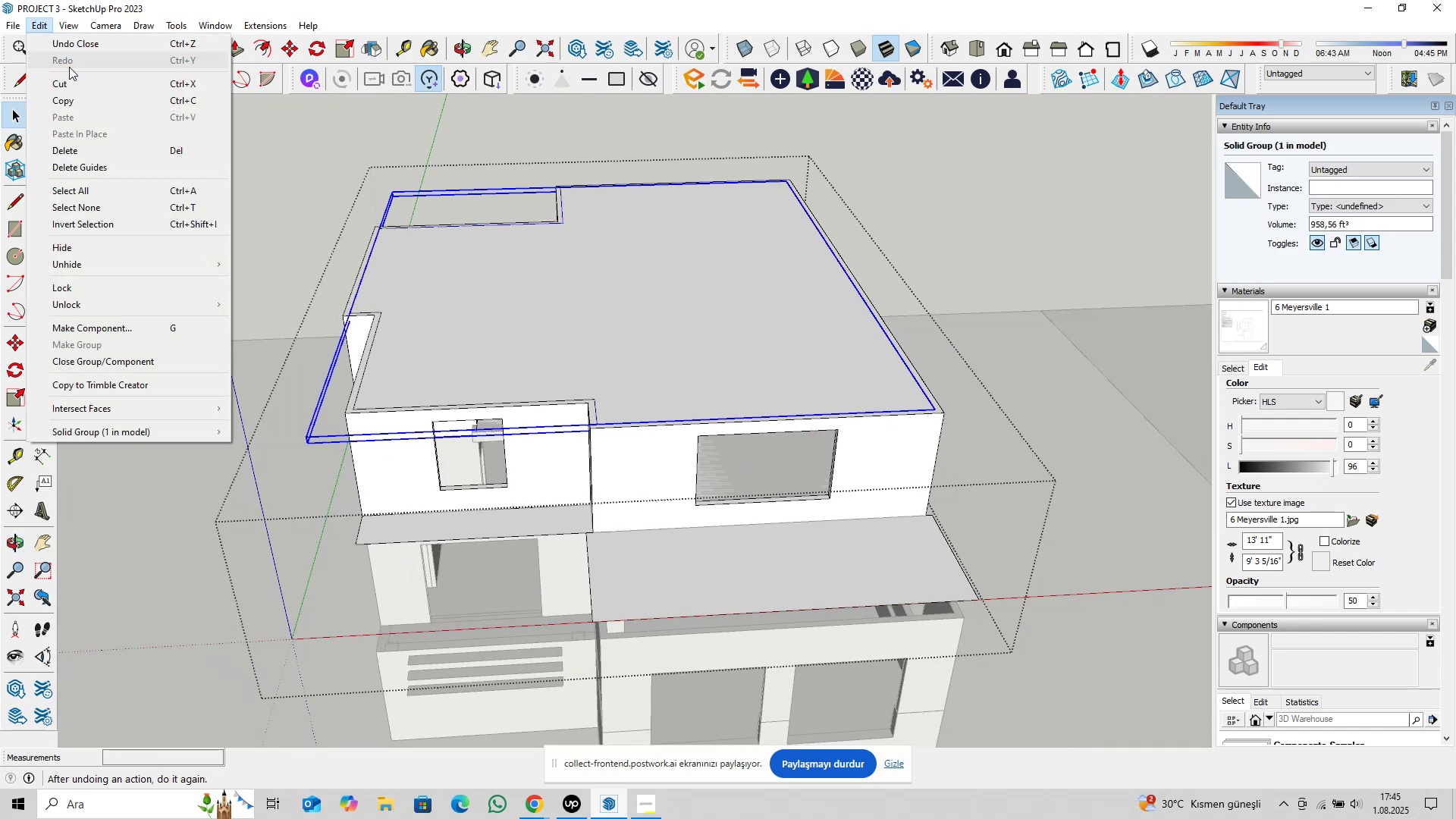 
left_click([77, 81])
 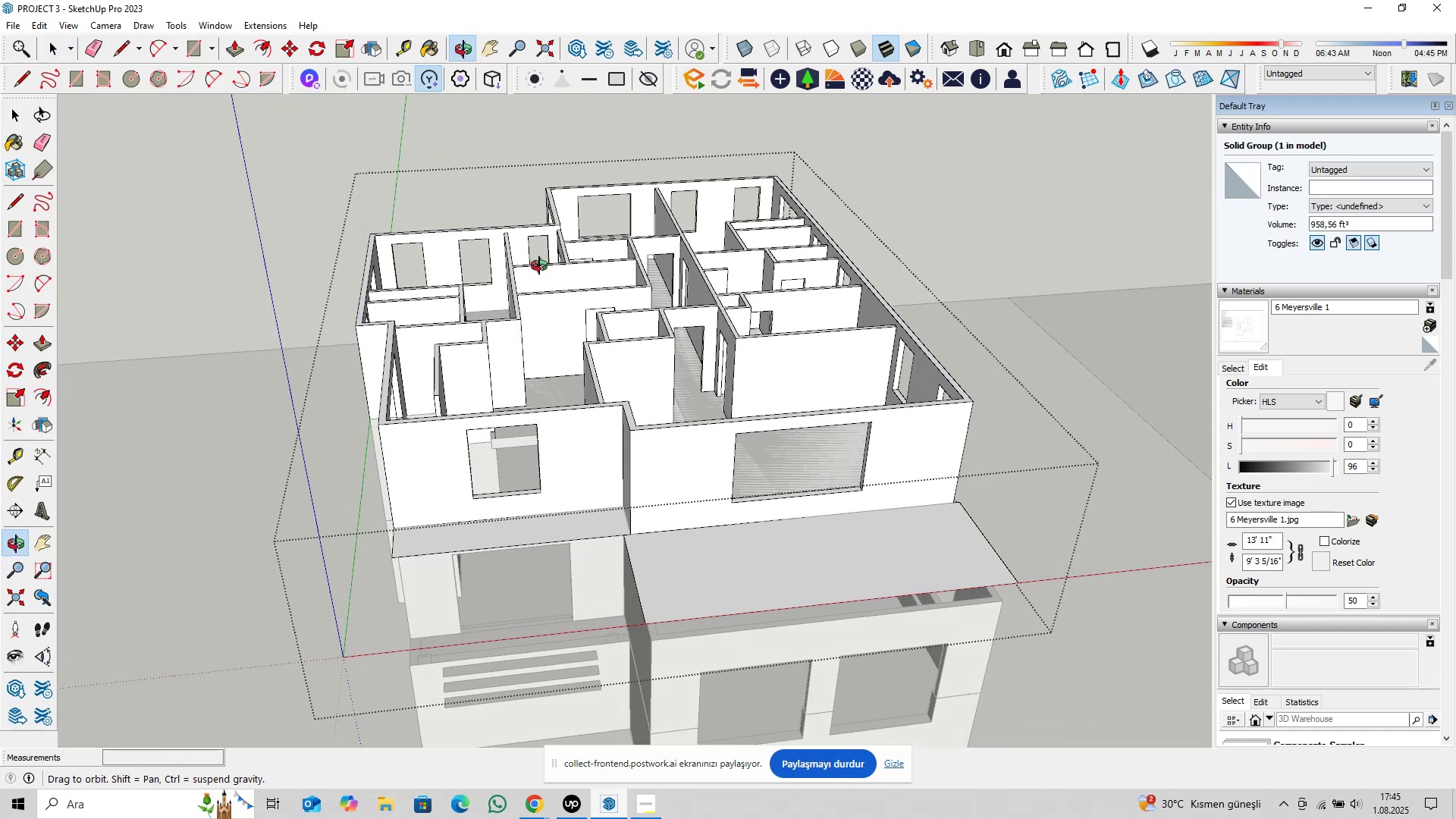 
key(Escape)
 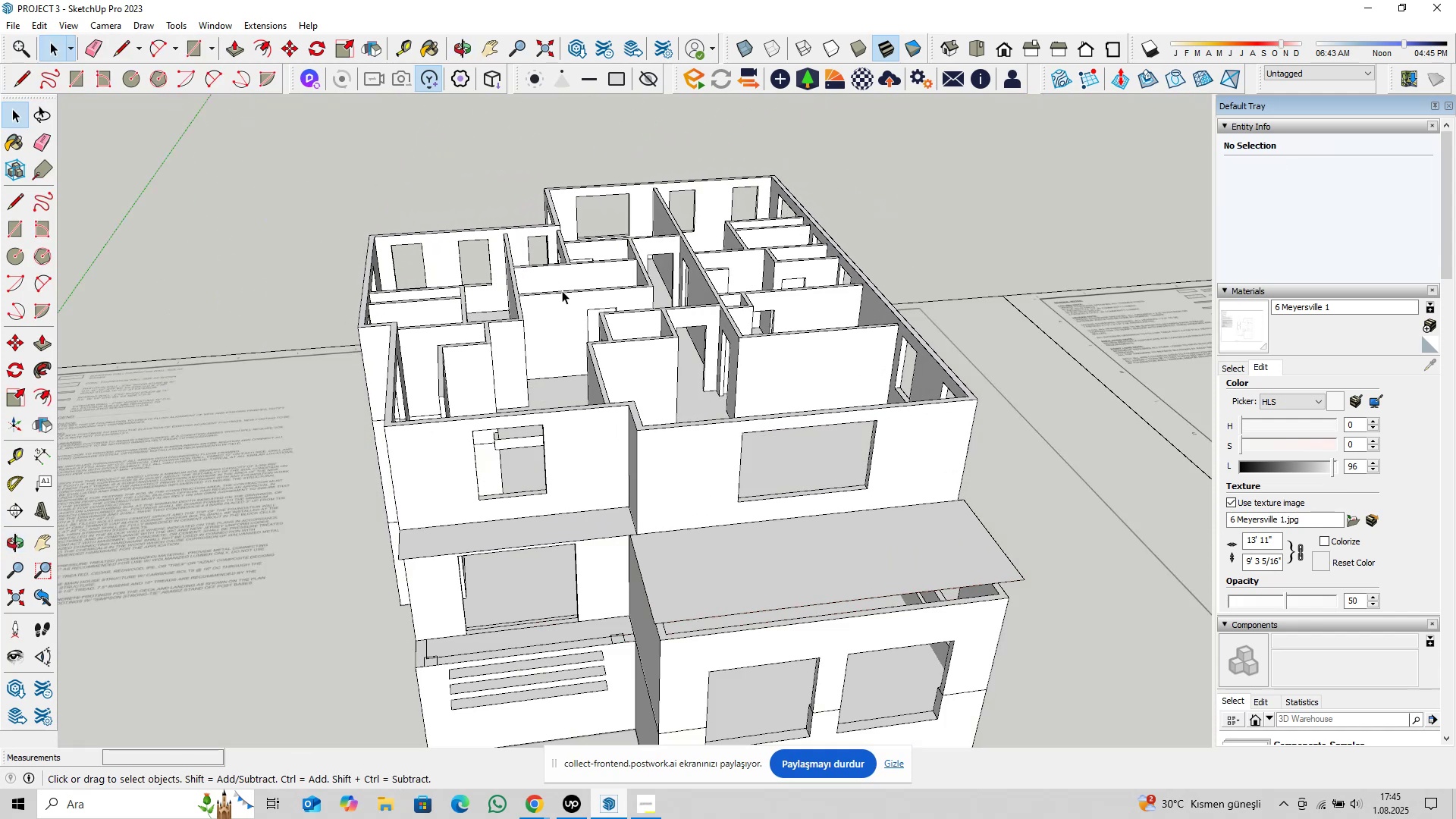 
key(Escape)
 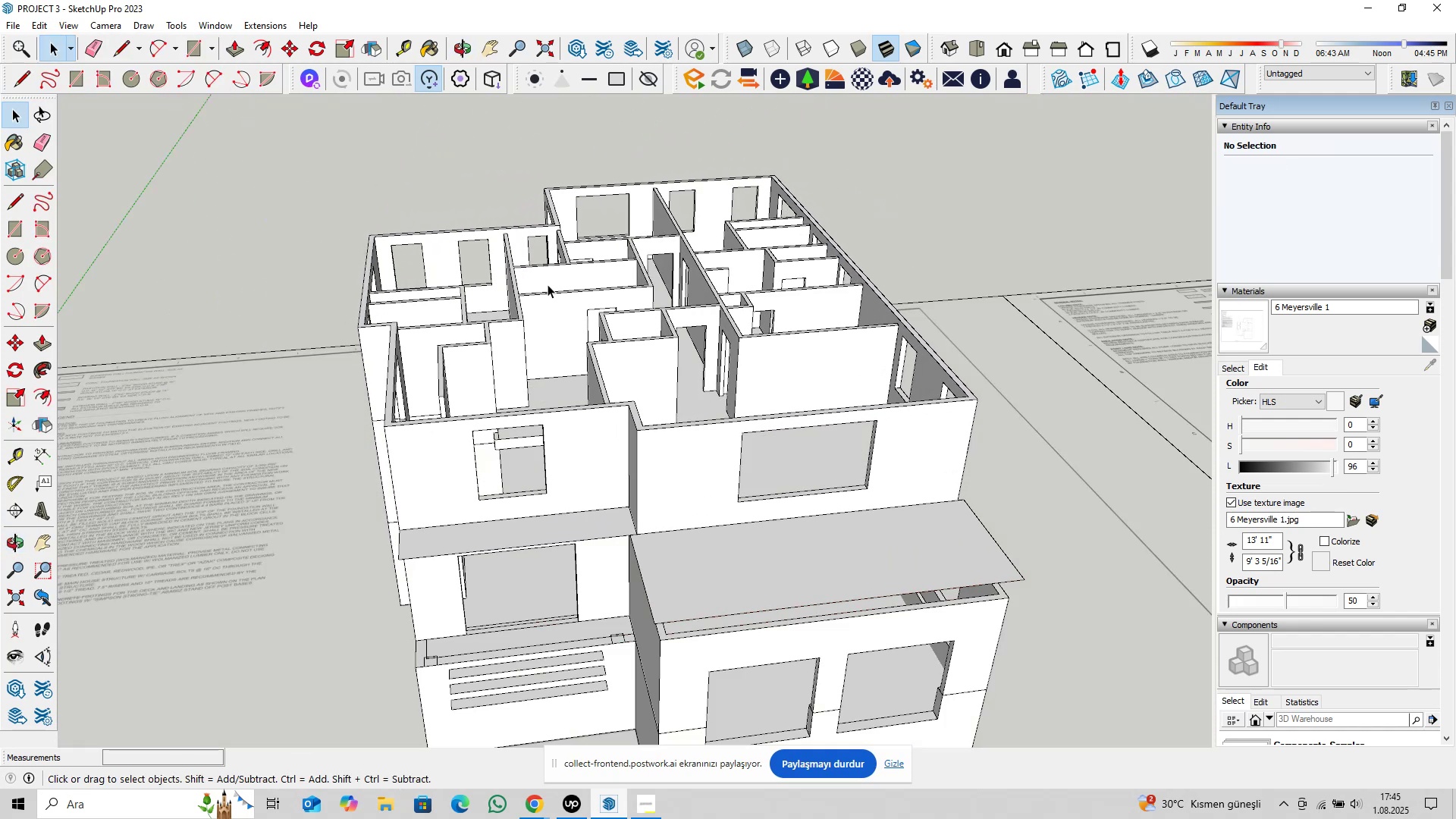 
key(Escape)
 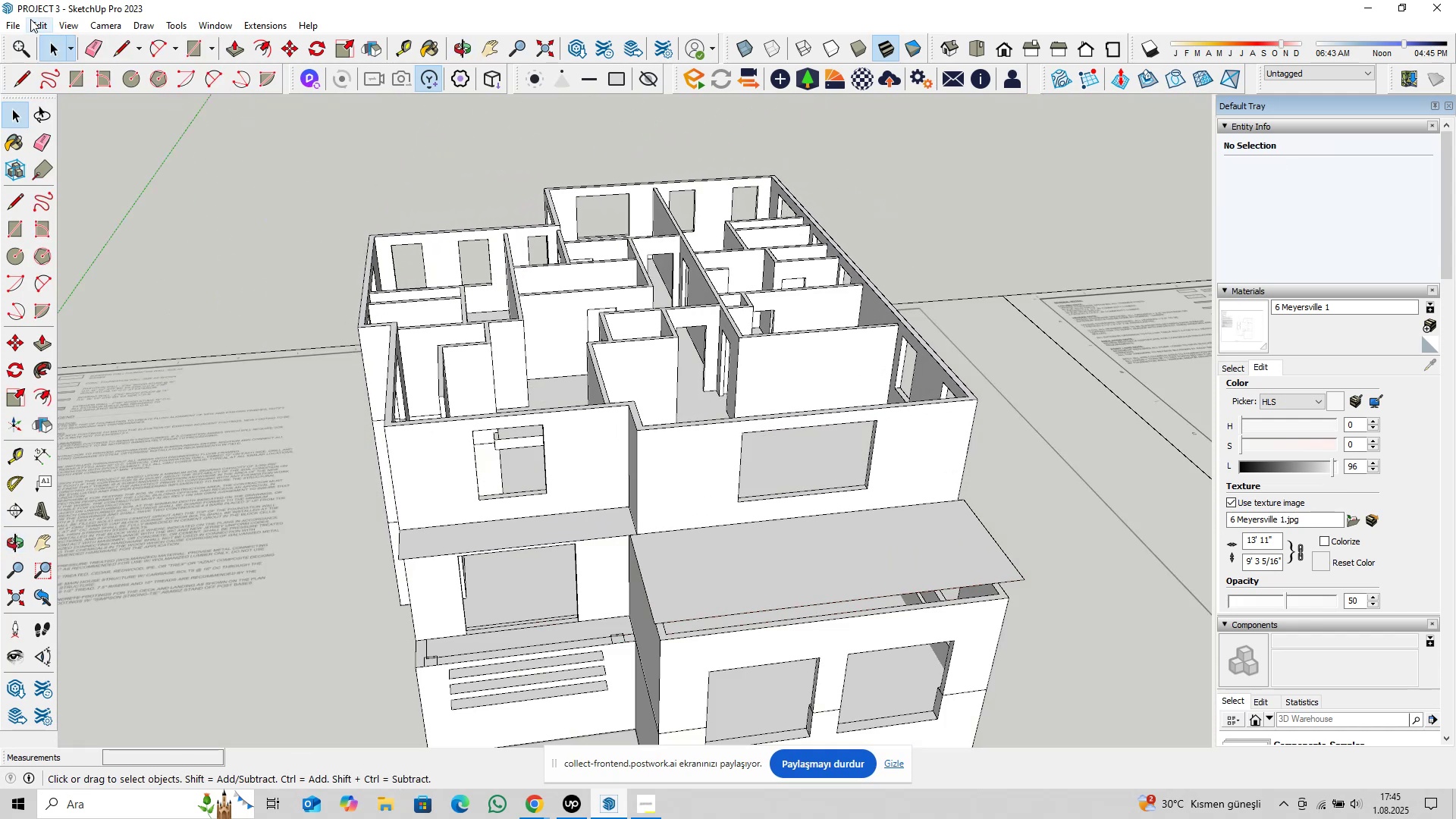 
left_click([42, 24])
 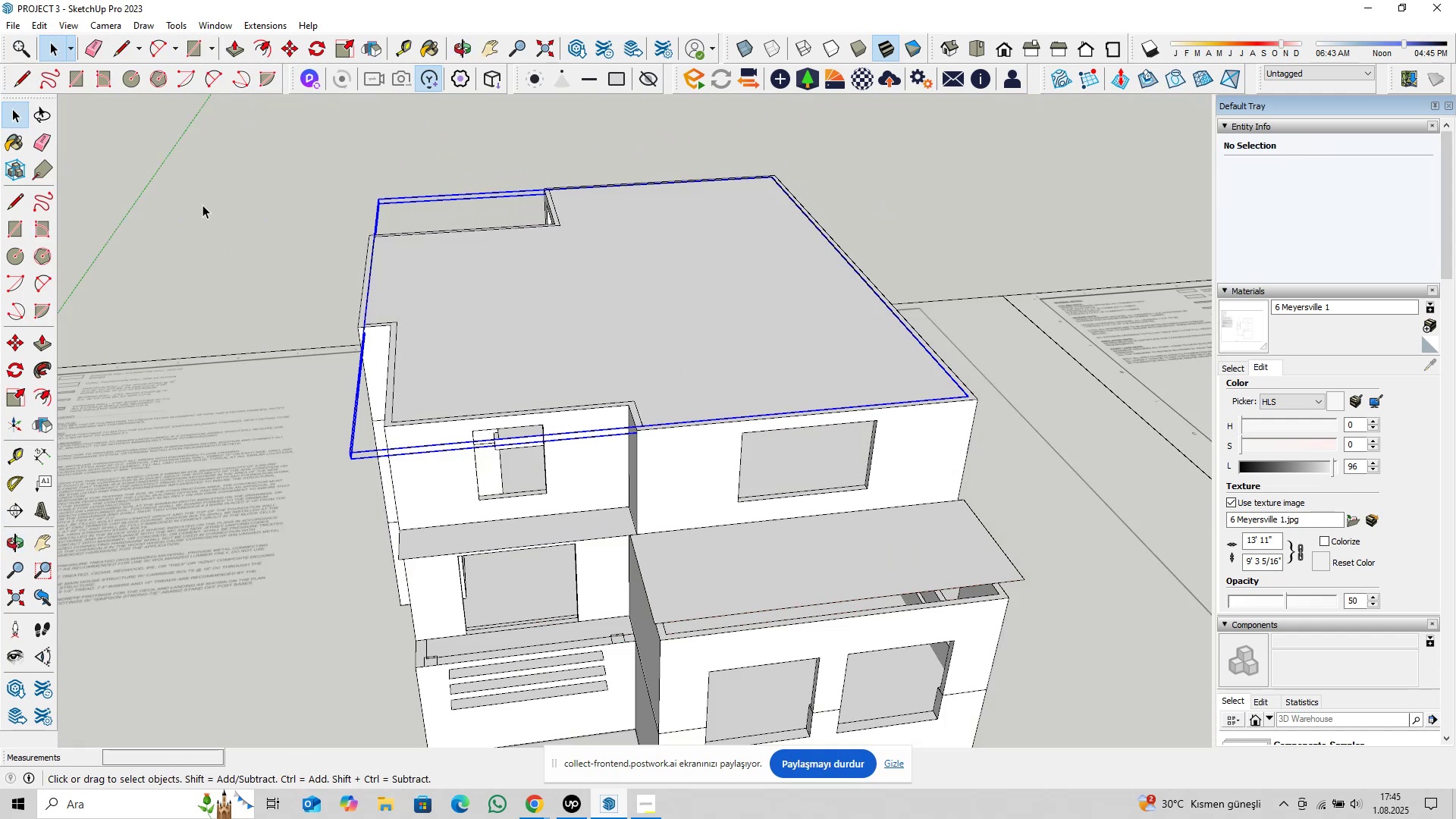 
double_click([691, 347])
 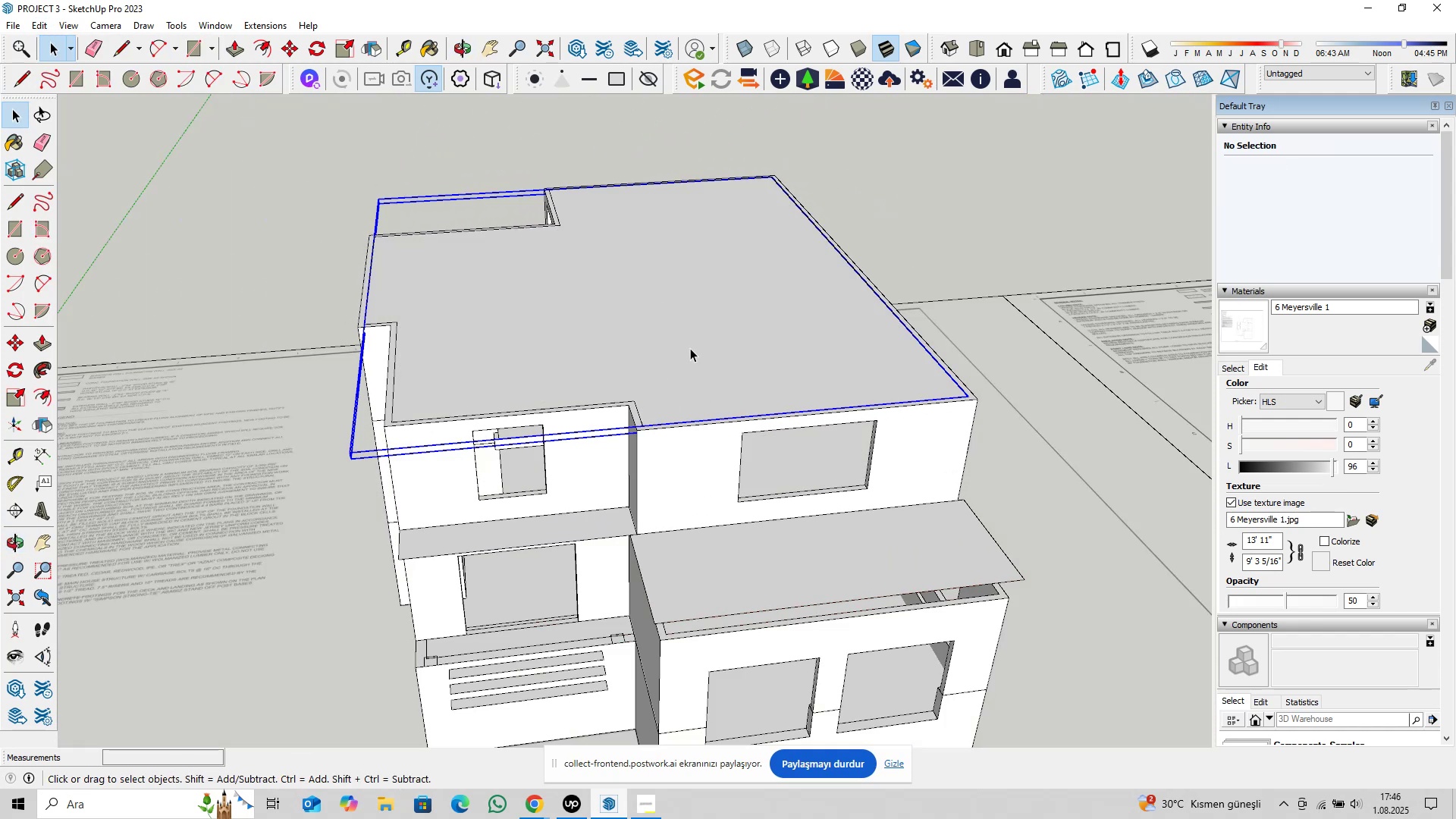 
scroll: coordinate [651, 386], scroll_direction: down, amount: 4.0
 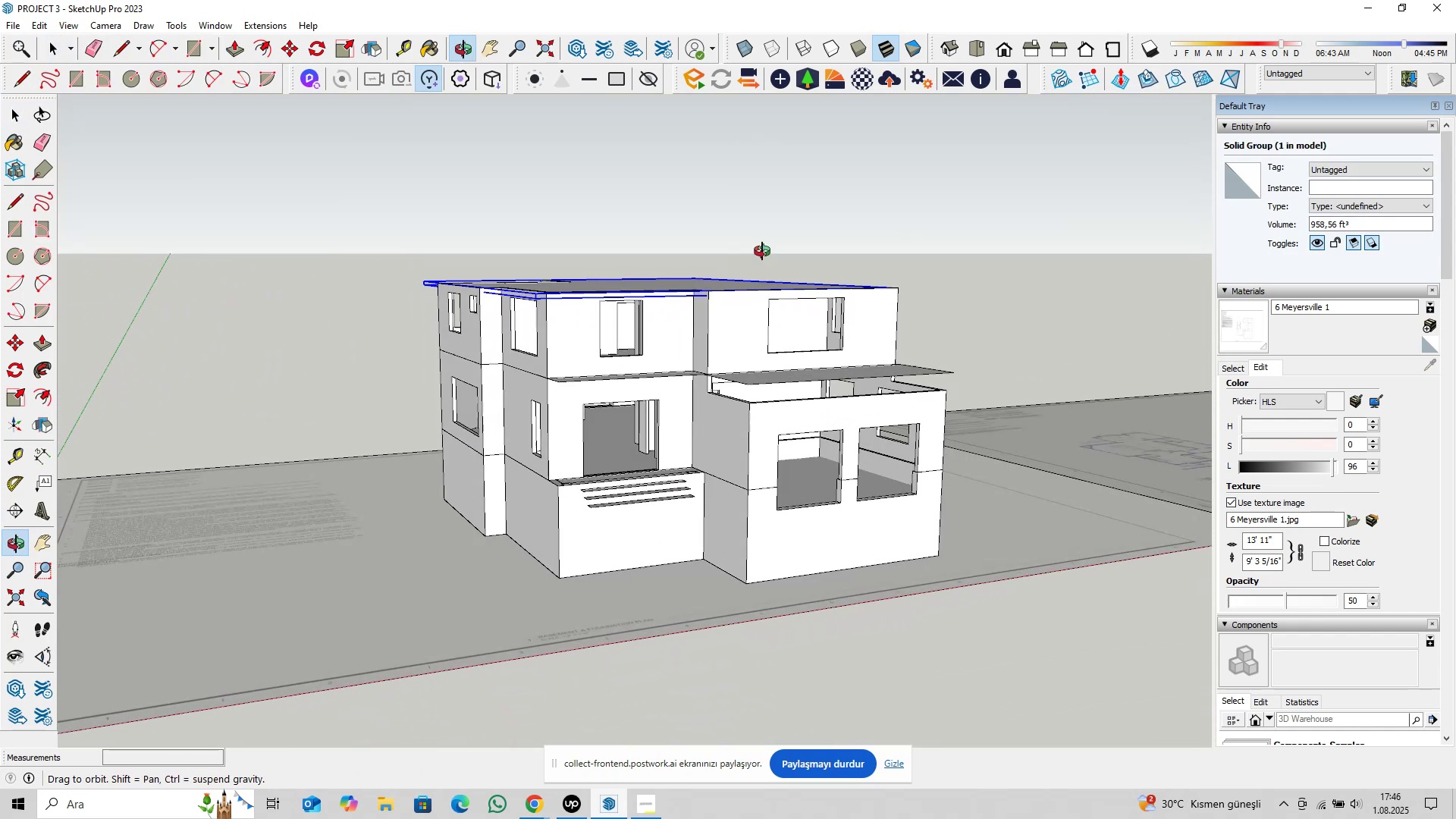 
key(Control+S)
 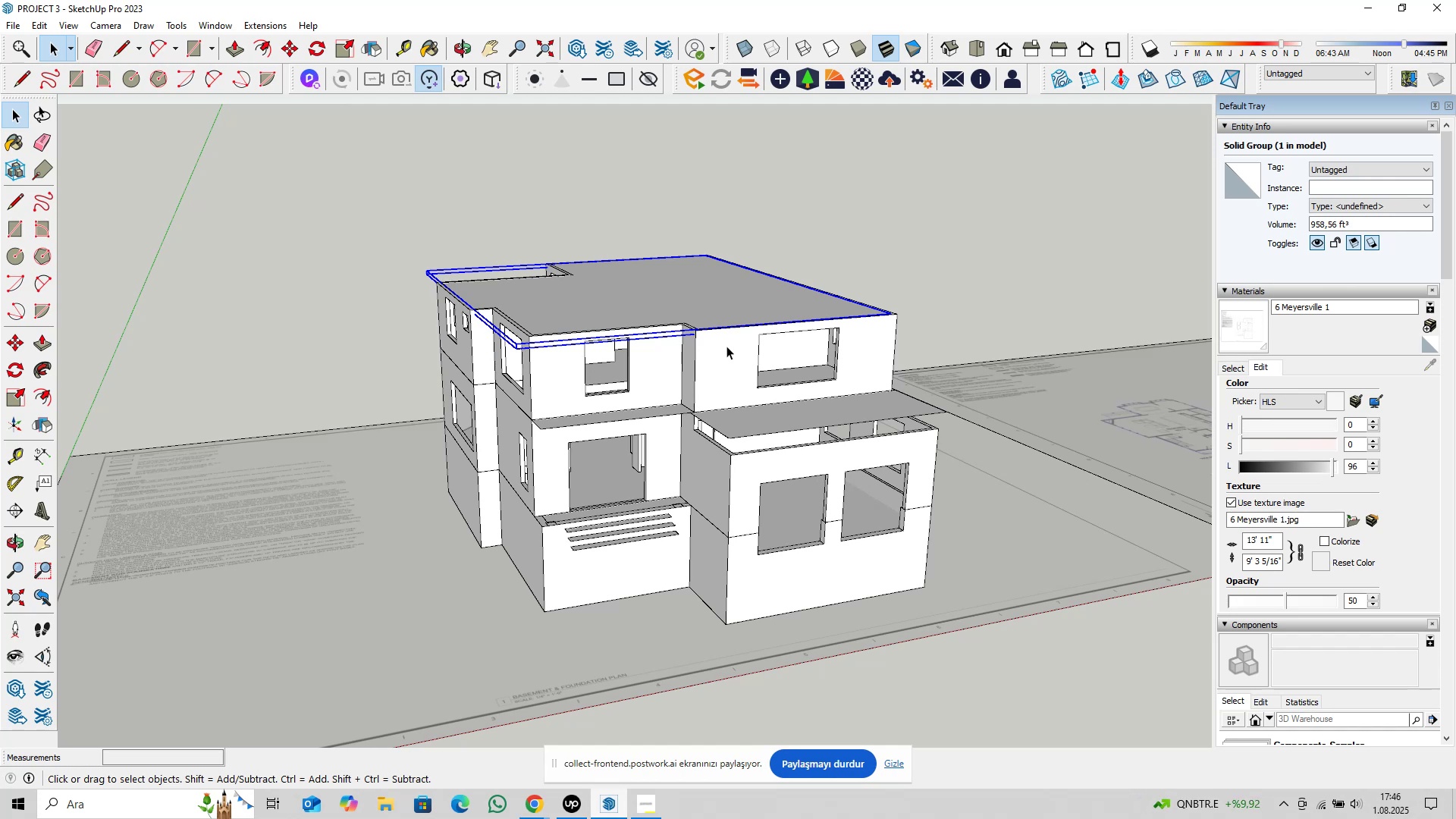 
wait(15.21)
 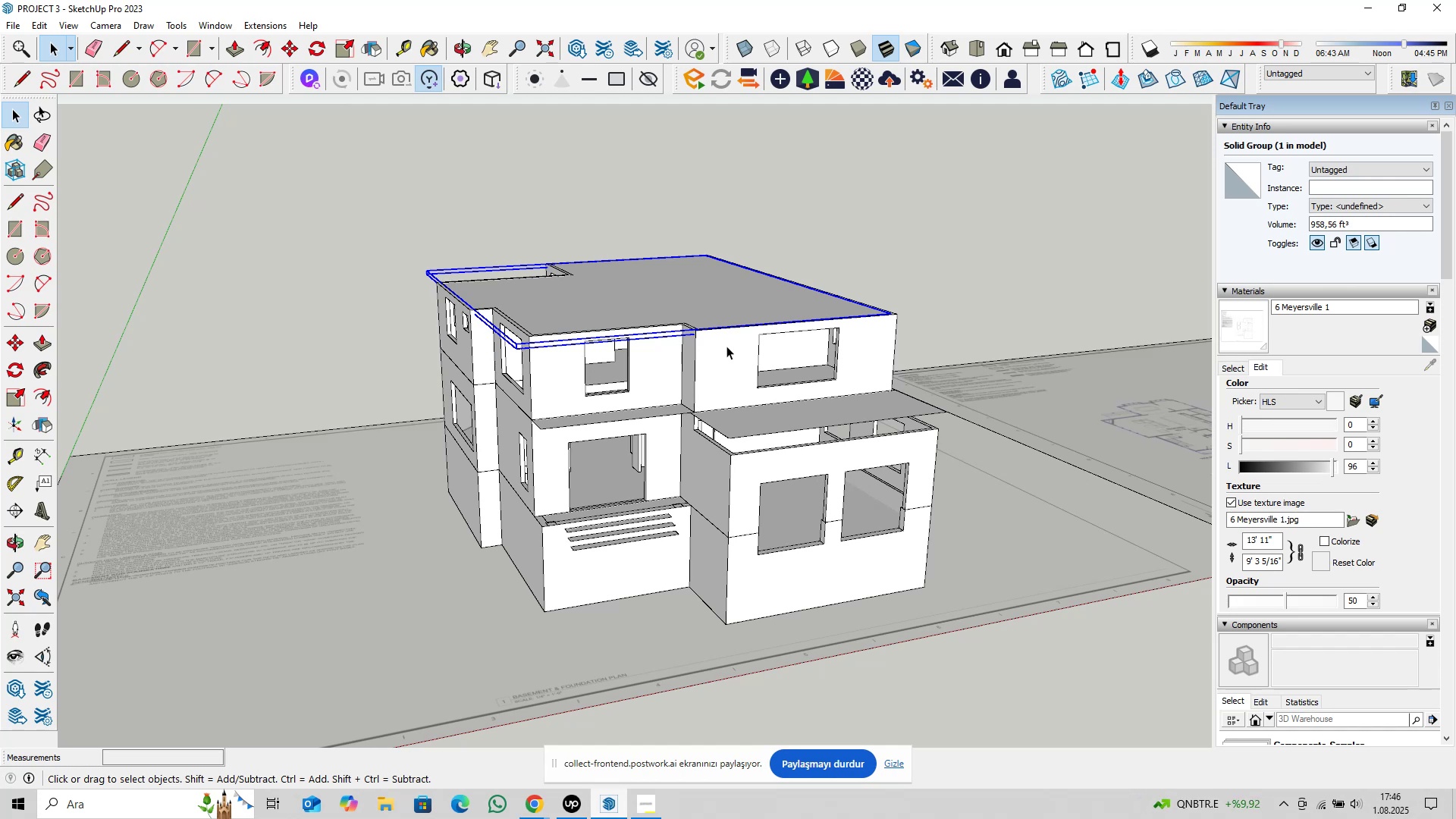 
scroll: coordinate [580, 568], scroll_direction: down, amount: 5.0
 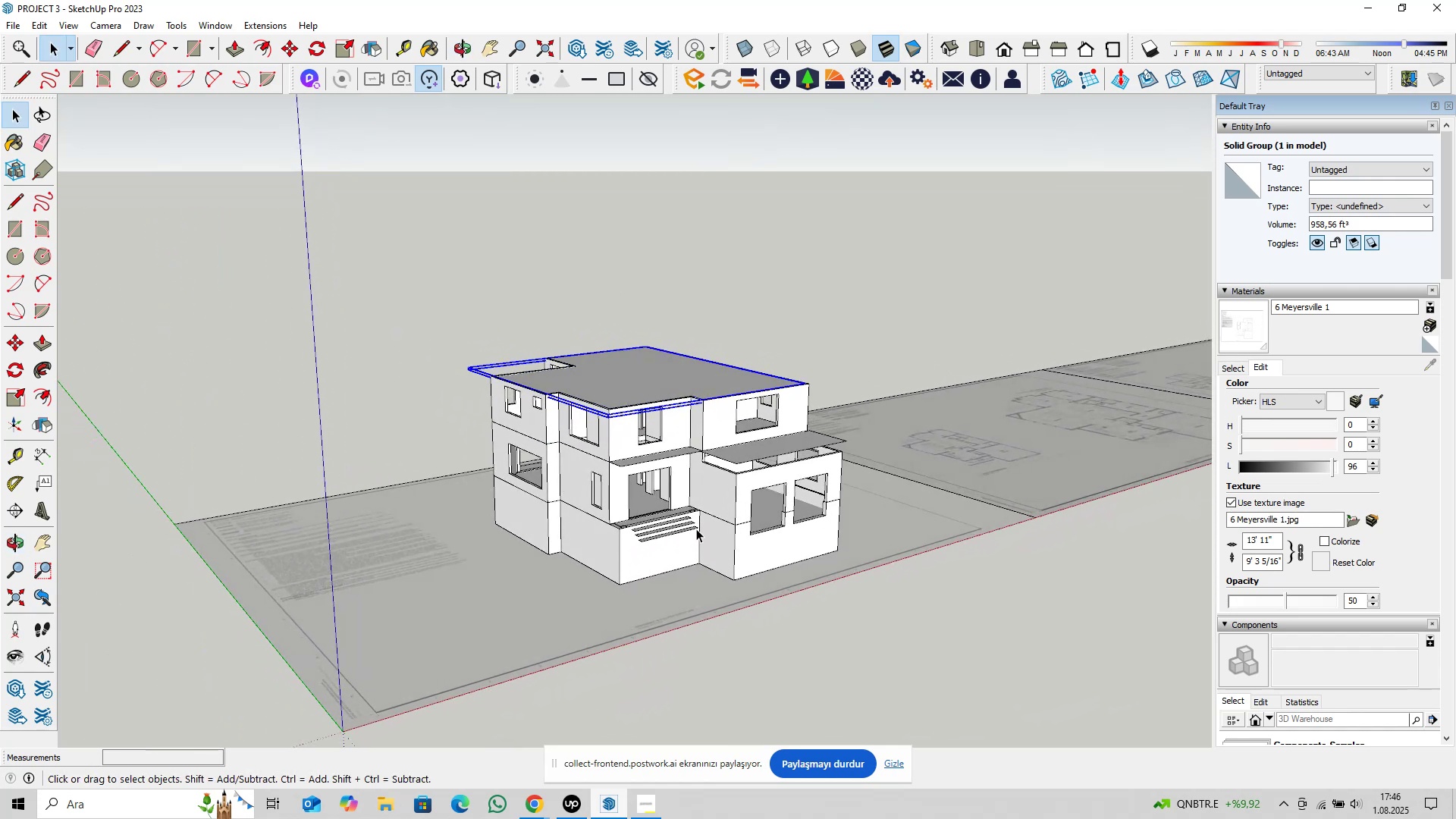 
key(Shift+ShiftLeft)
 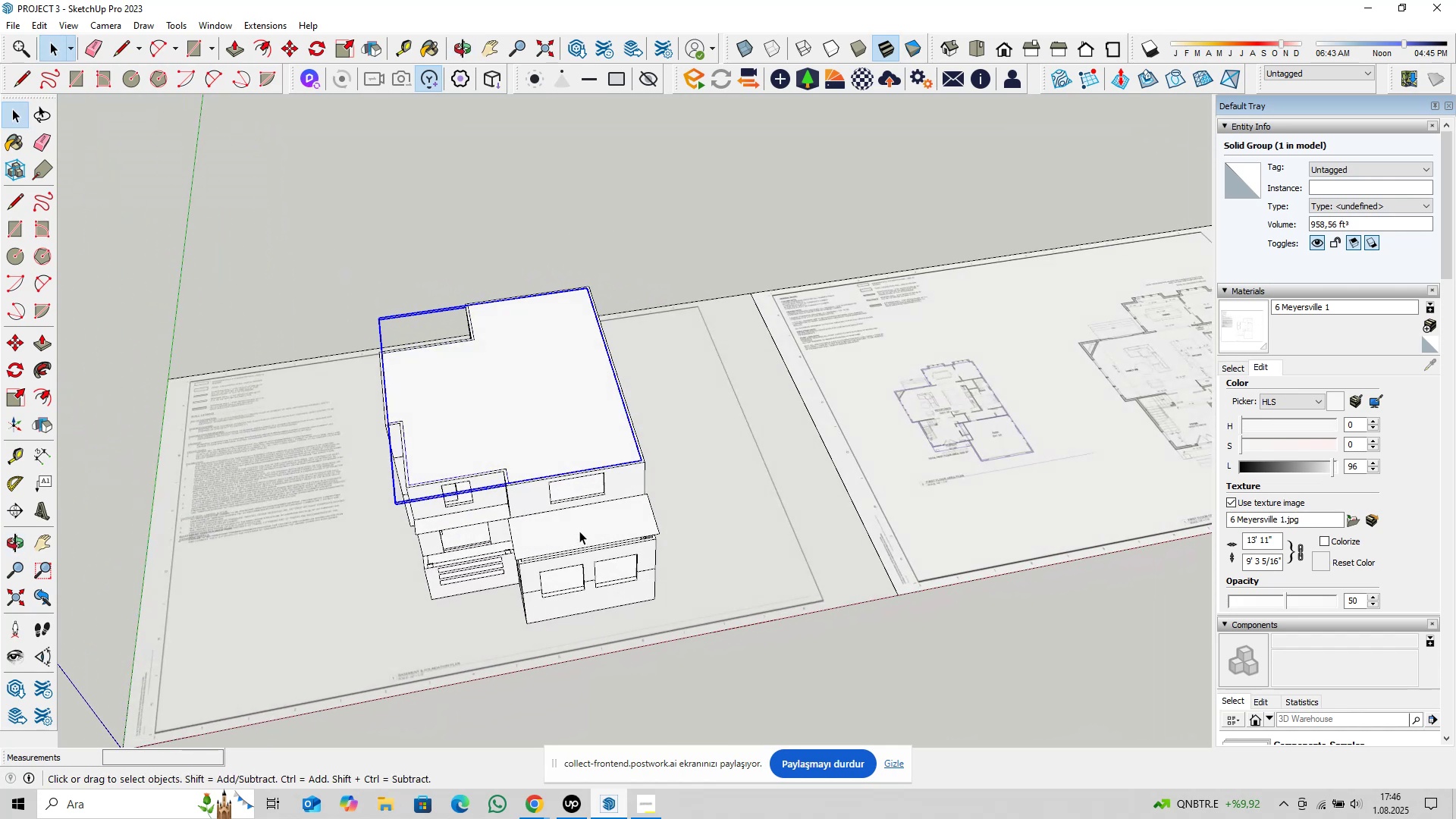 
scroll: coordinate [585, 522], scroll_direction: down, amount: 6.0
 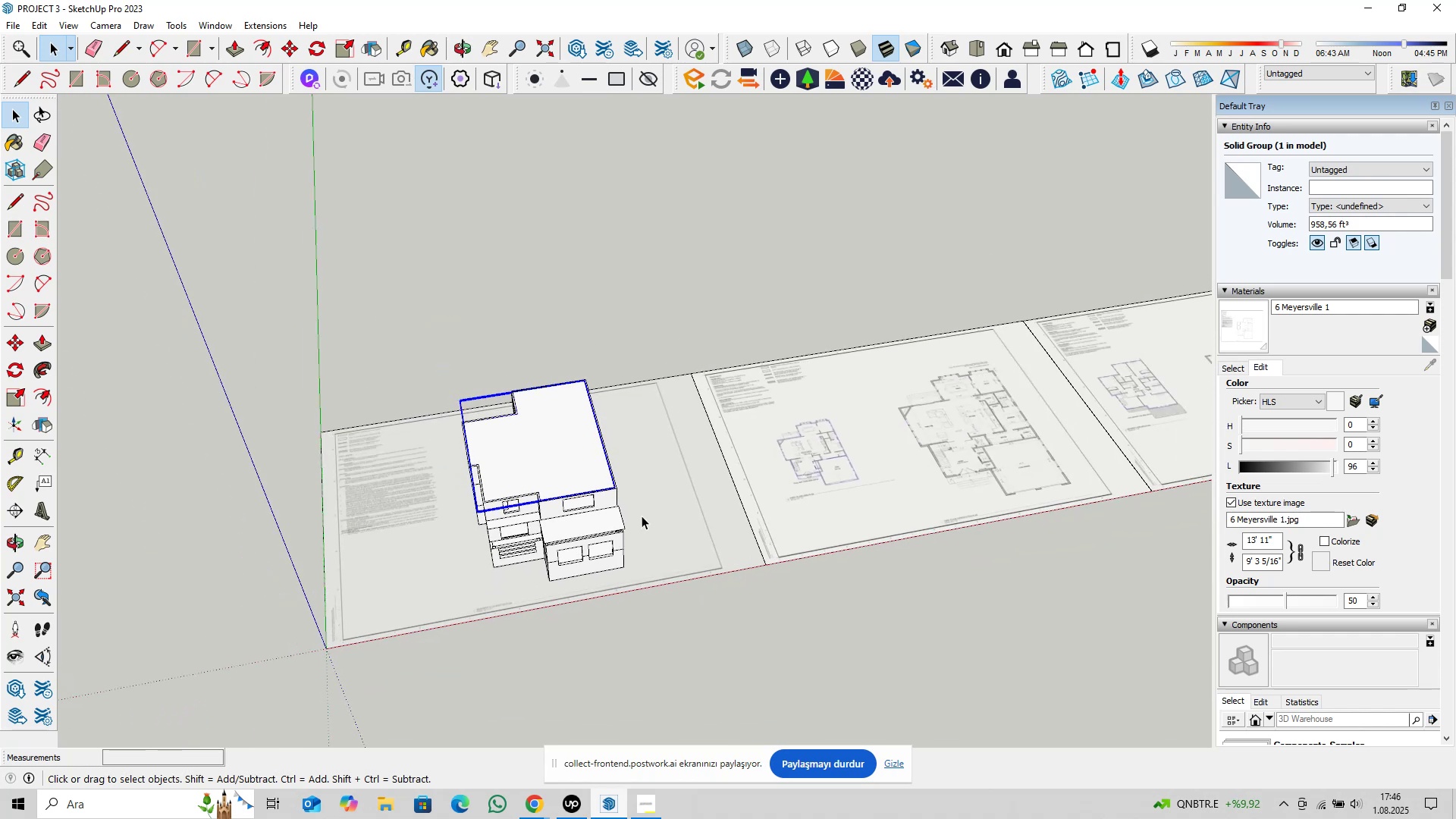 
key(Shift+ShiftLeft)
 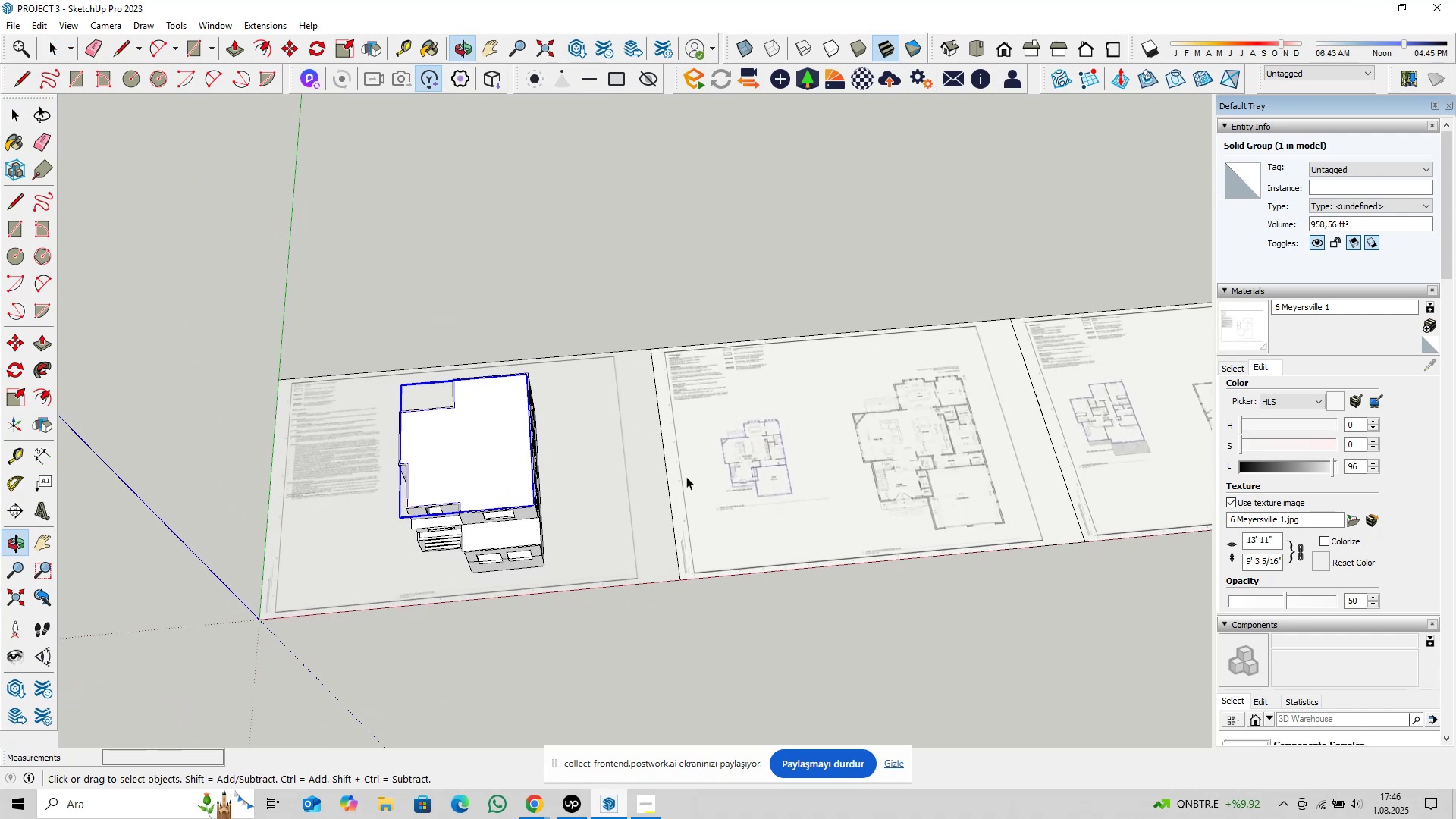 
left_click([717, 293])
 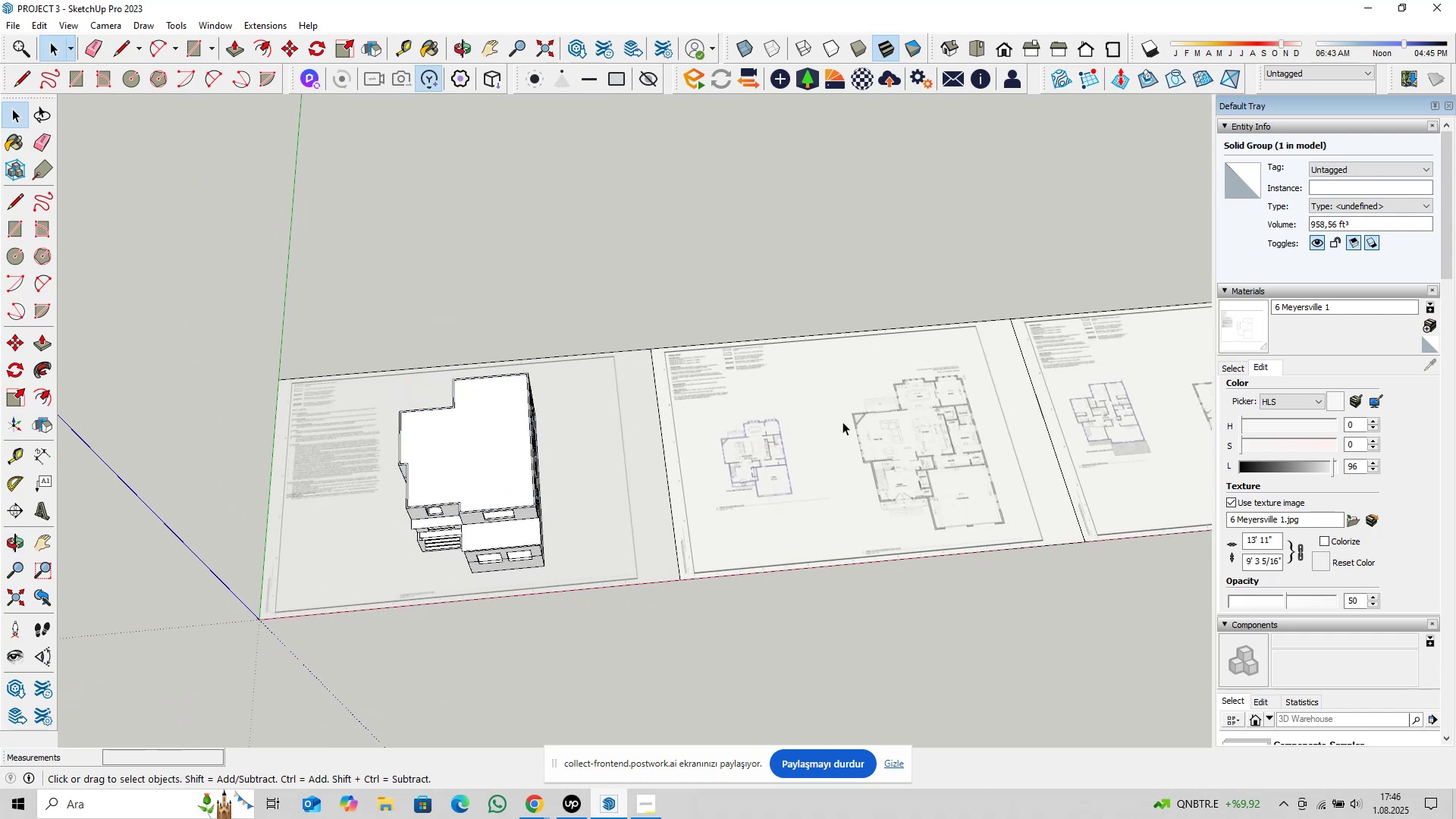 
hold_key(key=ShiftLeft, duration=0.67)
 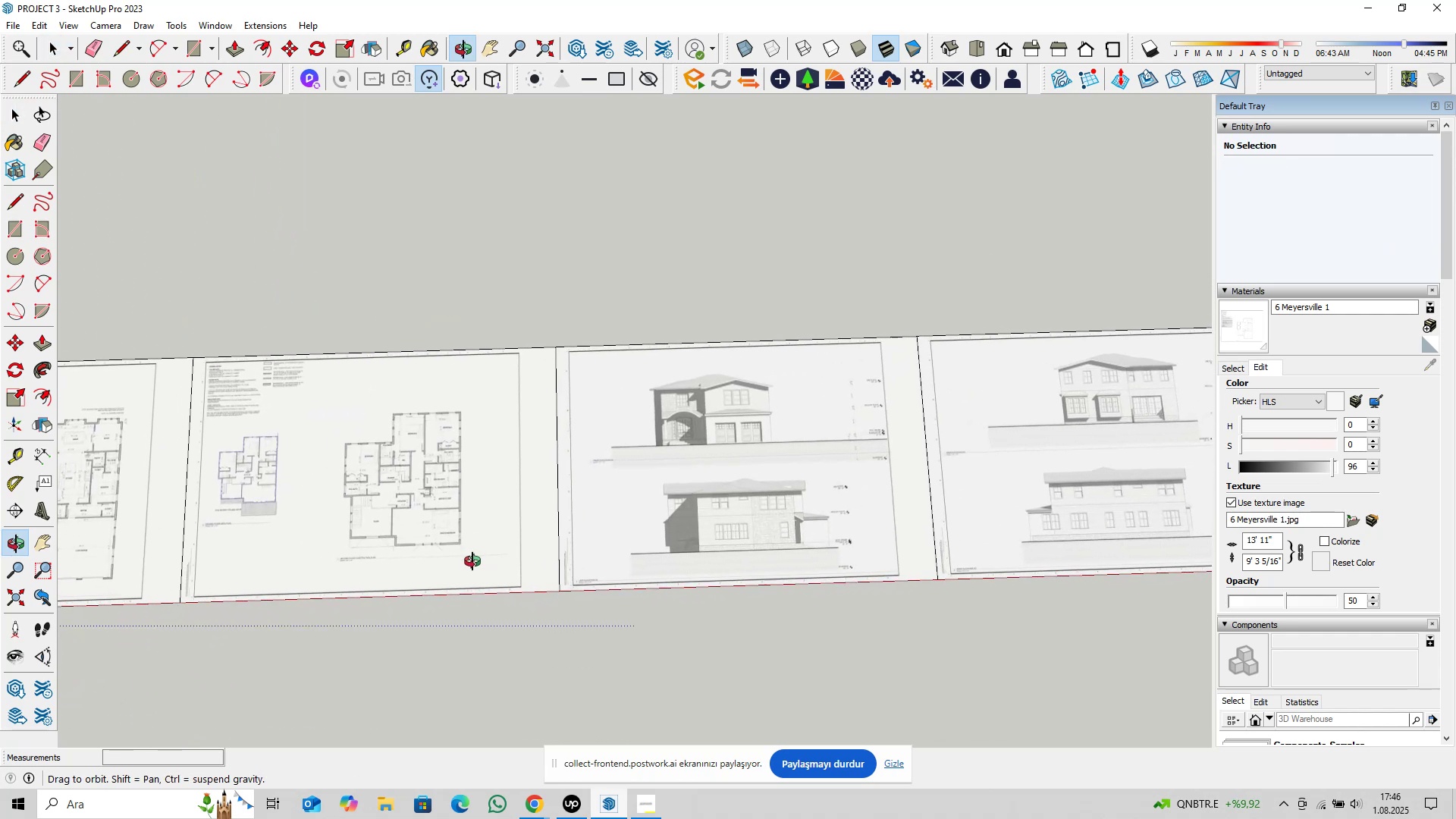 
key(Shift+ShiftLeft)
 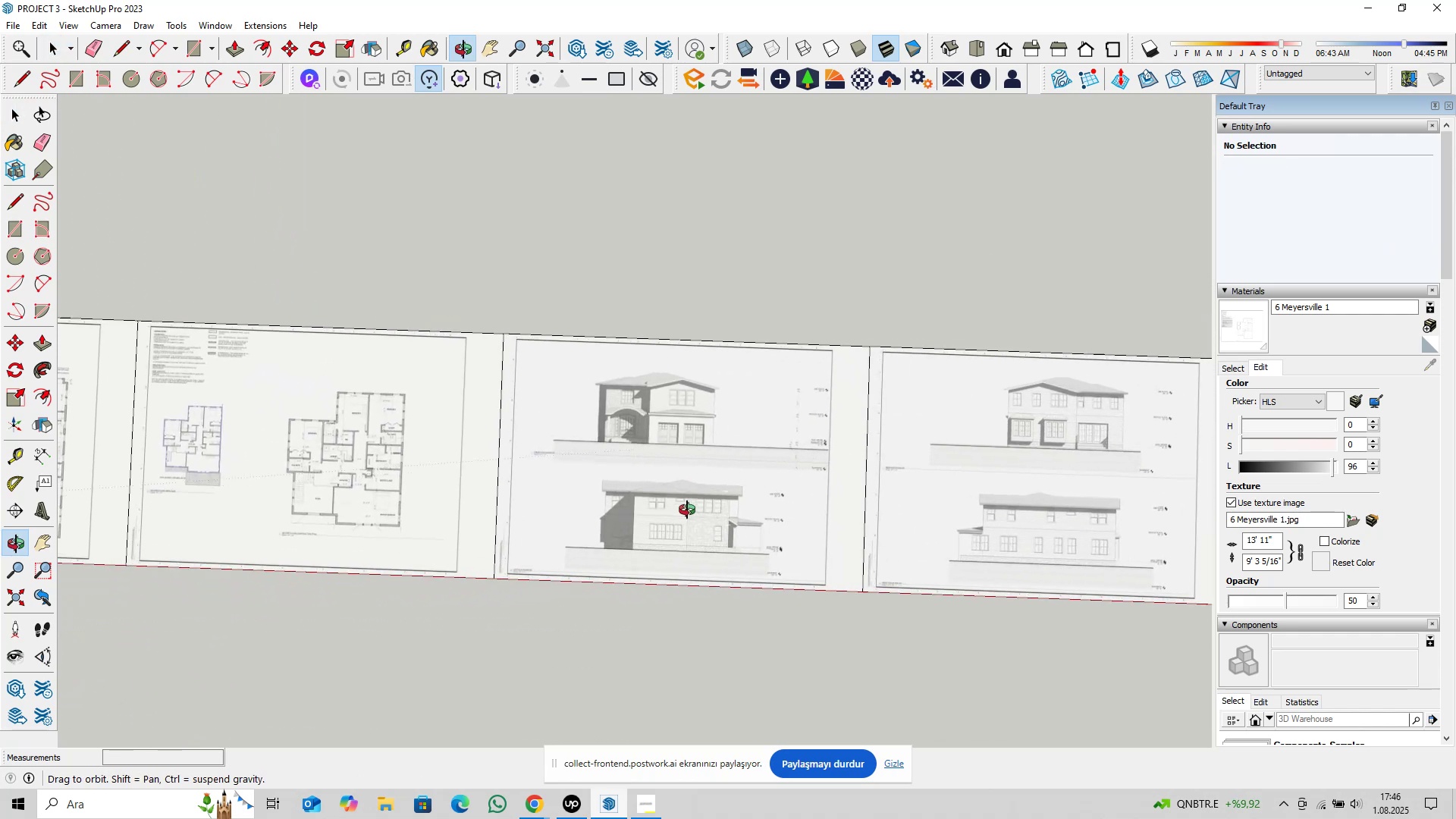 
scroll: coordinate [695, 441], scroll_direction: up, amount: 8.0
 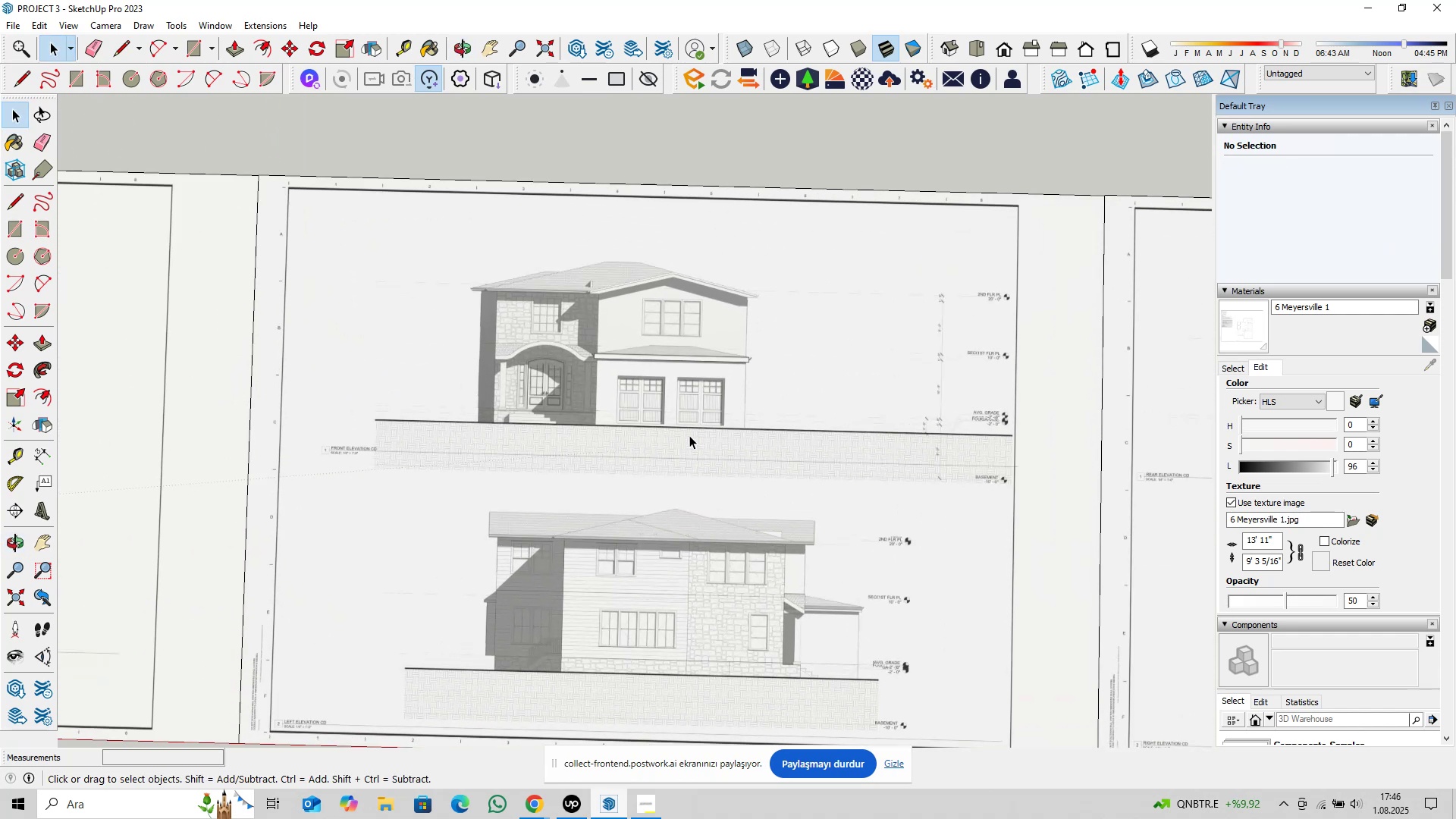 
scroll: coordinate [1134, 410], scroll_direction: down, amount: 3.0
 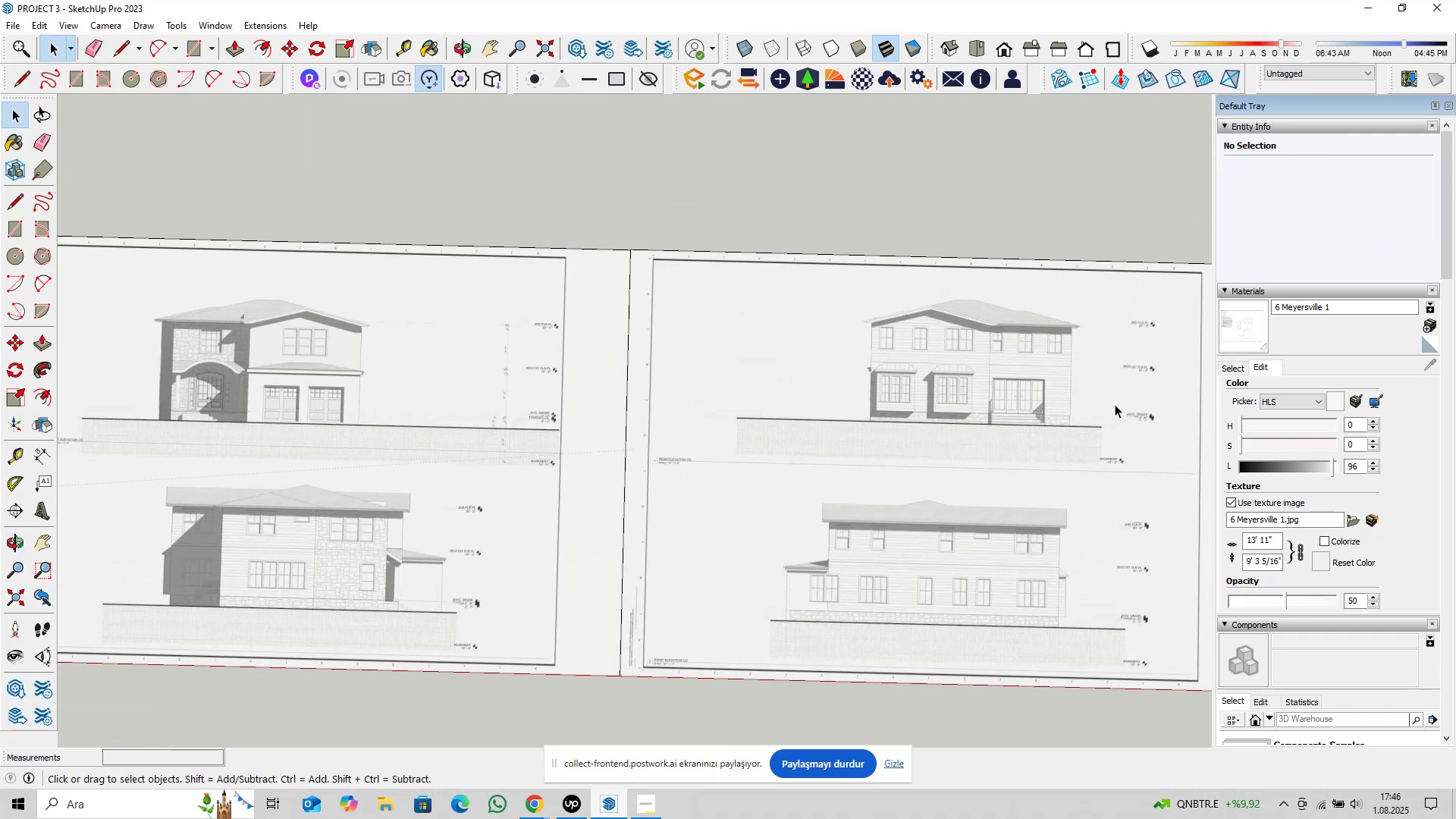 
scroll: coordinate [625, 313], scroll_direction: up, amount: 26.0
 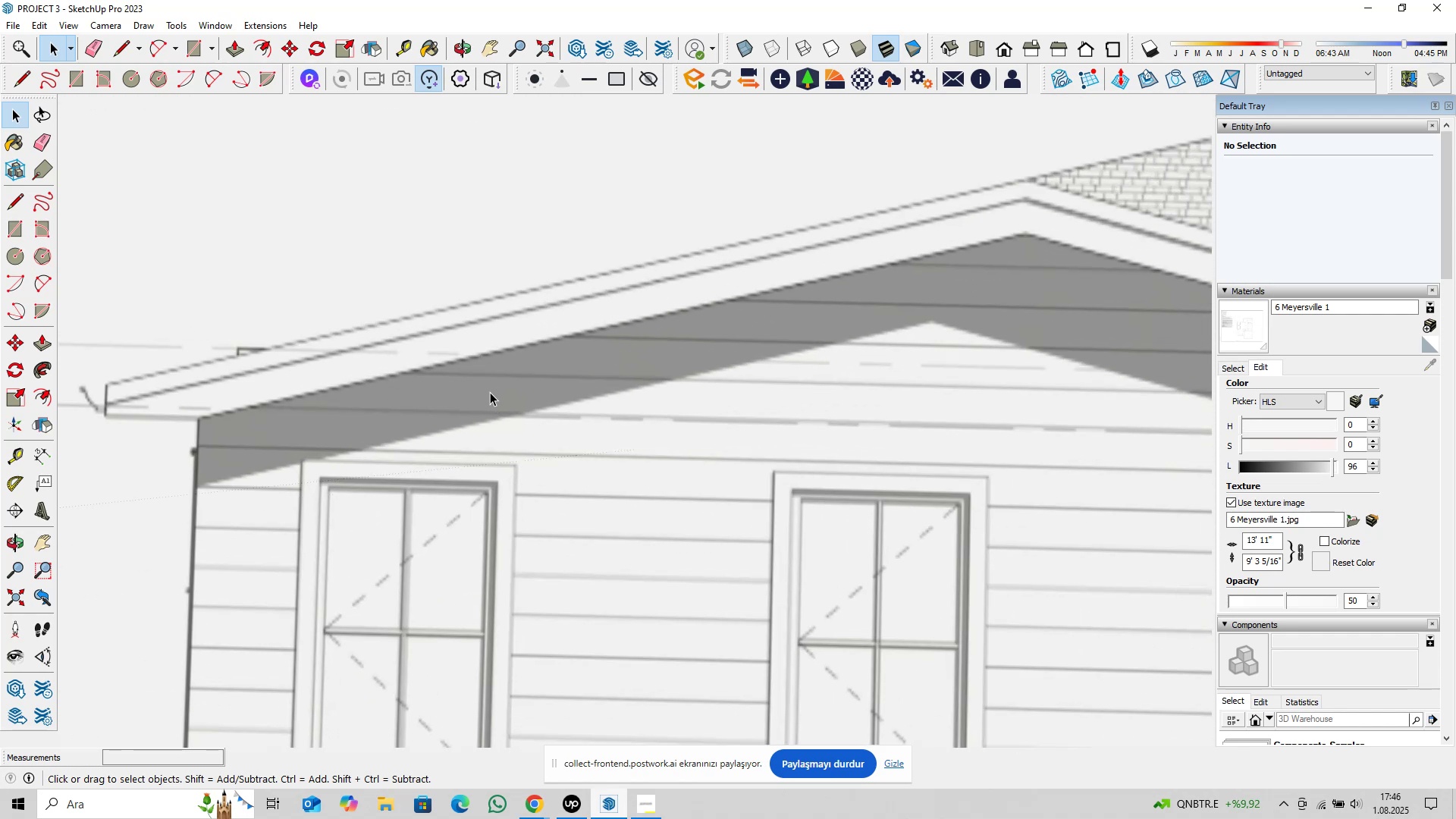 
type(pl)
 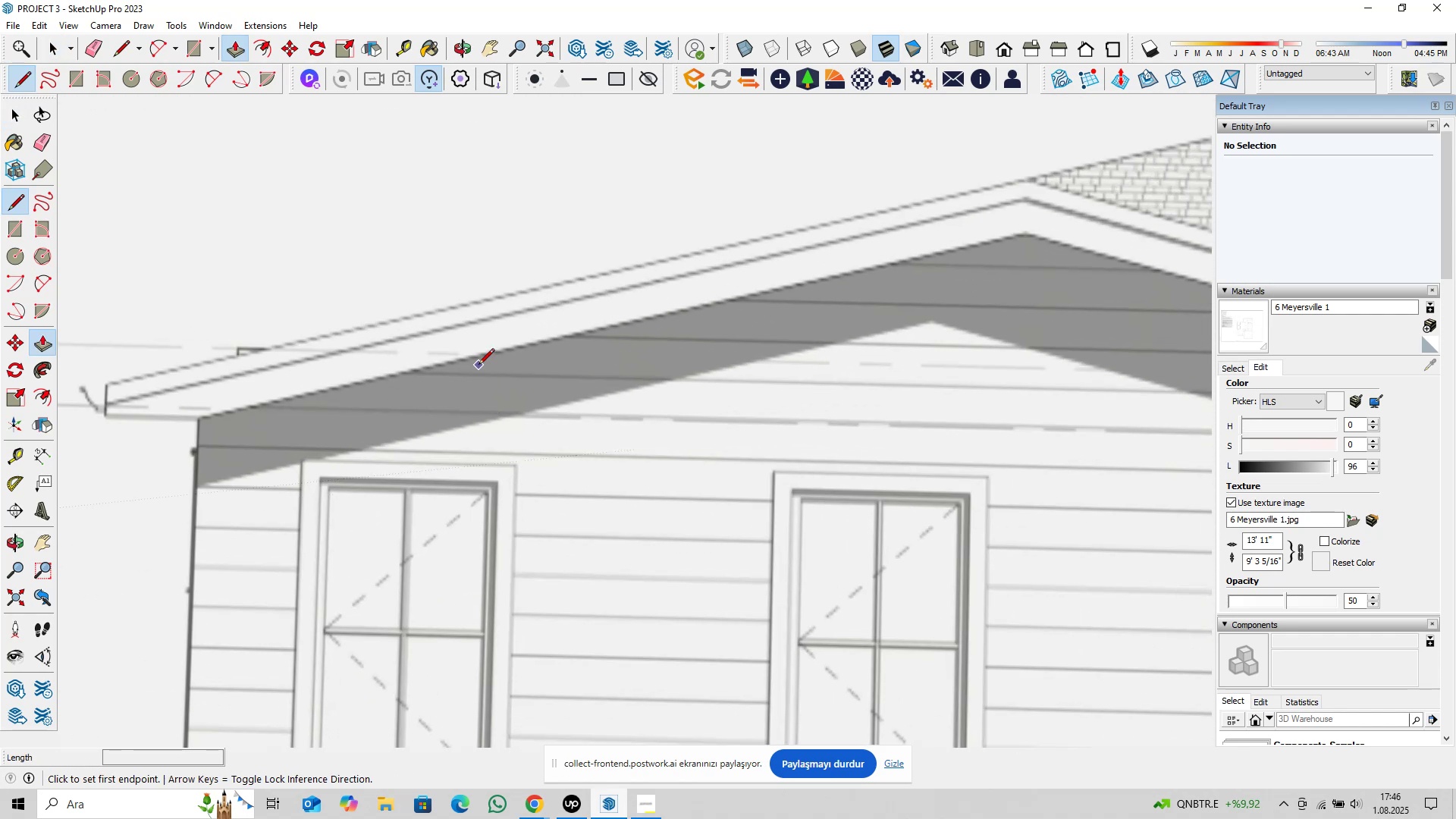 
scroll: coordinate [472, 362], scroll_direction: up, amount: 4.0
 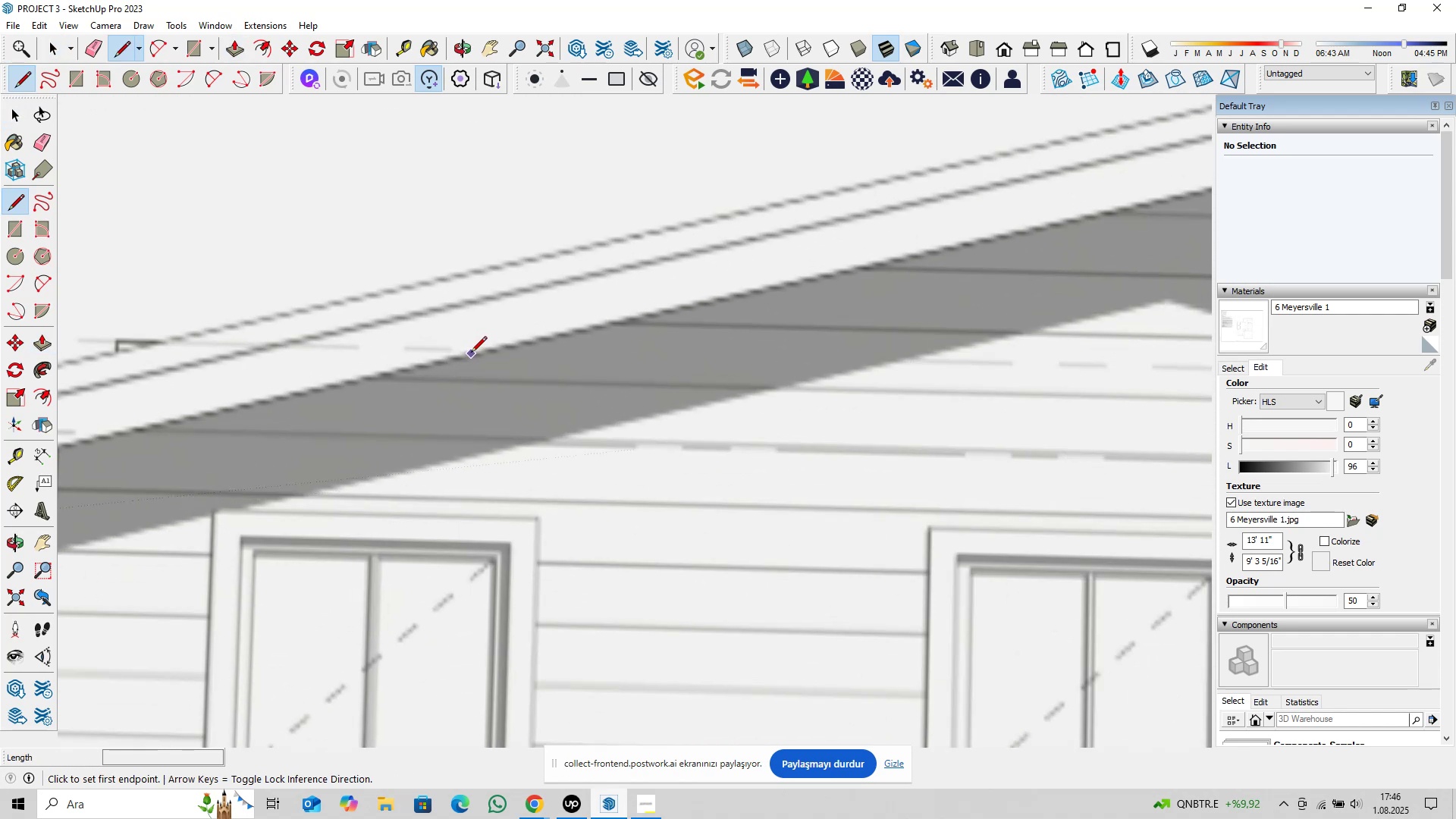 
left_click([474, 353])
 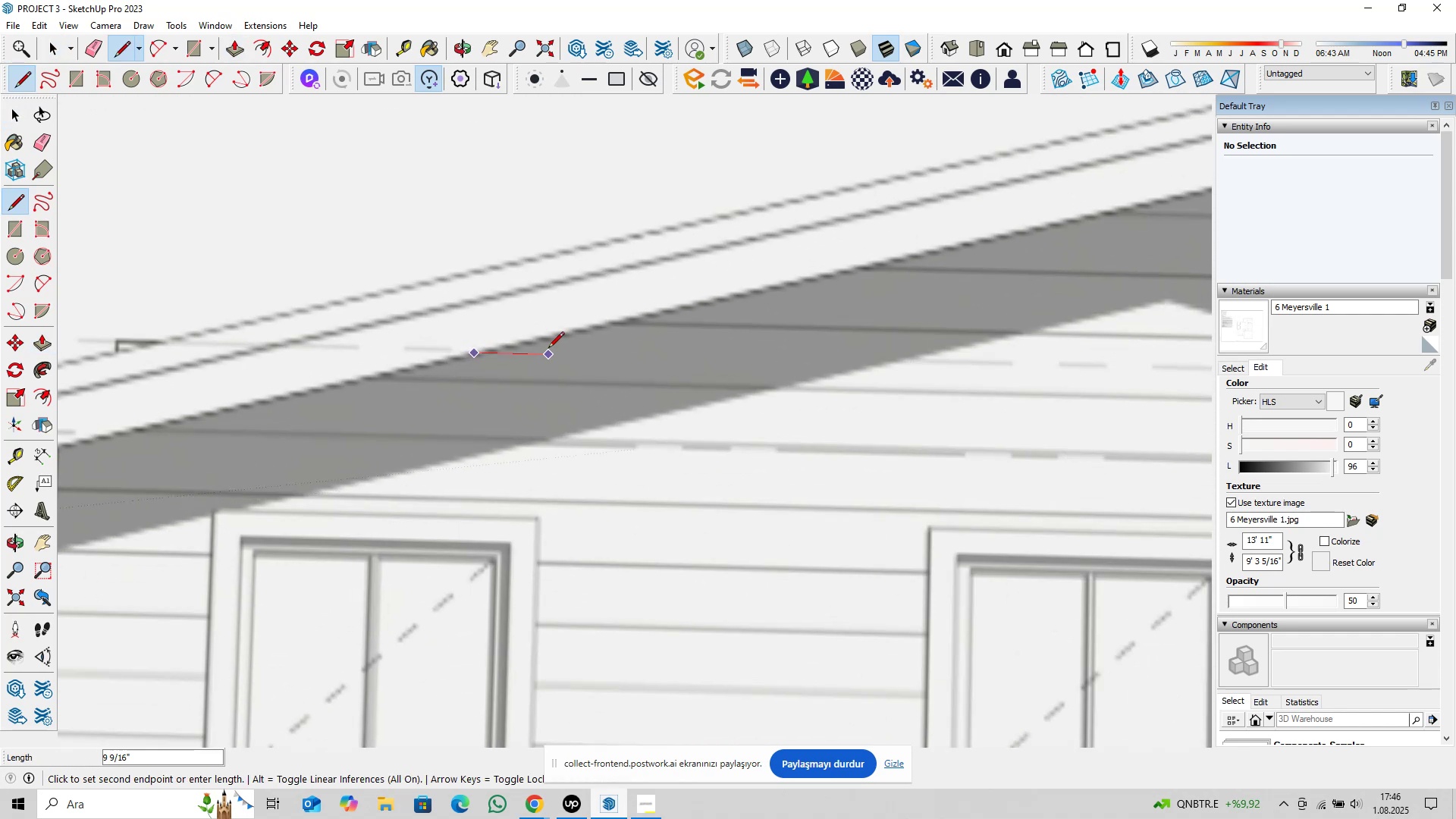 
type(12)
 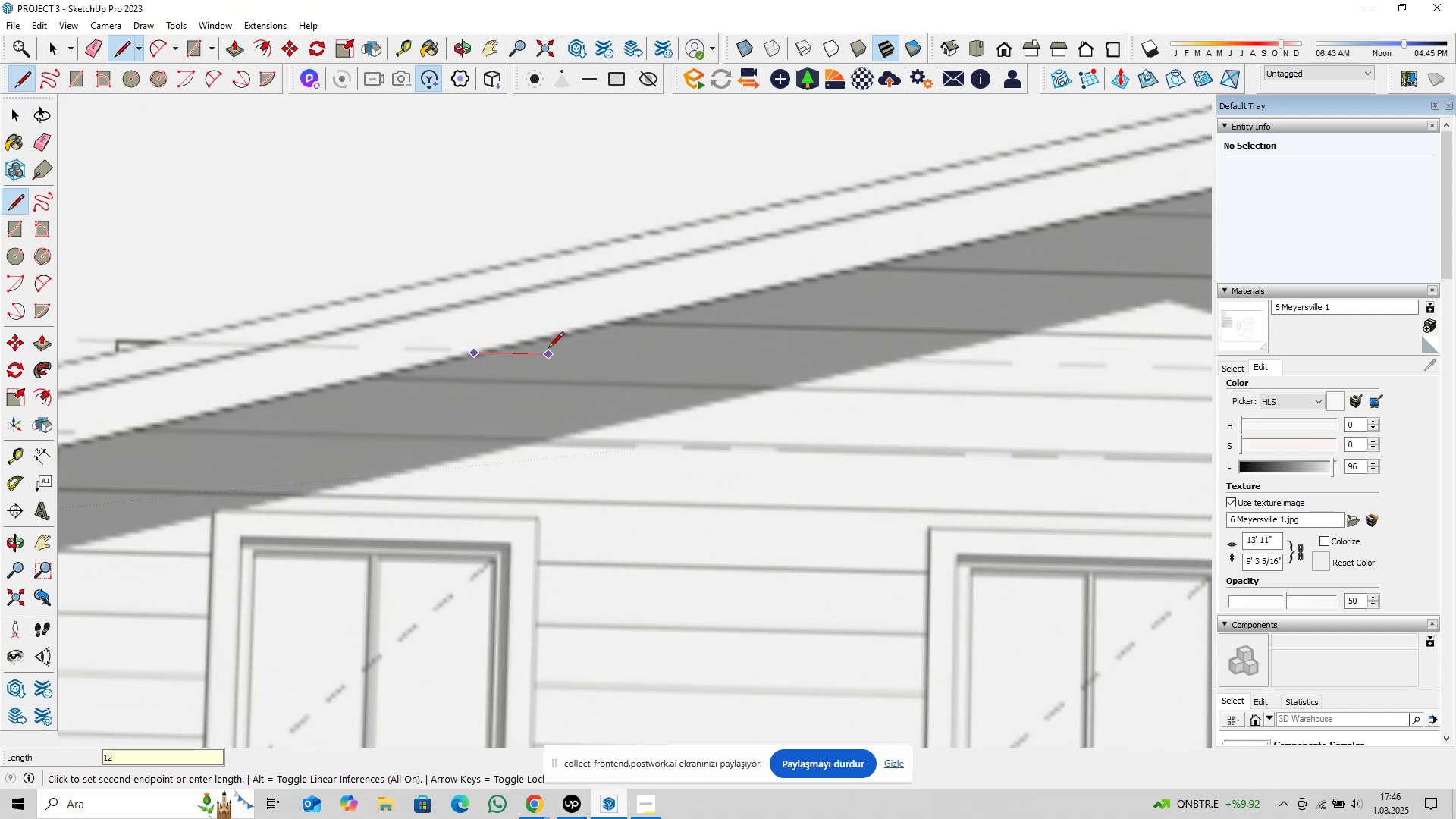 
key(Enter)
 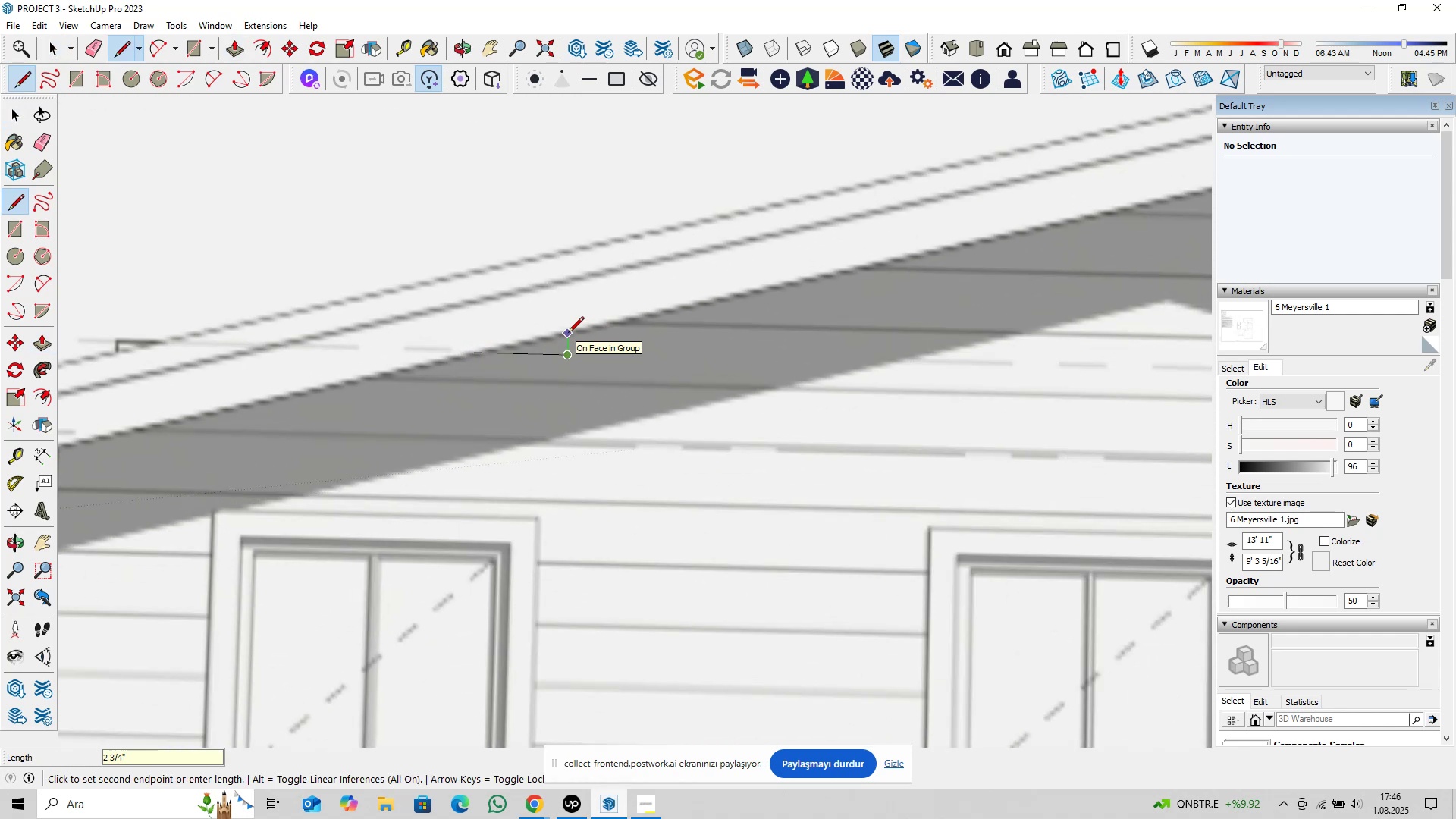 
scroll: coordinate [570, 329], scroll_direction: up, amount: 9.0
 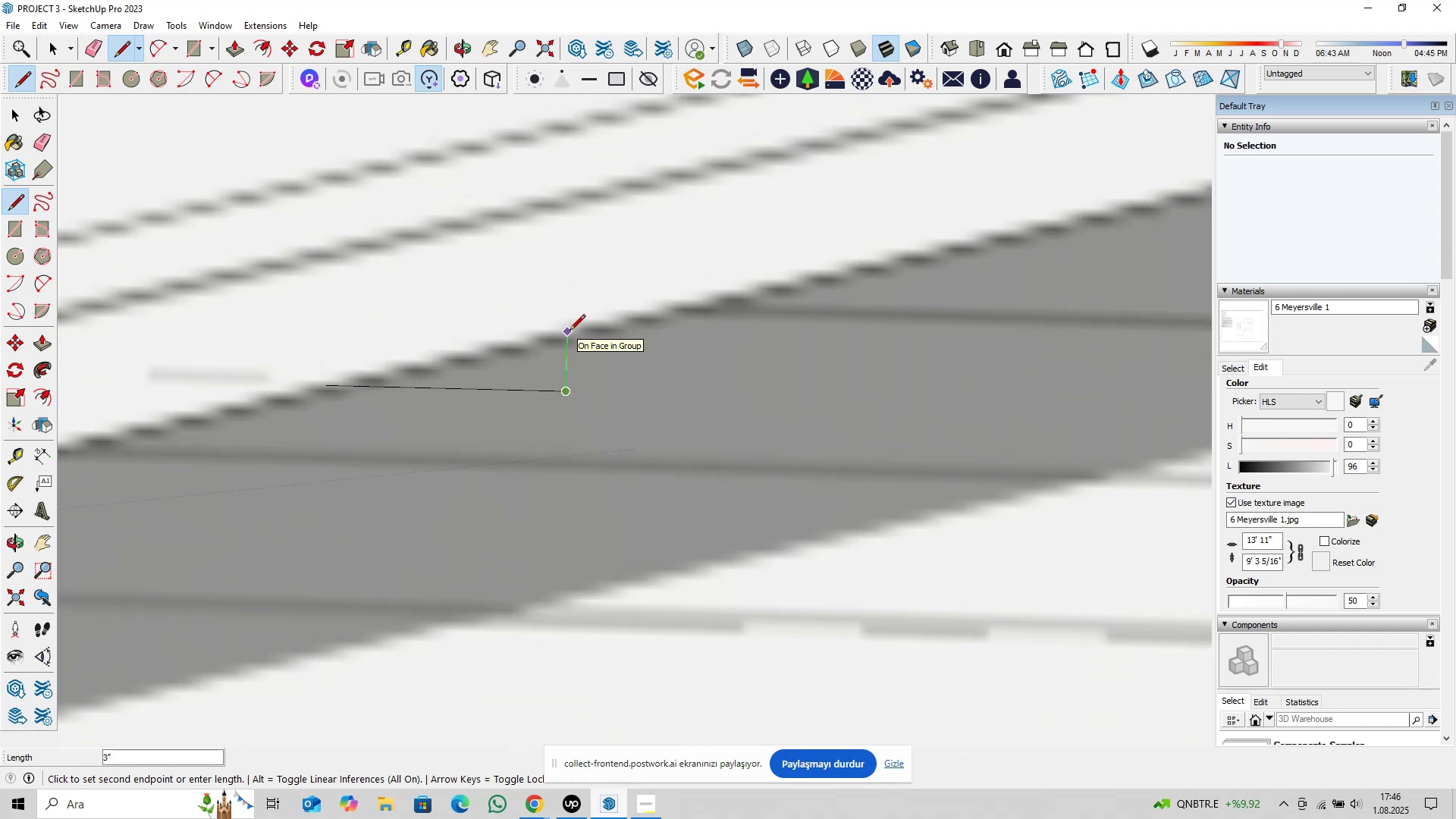 
wait(6.31)
 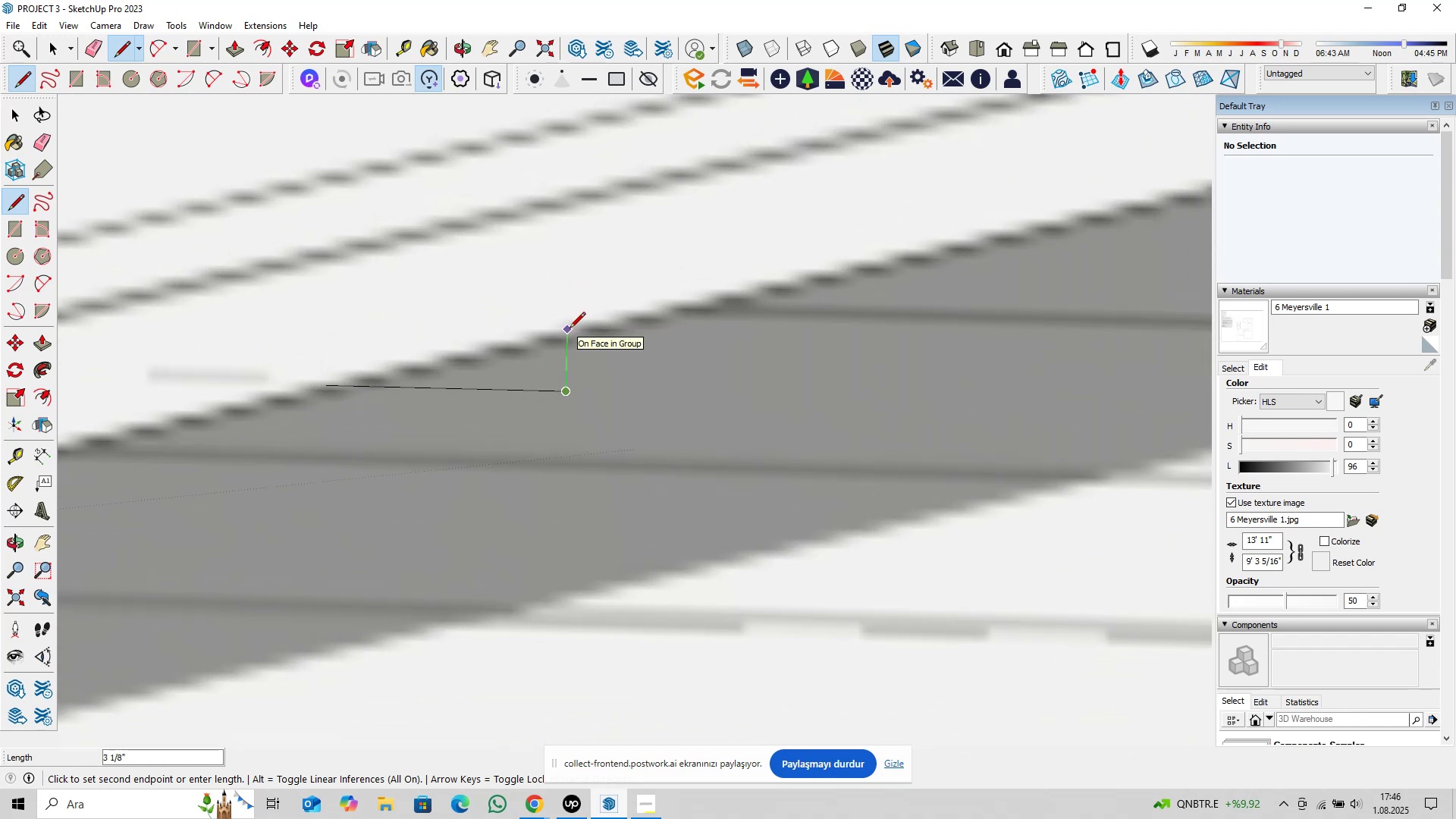 
key(Space)
 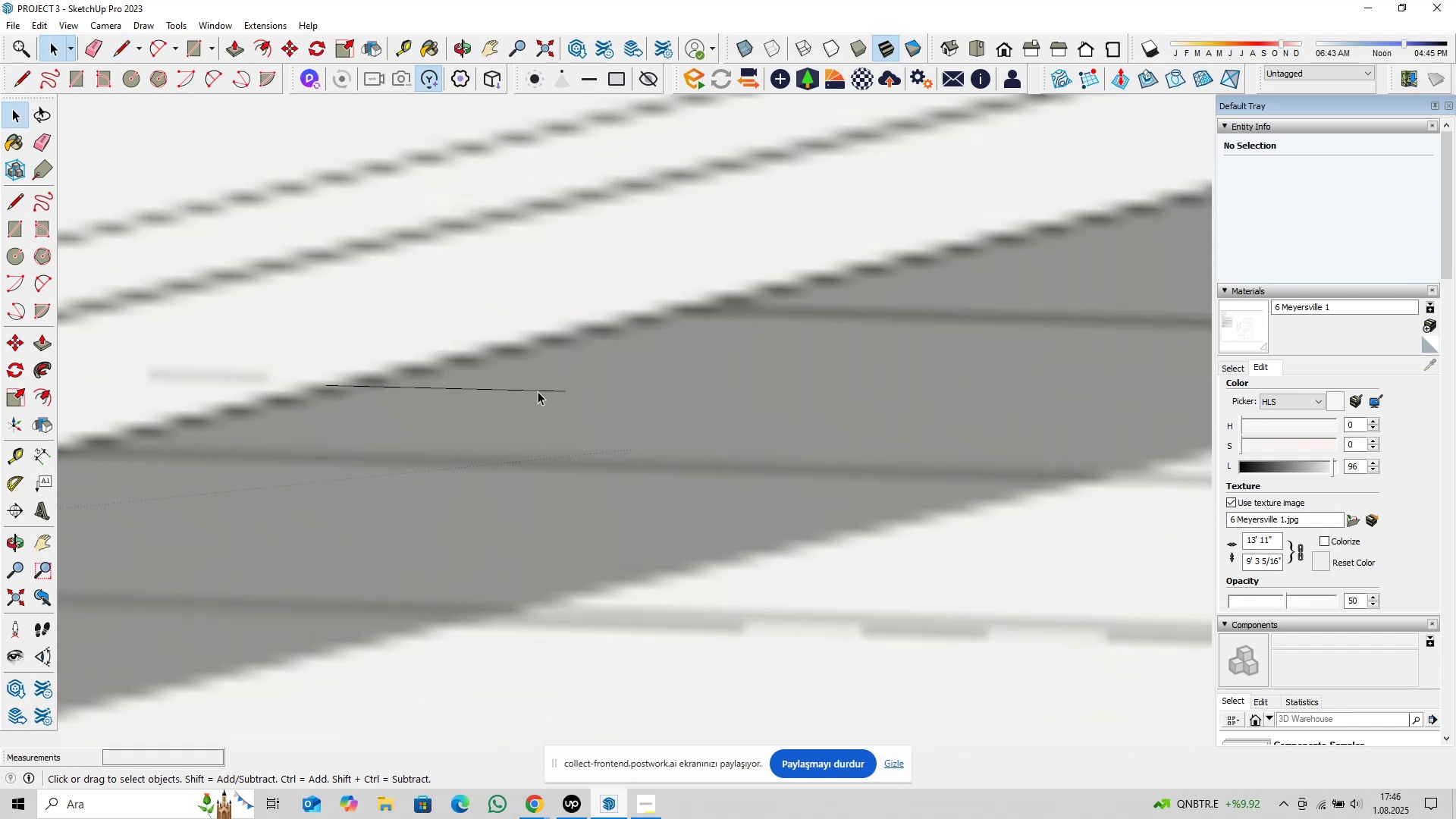 
left_click([538, 391])
 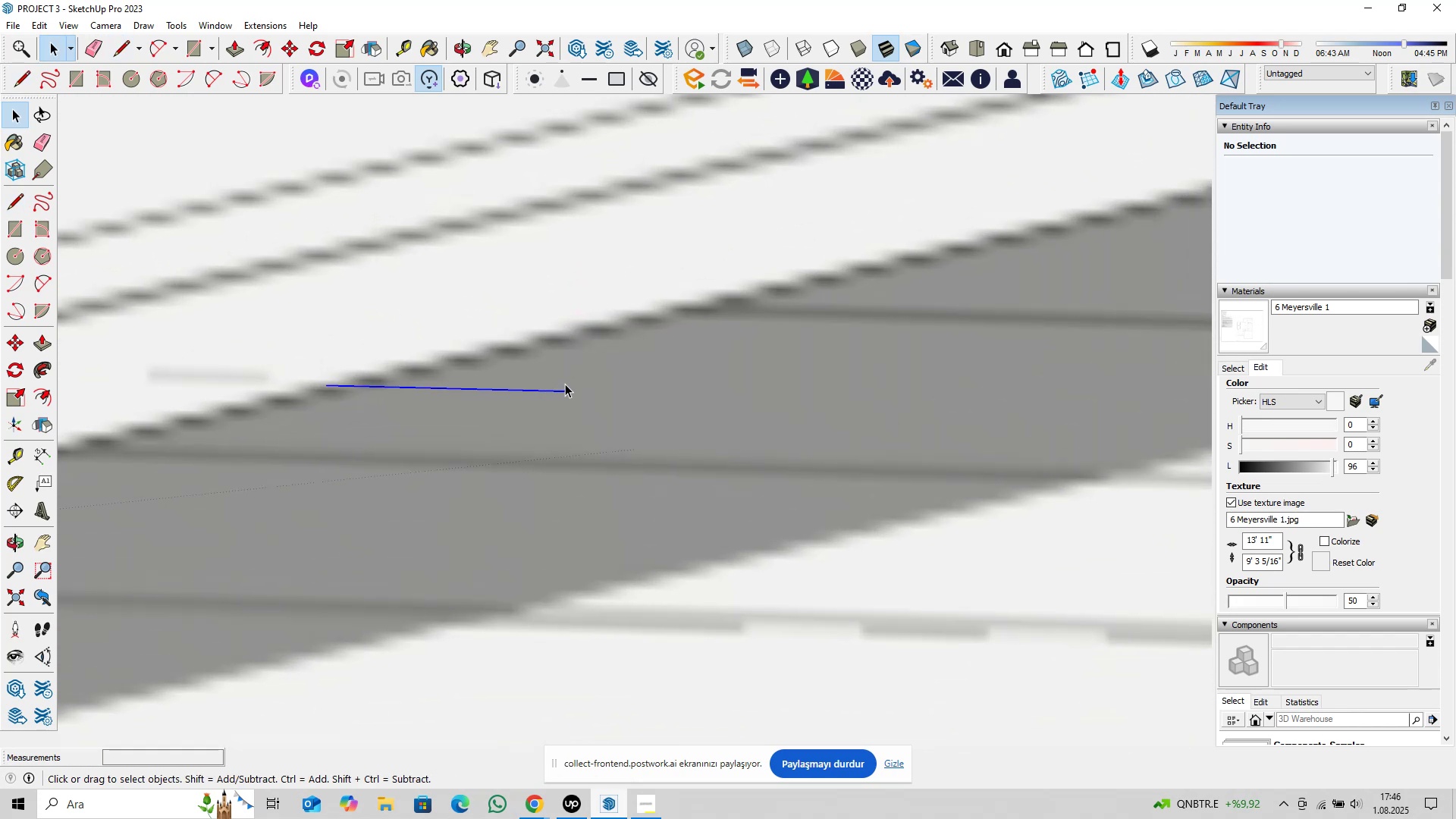 
scroll: coordinate [573, 393], scroll_direction: down, amount: 24.0
 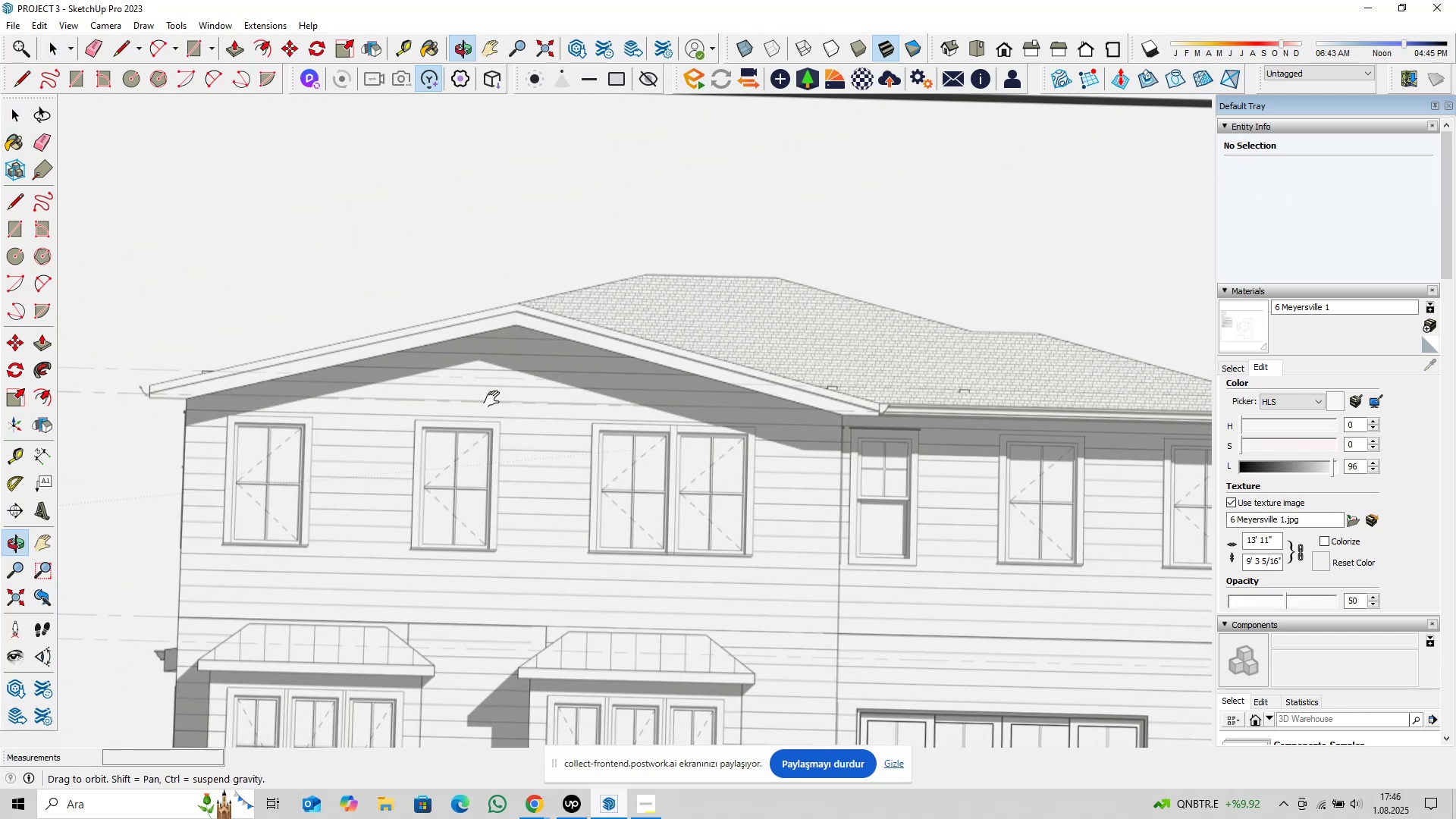 
key(Delete)
 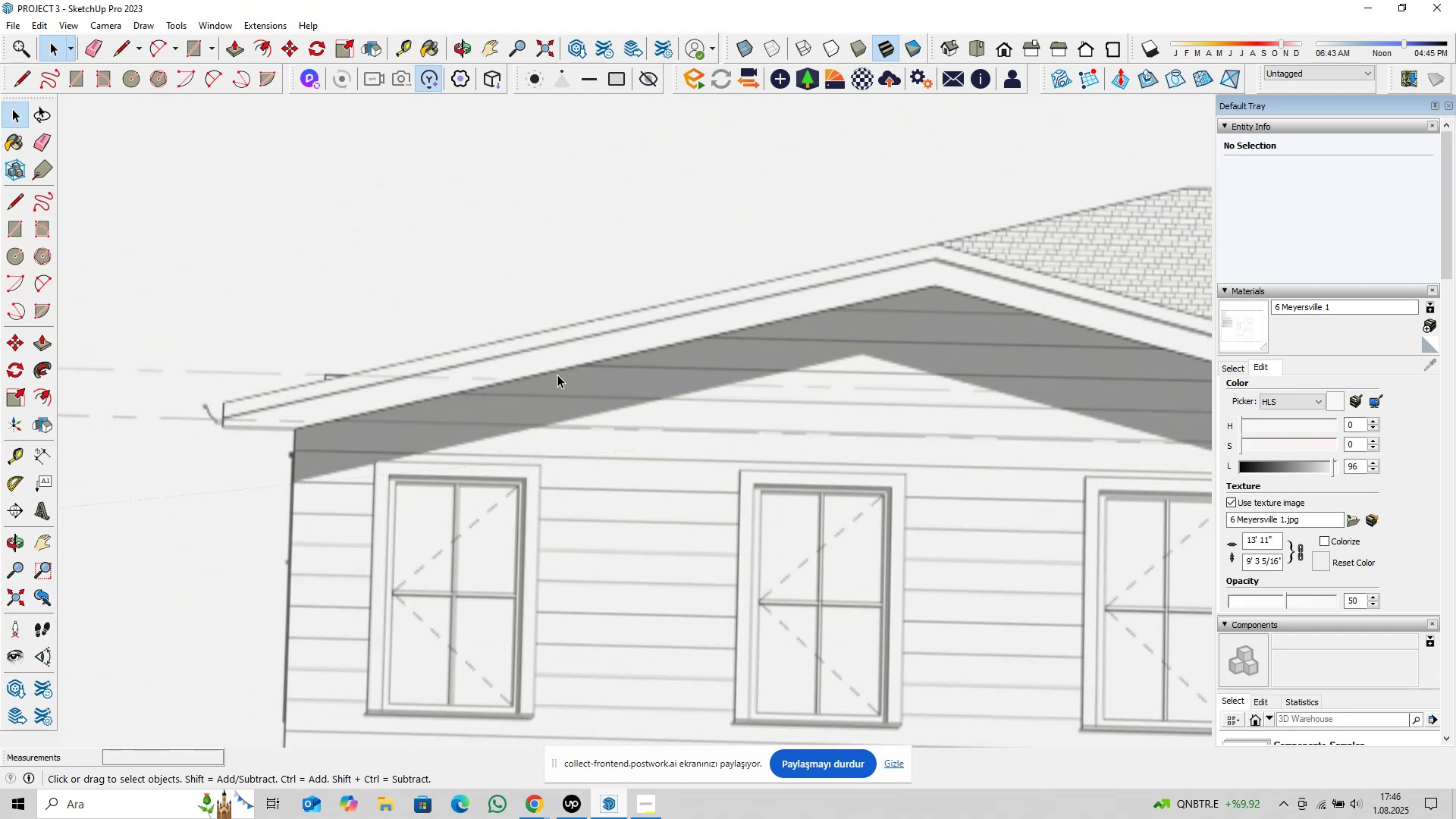 
hold_key(key=ShiftLeft, duration=0.4)
 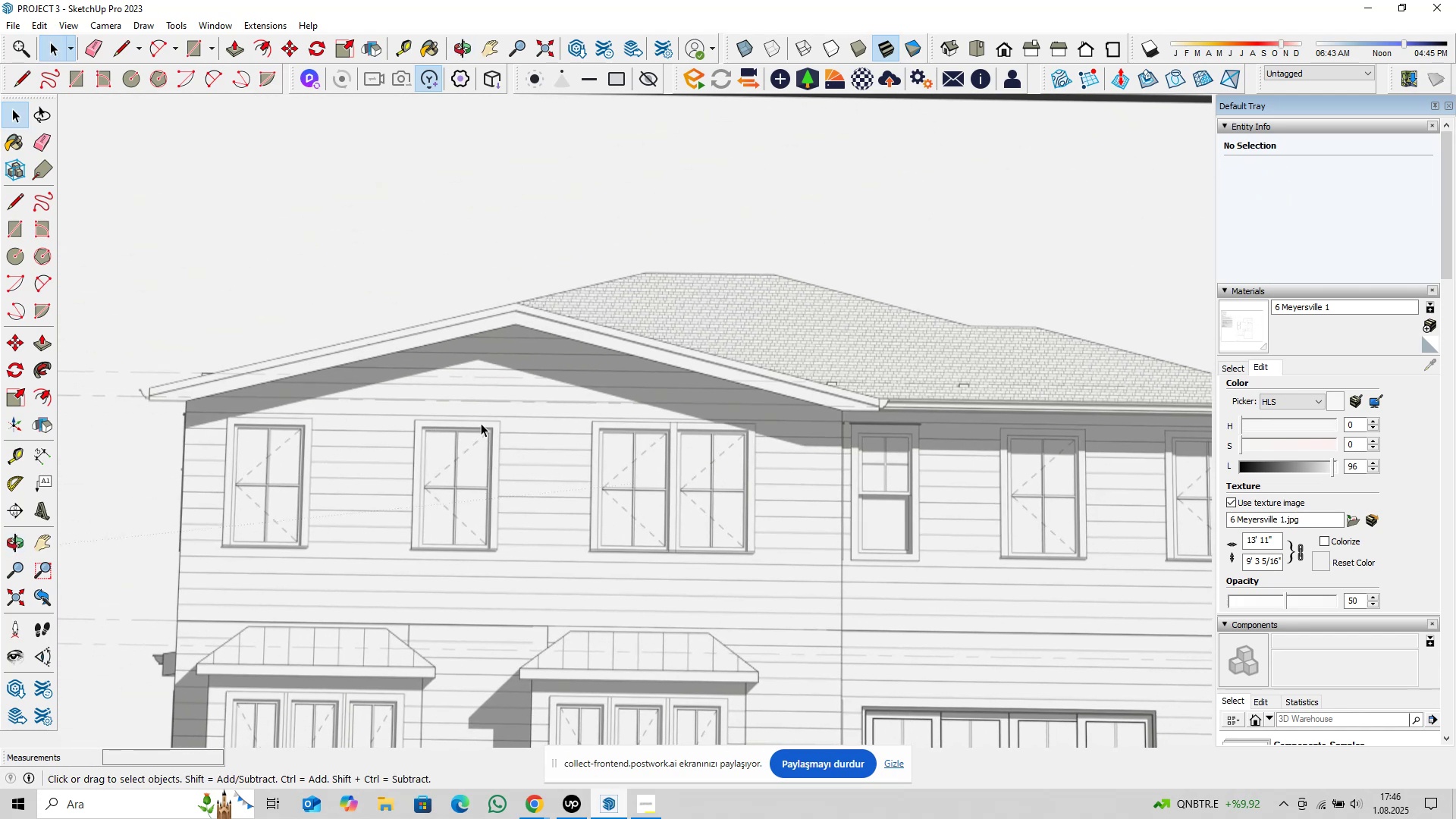 
scroll: coordinate [835, 438], scroll_direction: down, amount: 17.0
 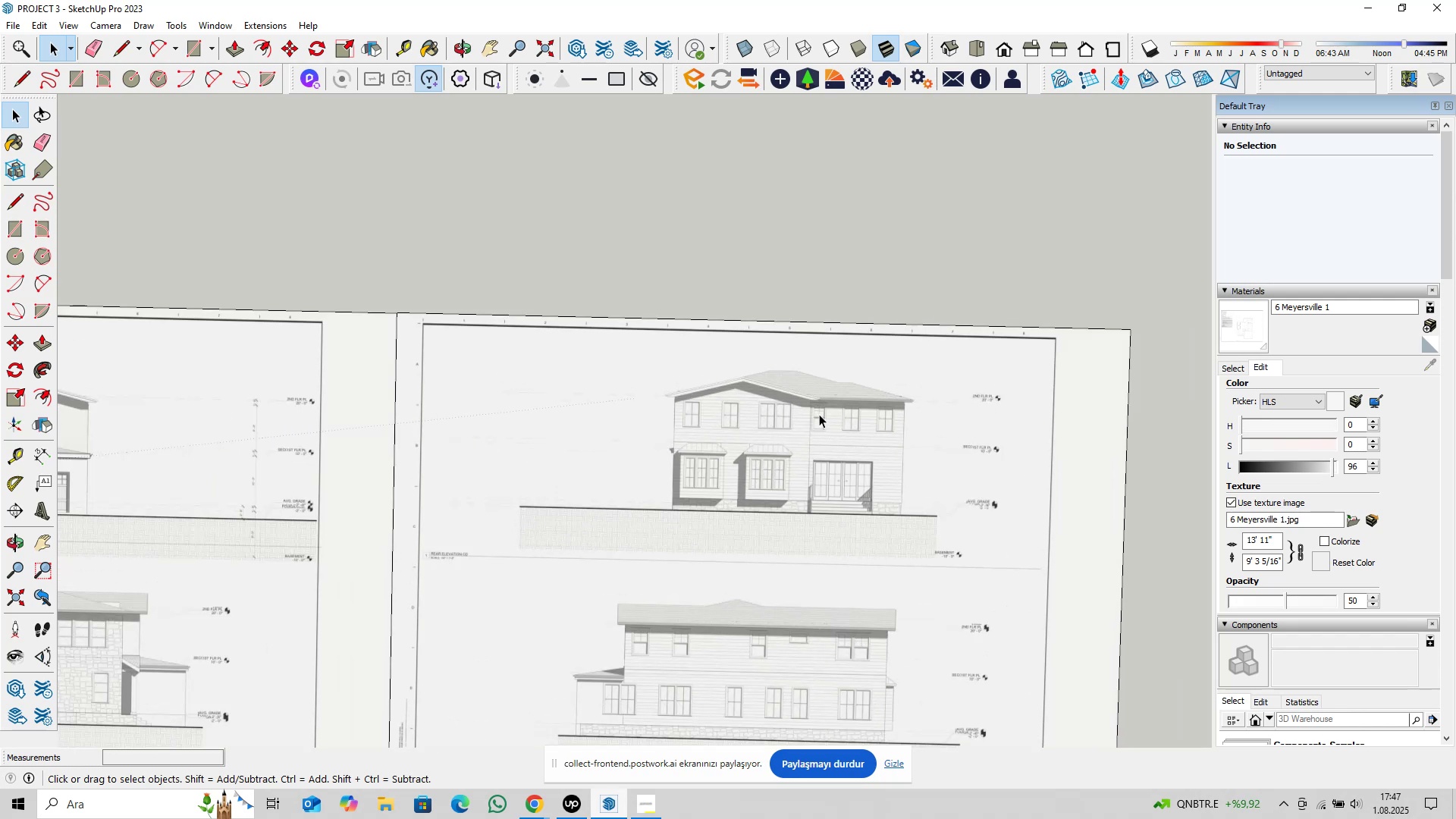 
wait(5.93)
 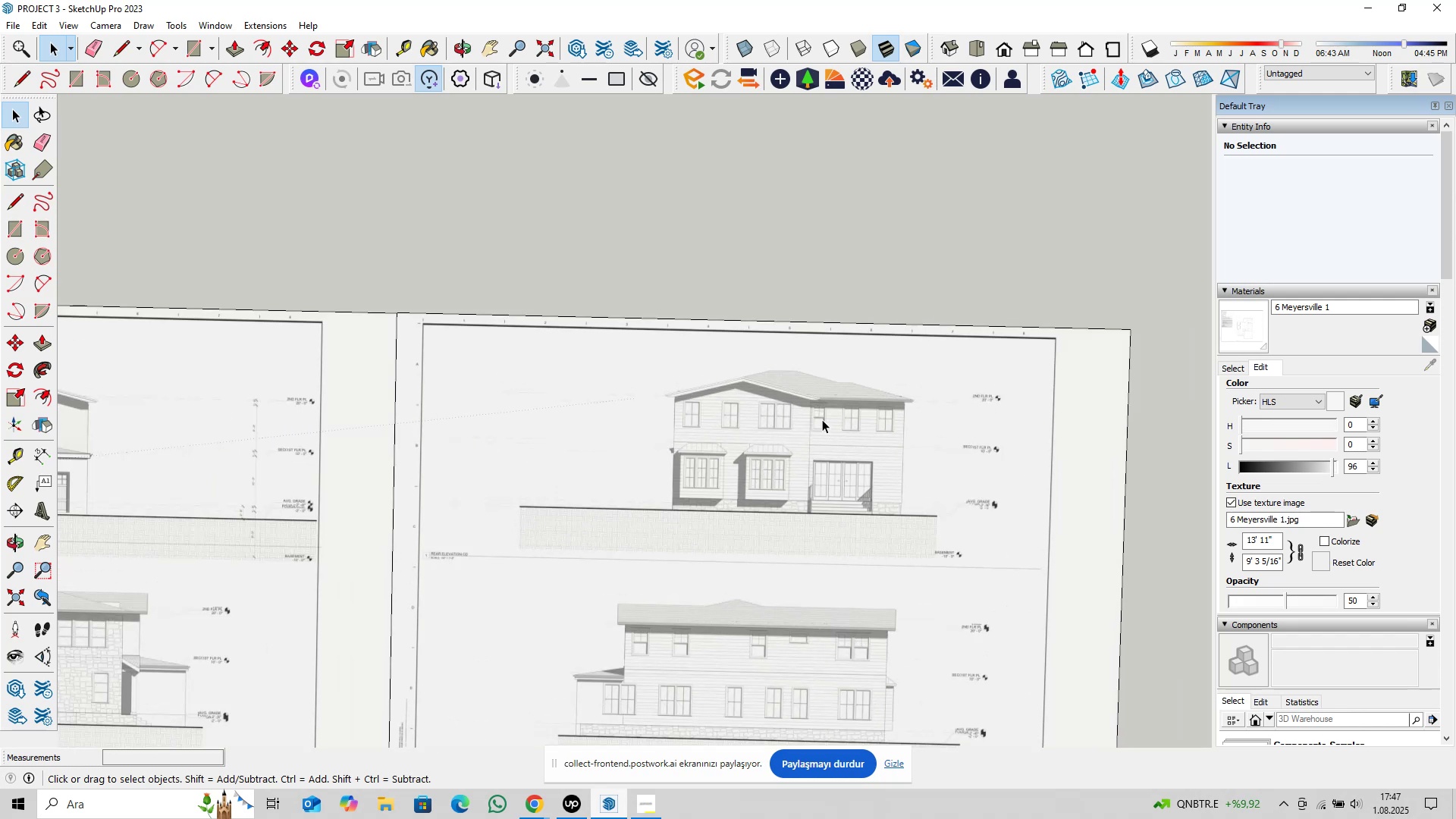 
scroll: coordinate [370, 441], scroll_direction: down, amount: 1.0
 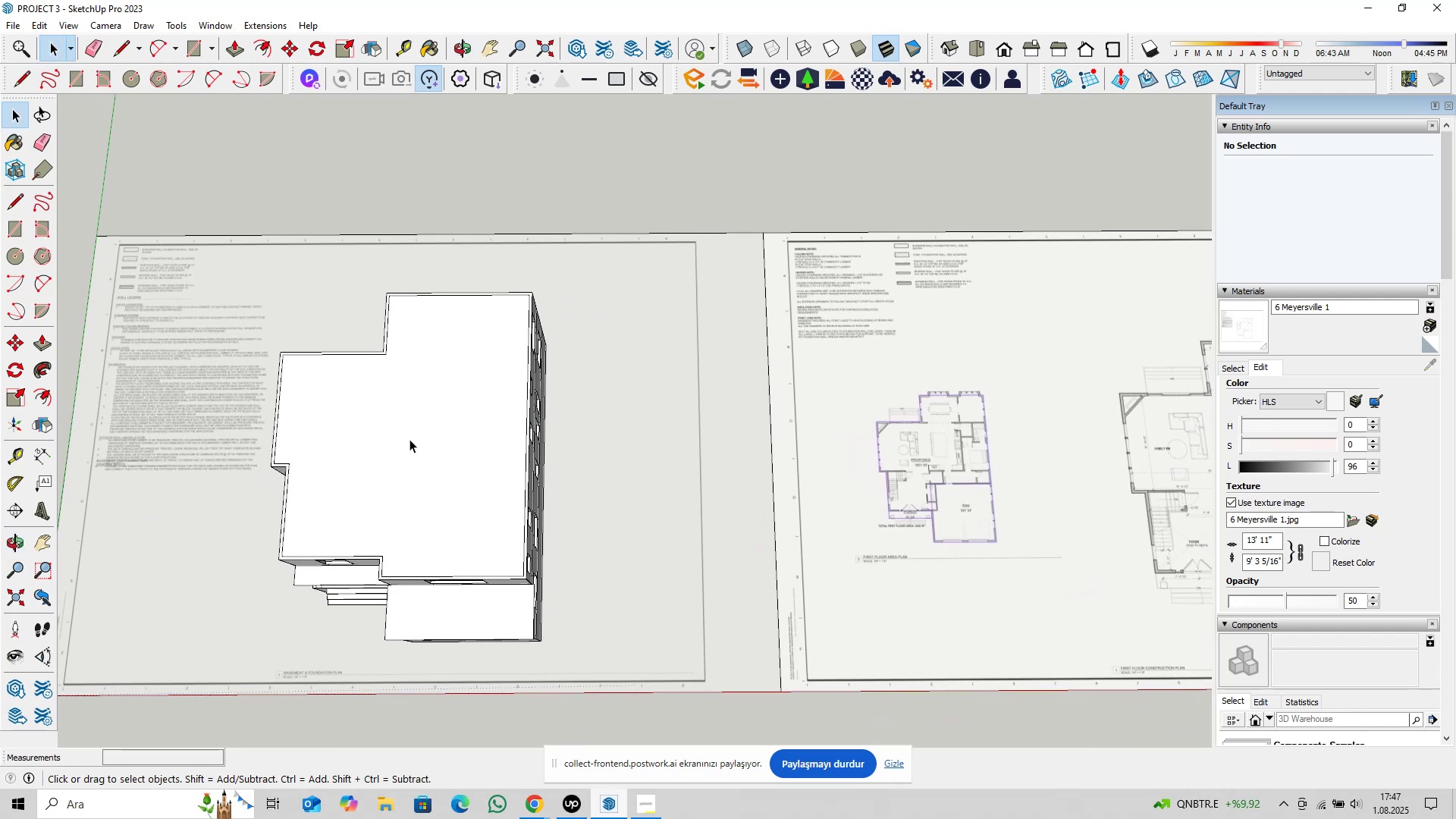 
hold_key(key=ShiftLeft, duration=0.46)
 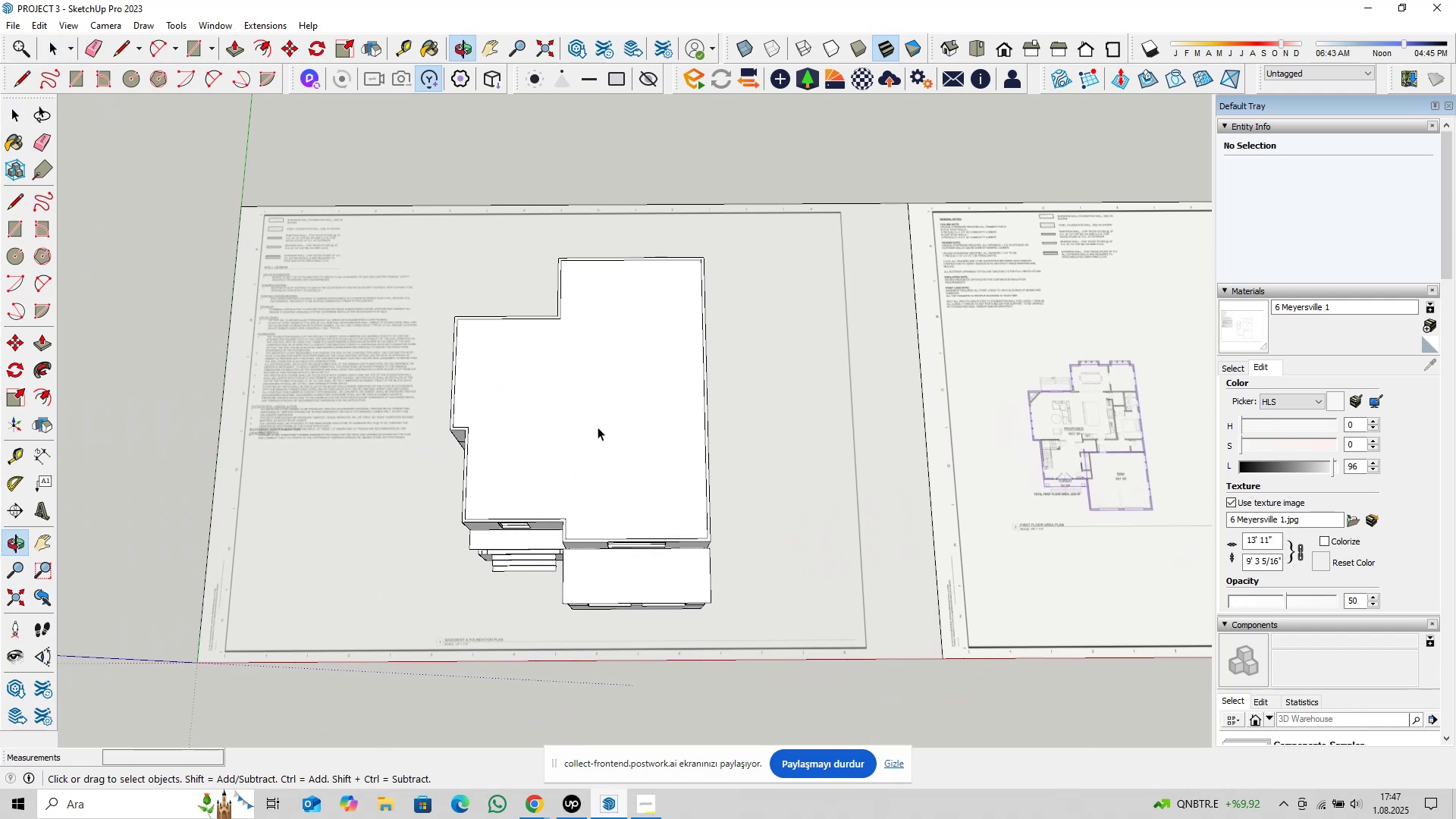 
scroll: coordinate [579, 451], scroll_direction: up, amount: 5.0
 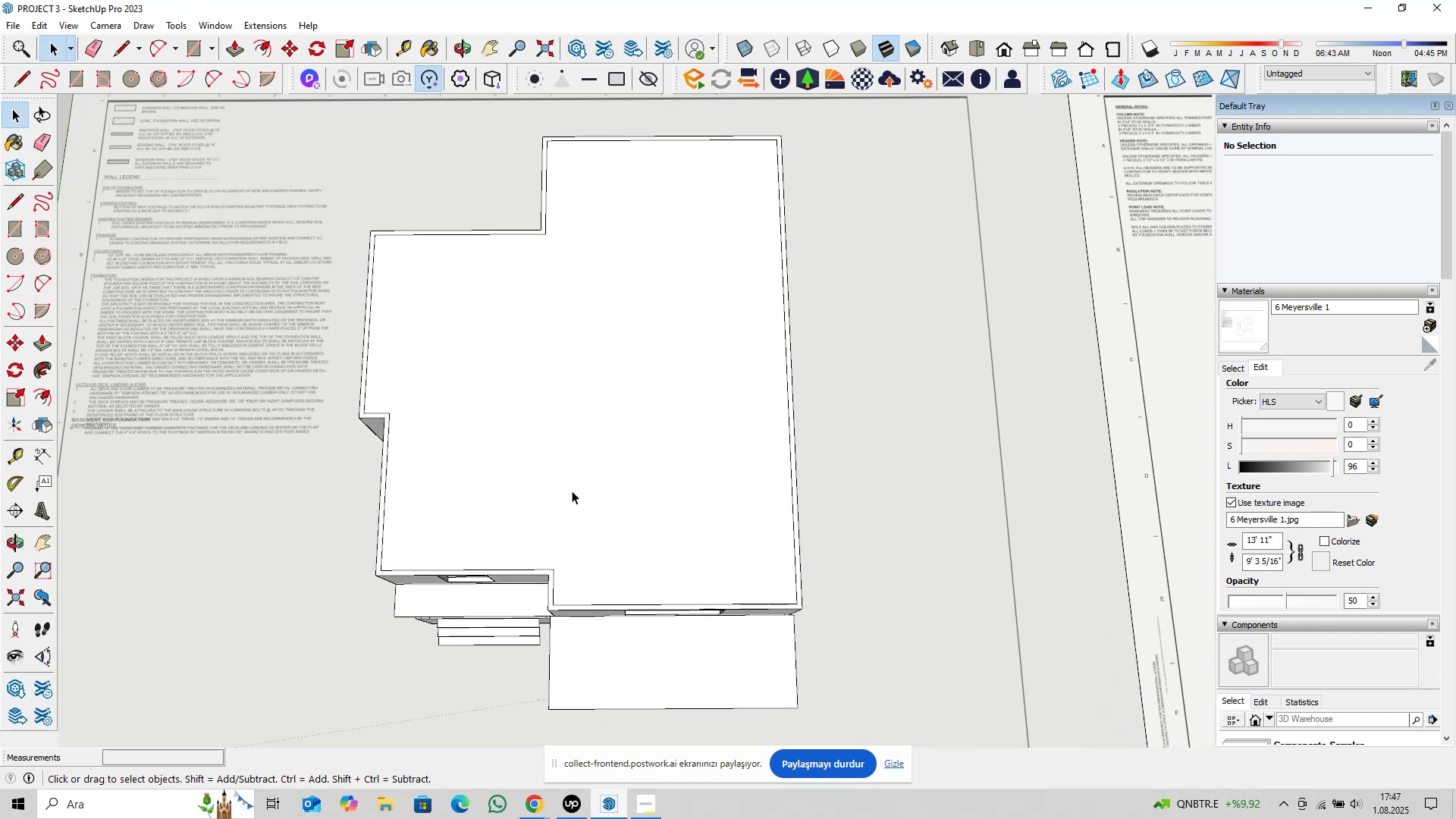 
type(pl)
 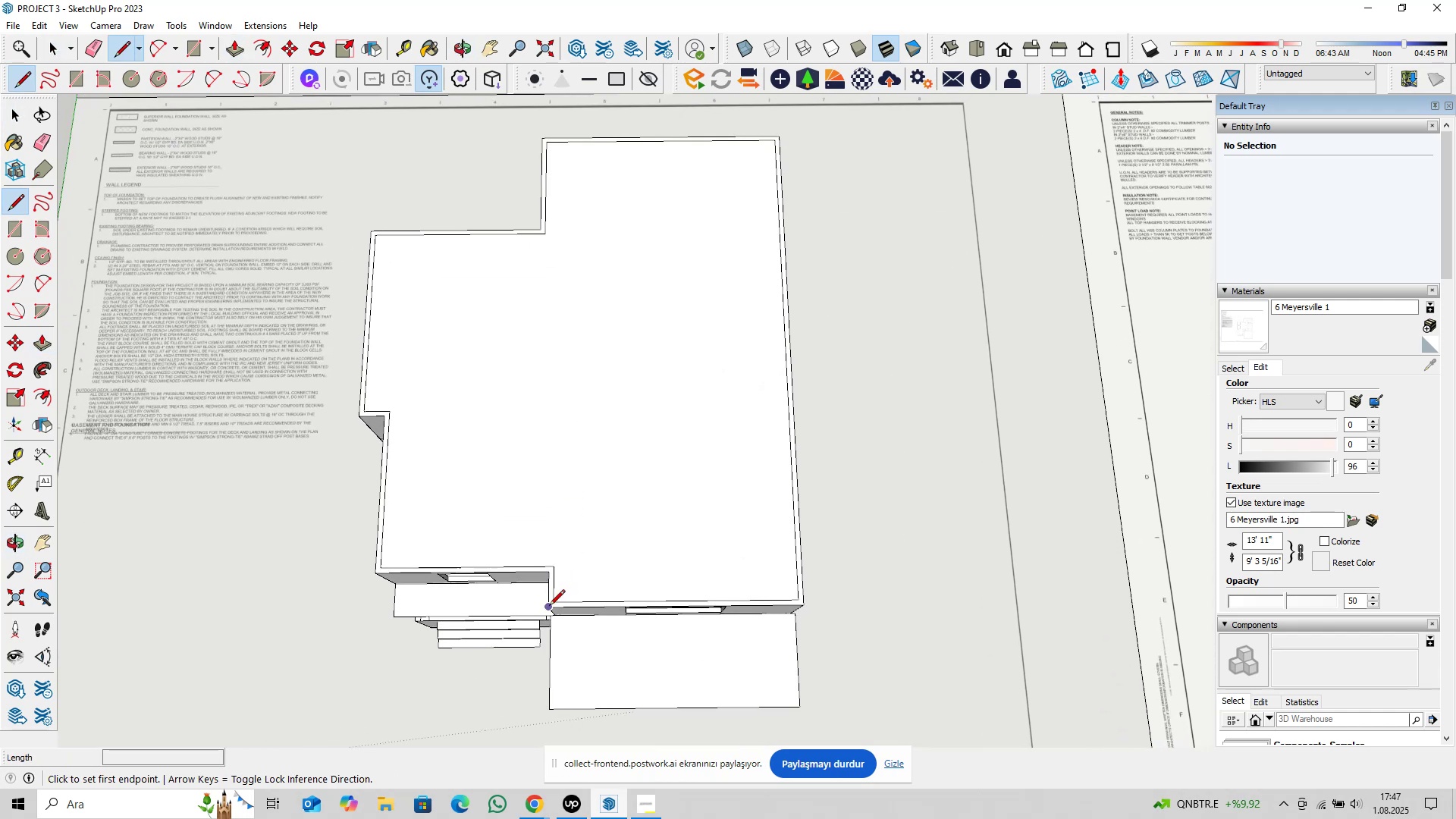 
left_click([549, 607])
 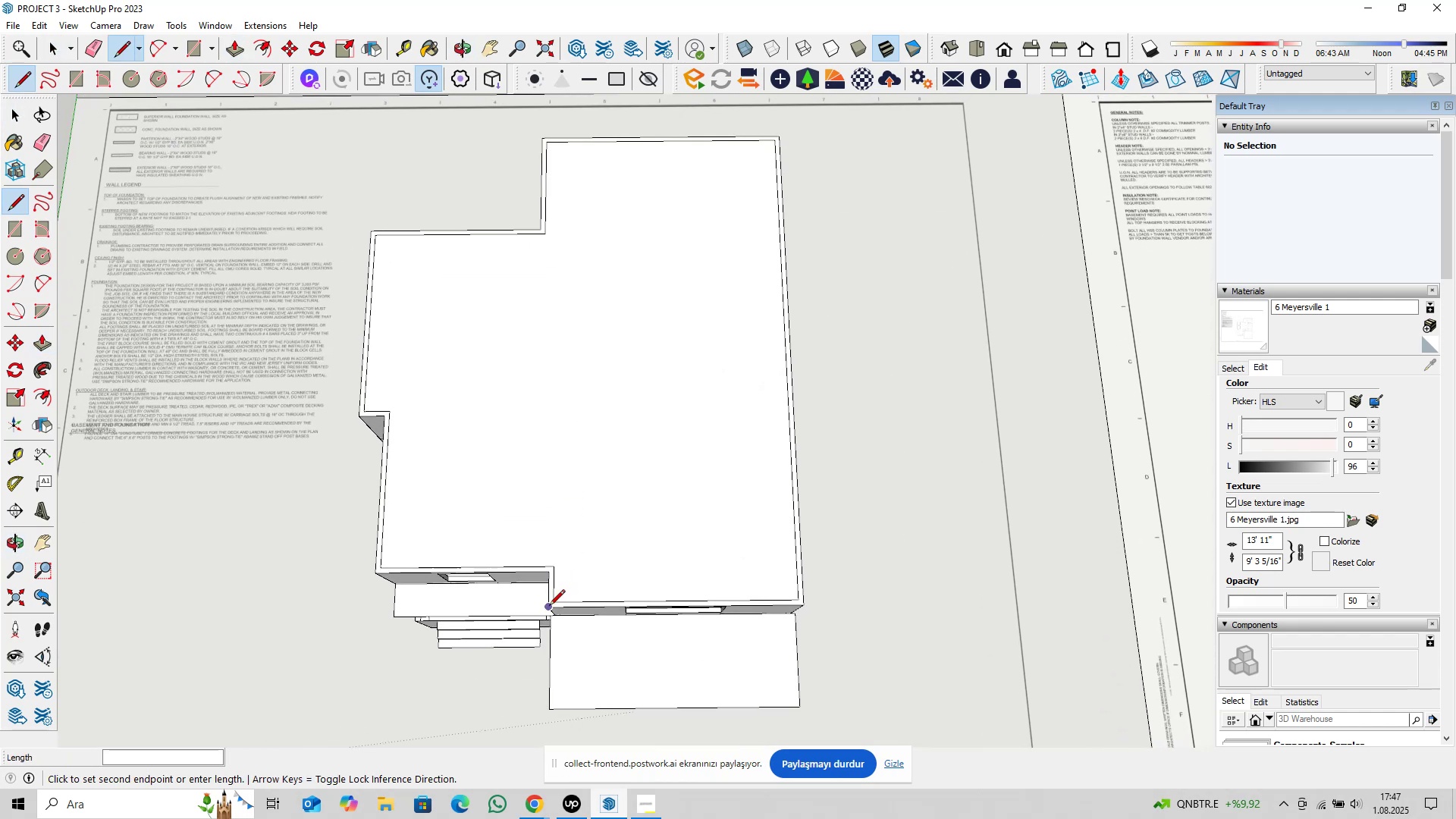 
key(ArrowLeft)
 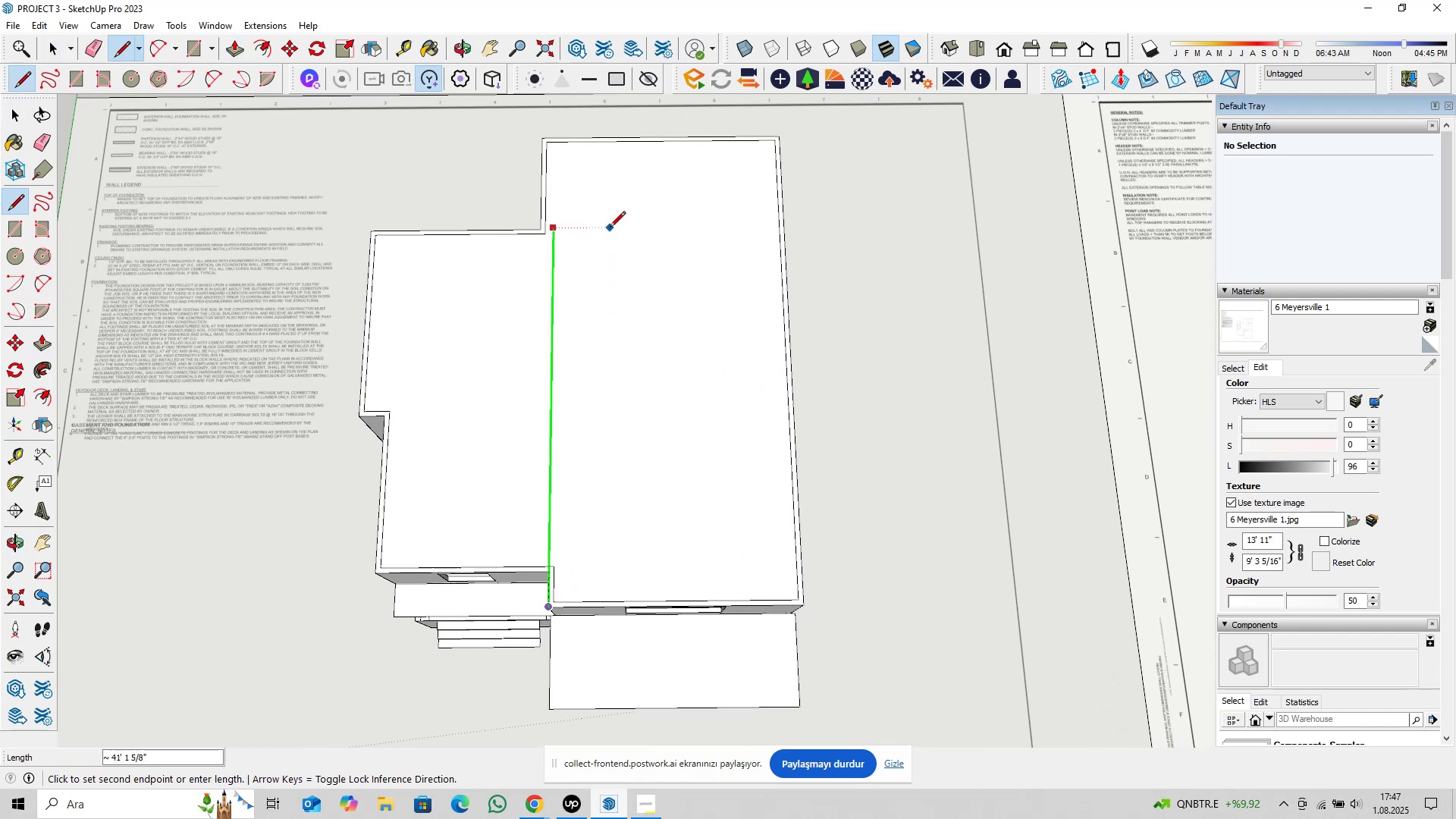 
scroll: coordinate [609, 246], scroll_direction: down, amount: 2.0
 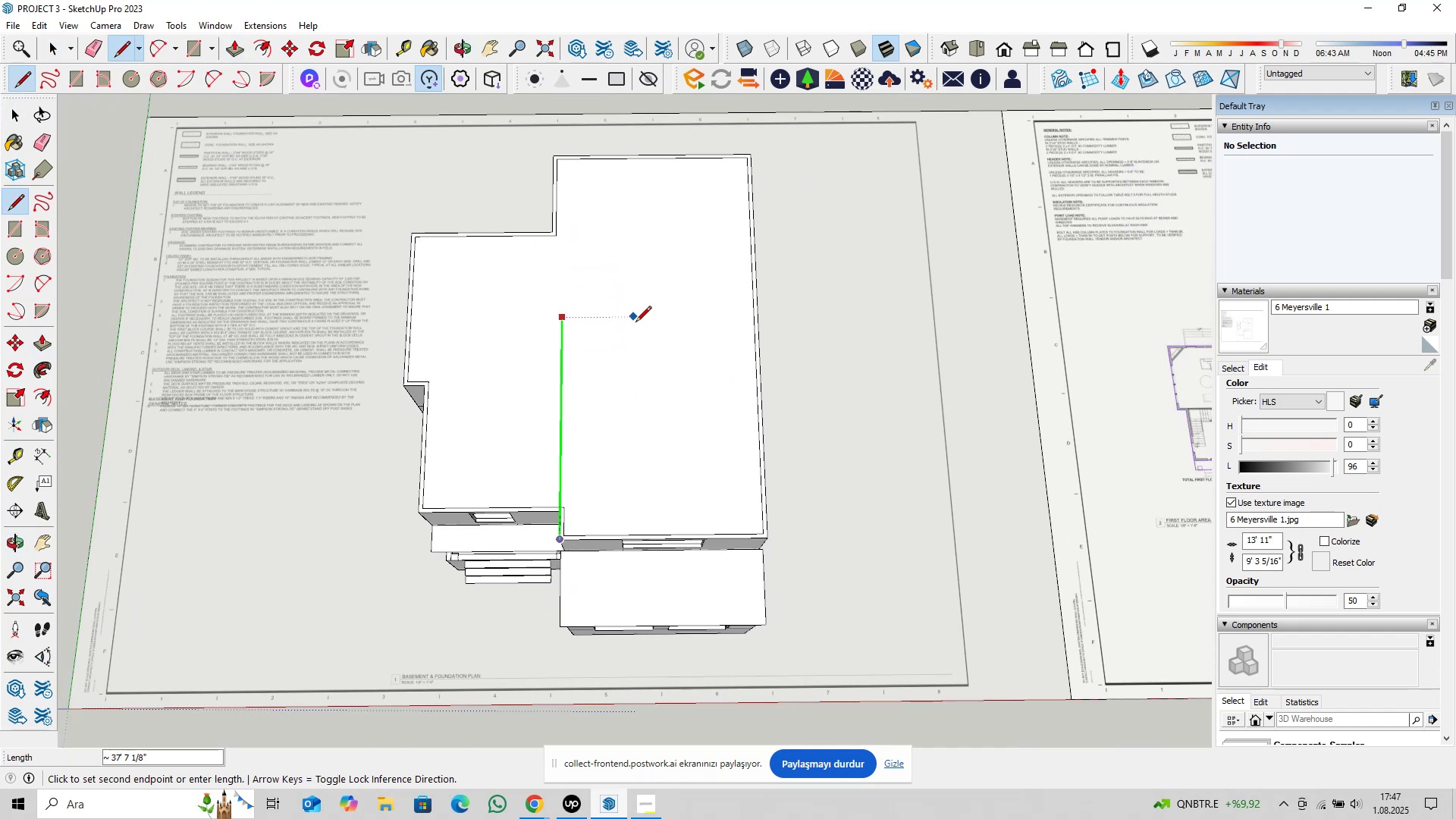 
key(Space)
 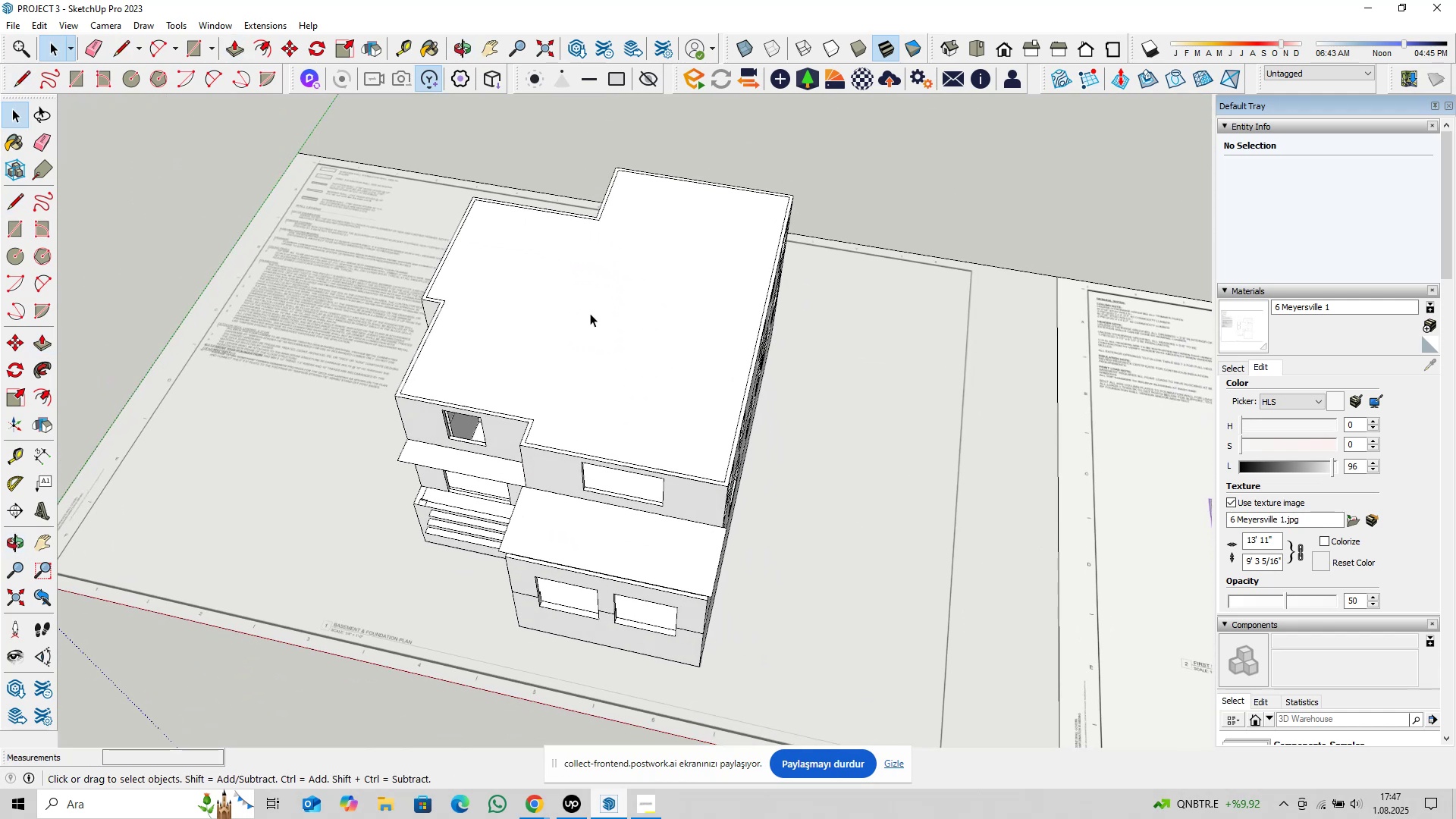 
key(Shift+ShiftLeft)
 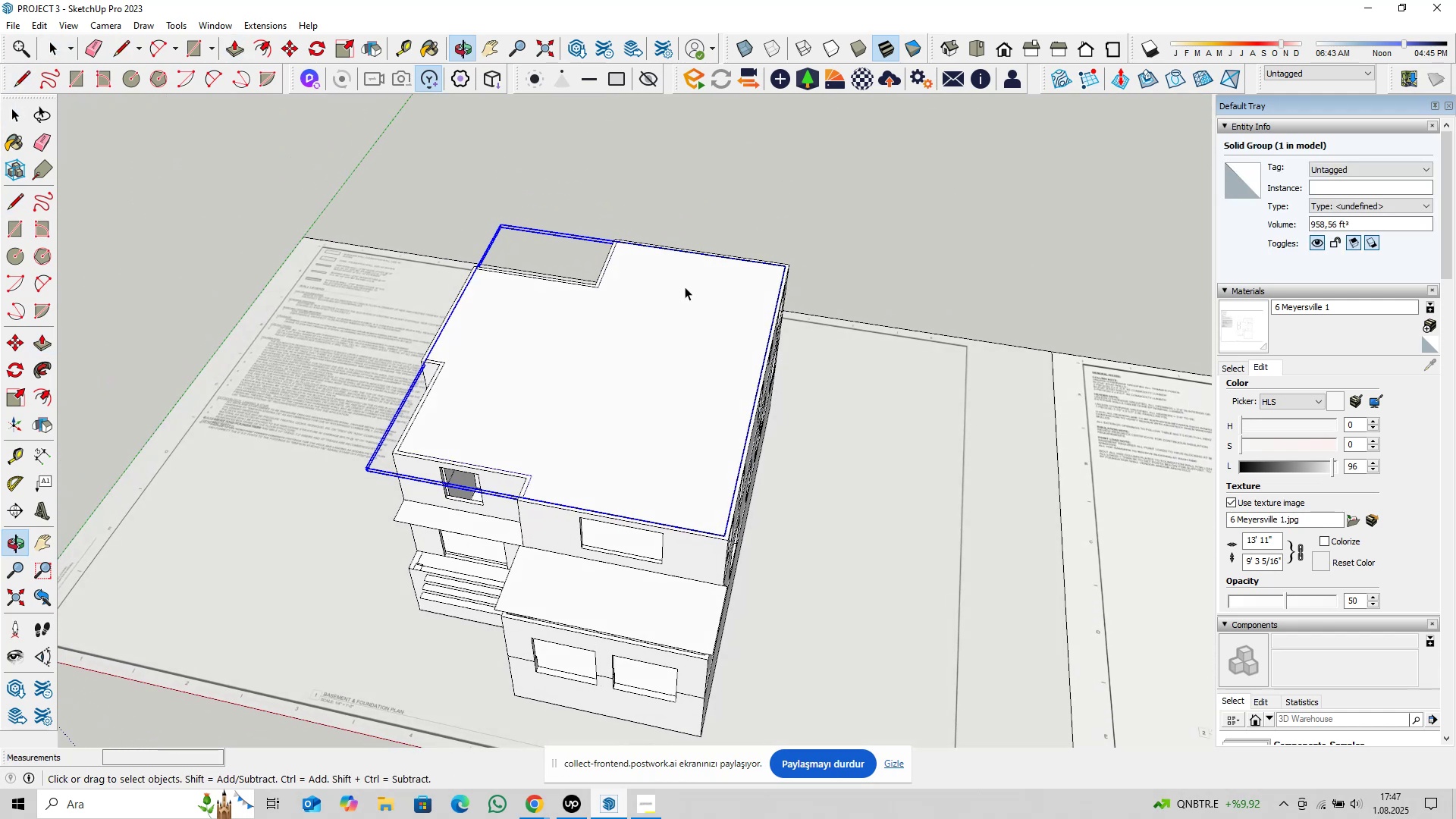 
right_click([789, 203])
 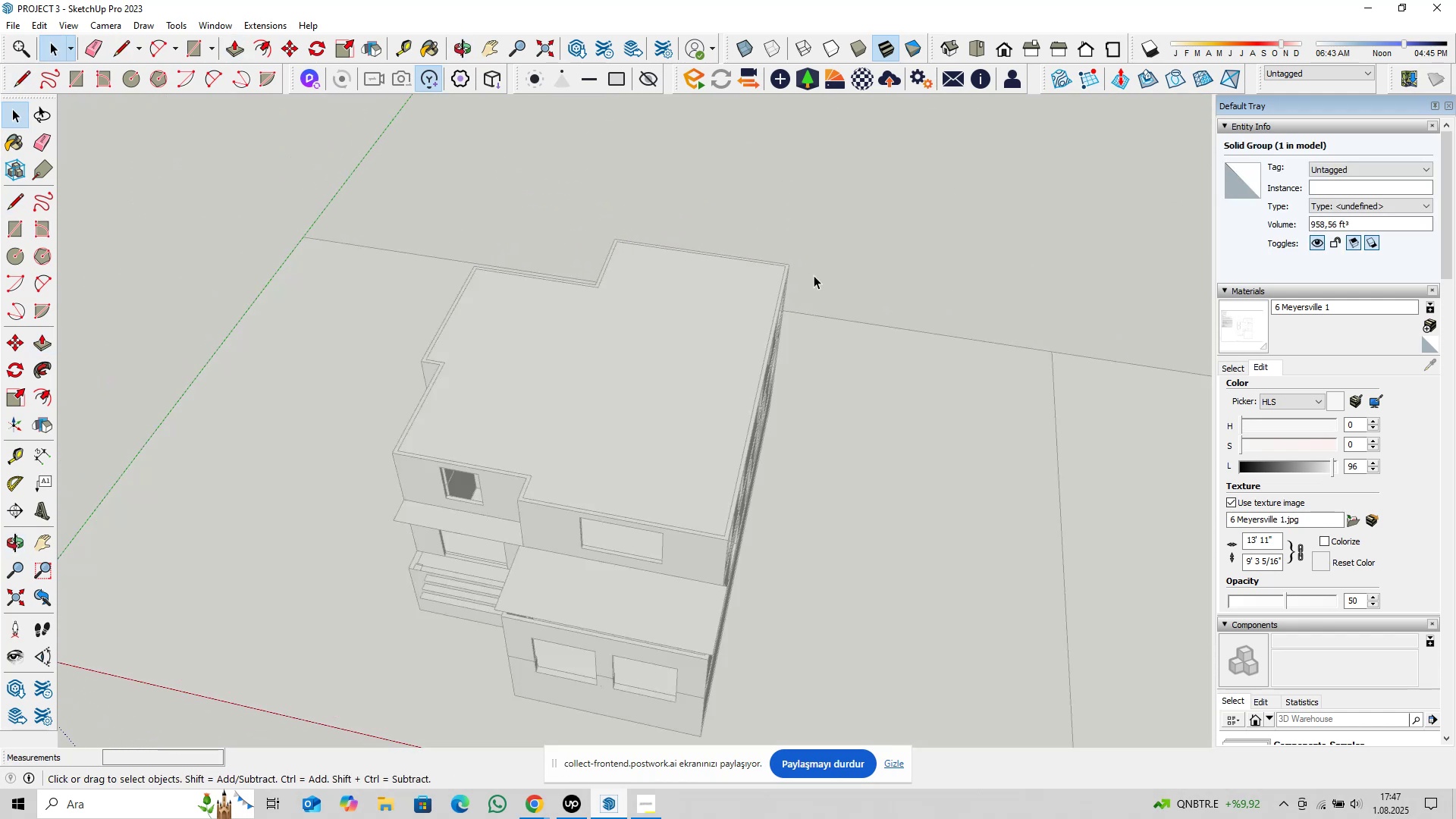 
scroll: coordinate [507, 545], scroll_direction: up, amount: 8.0
 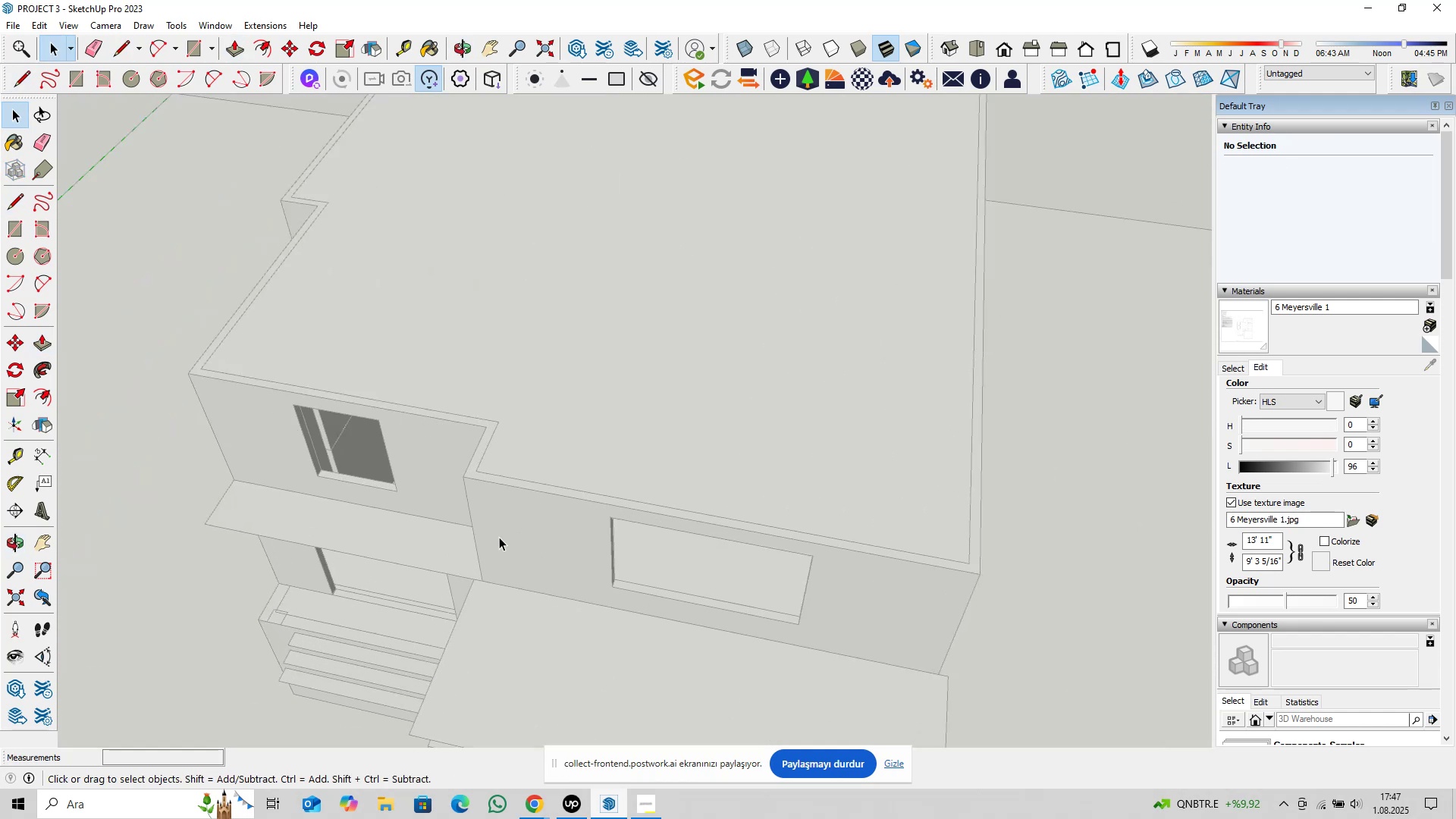 
type(pl)
 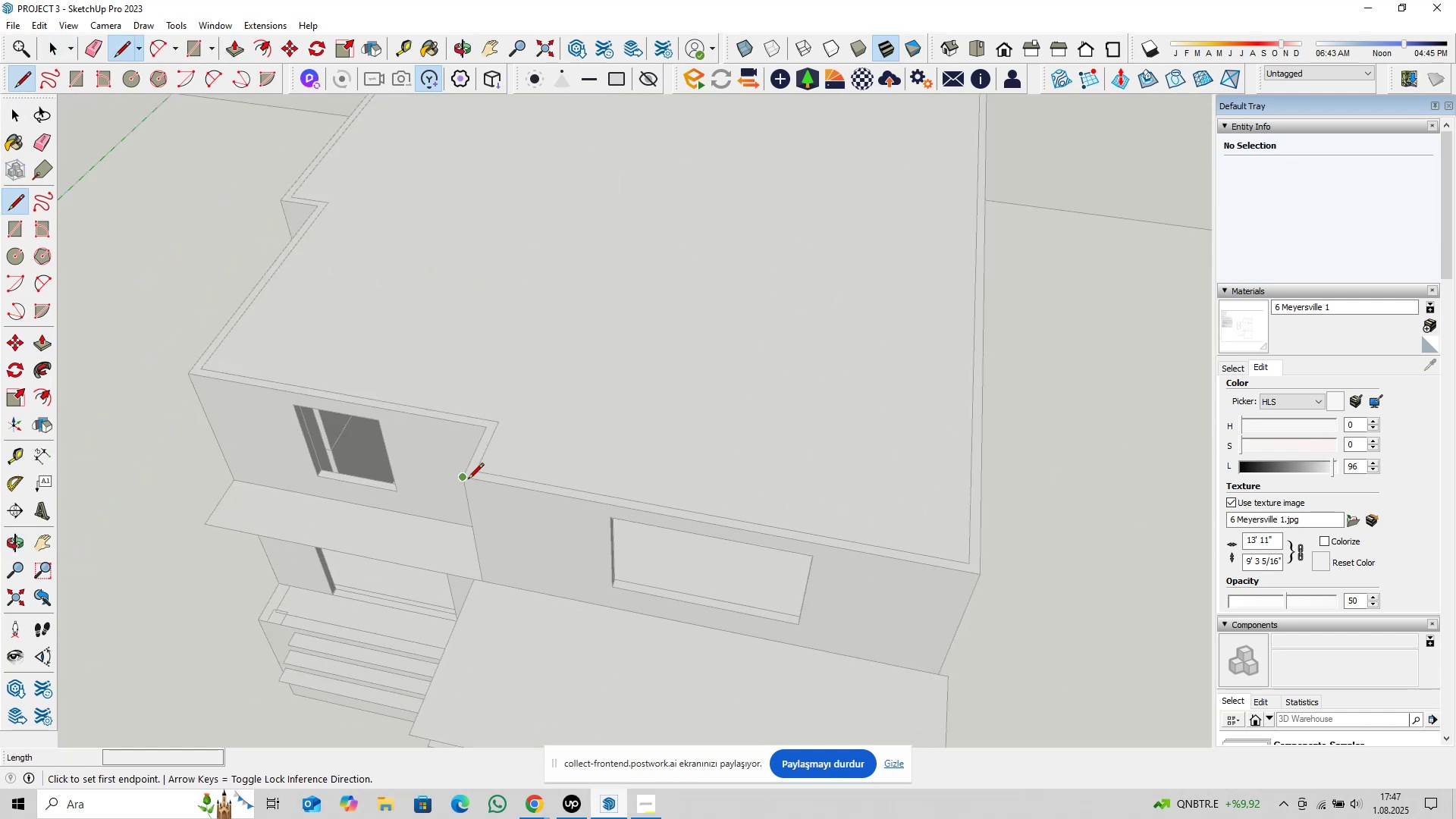 
left_click([468, 479])
 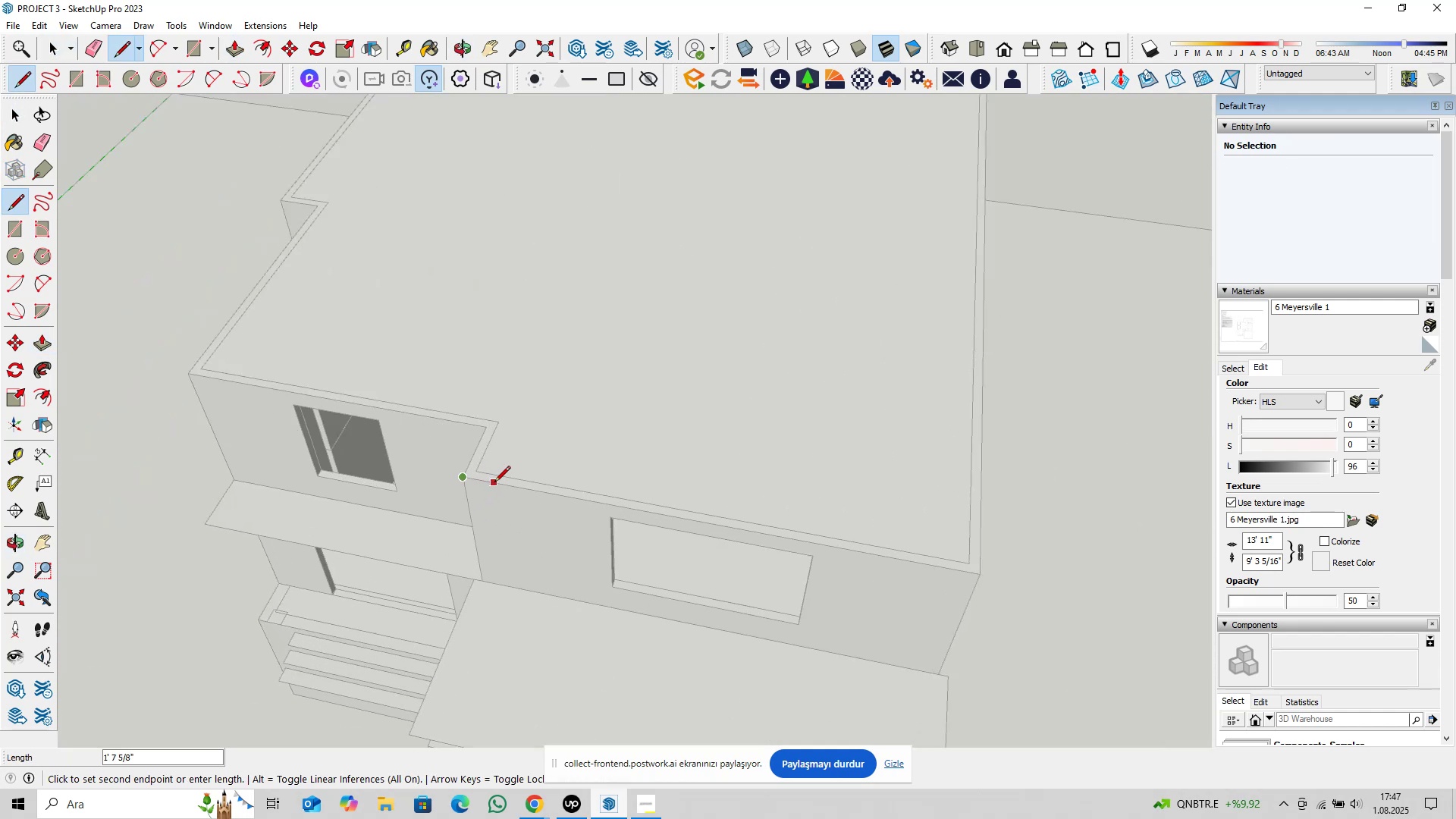 
type(12)
 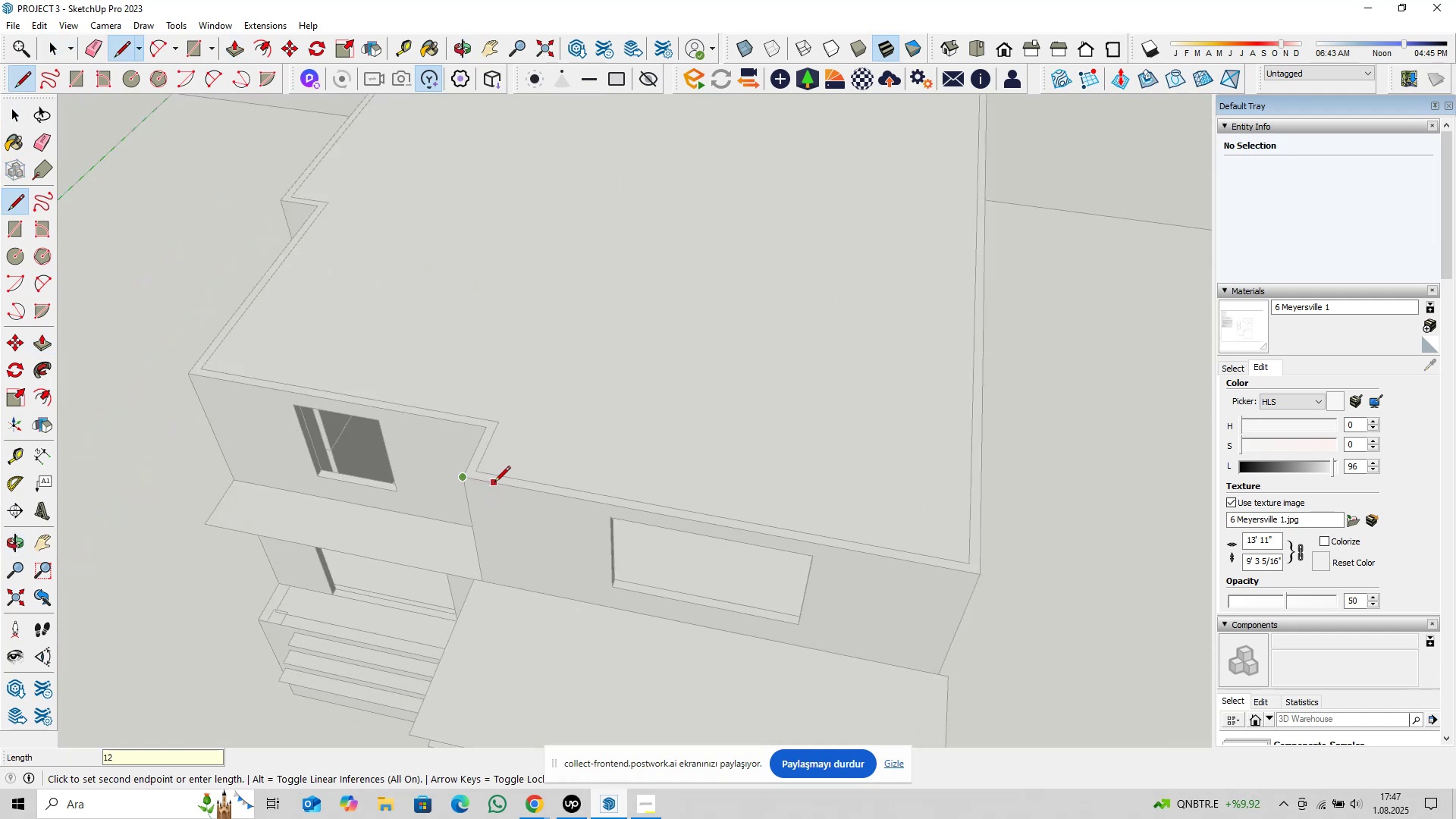 
key(Enter)
 